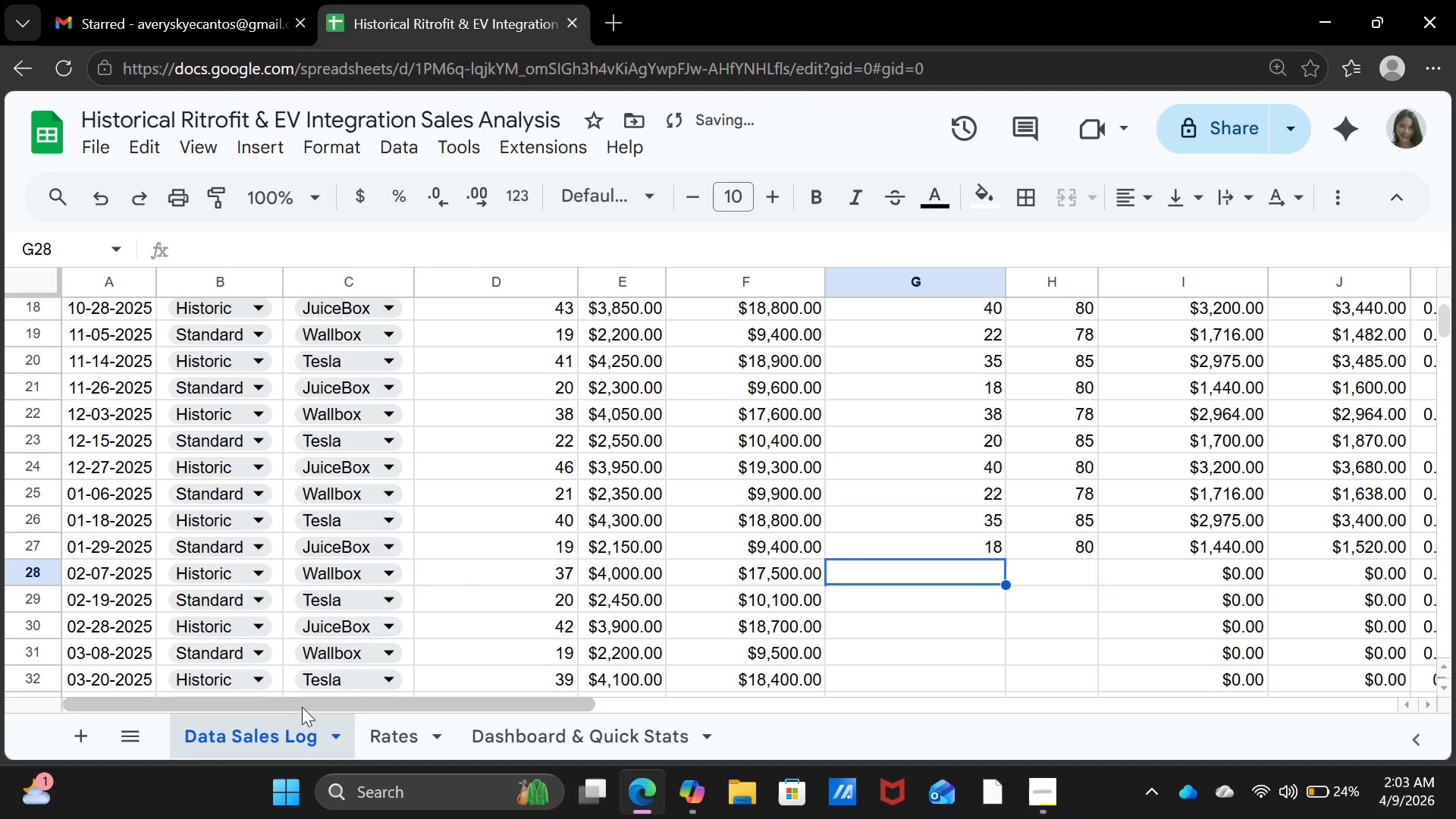 
key(ArrowLeft)
 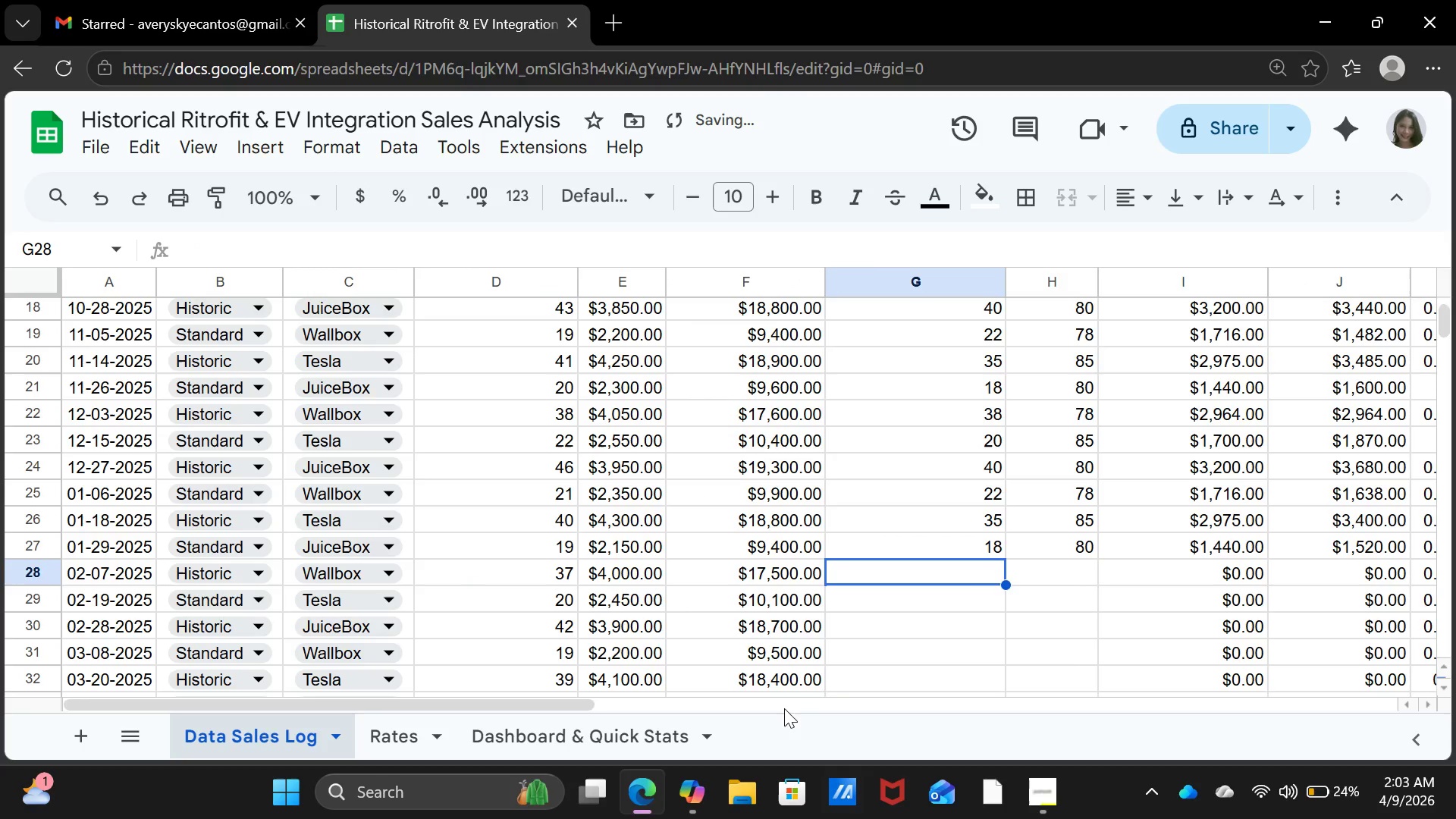 
scroll: coordinate [1010, 542], scroll_direction: down, amount: 1.0
 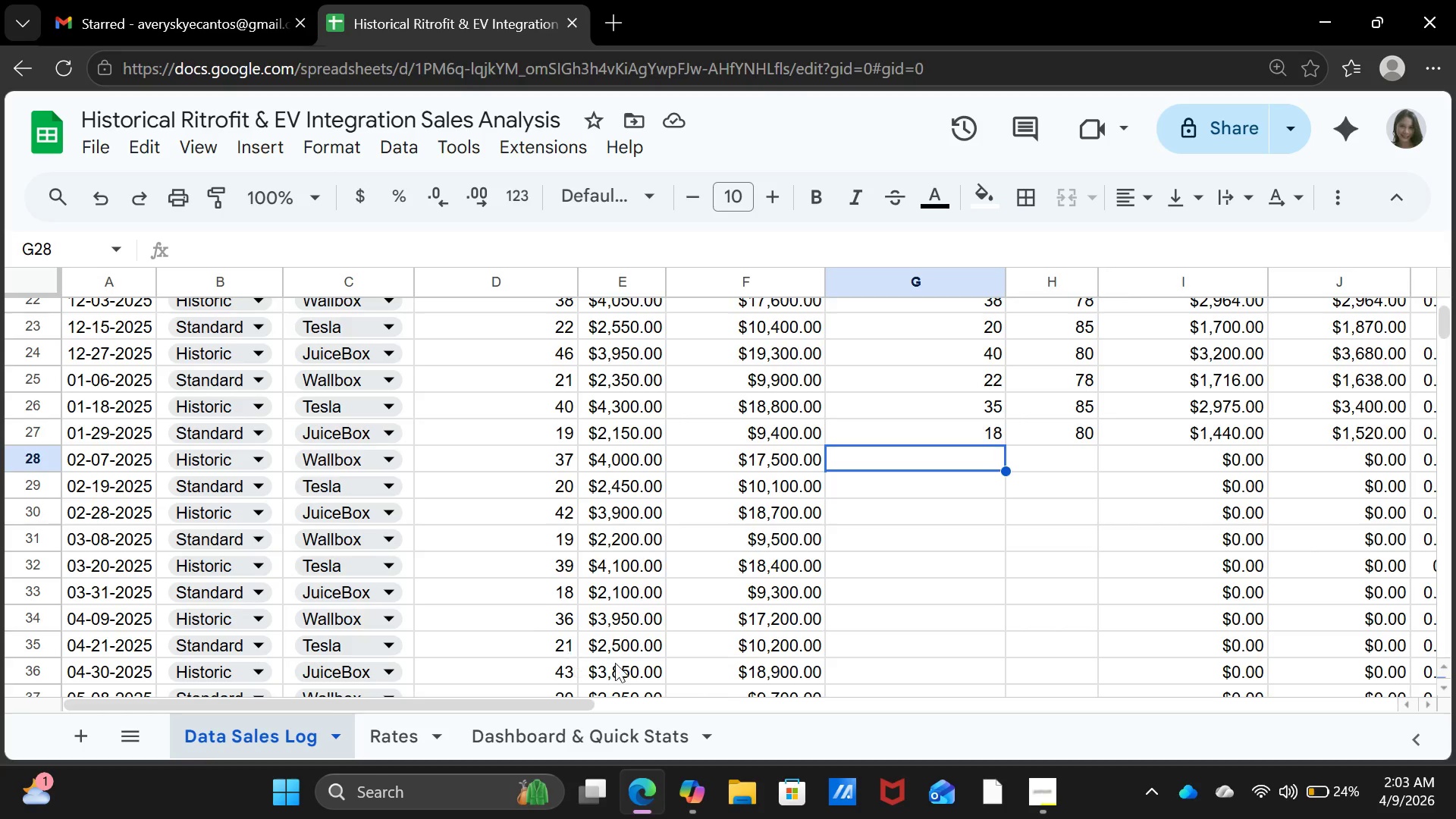 
wait(8.6)
 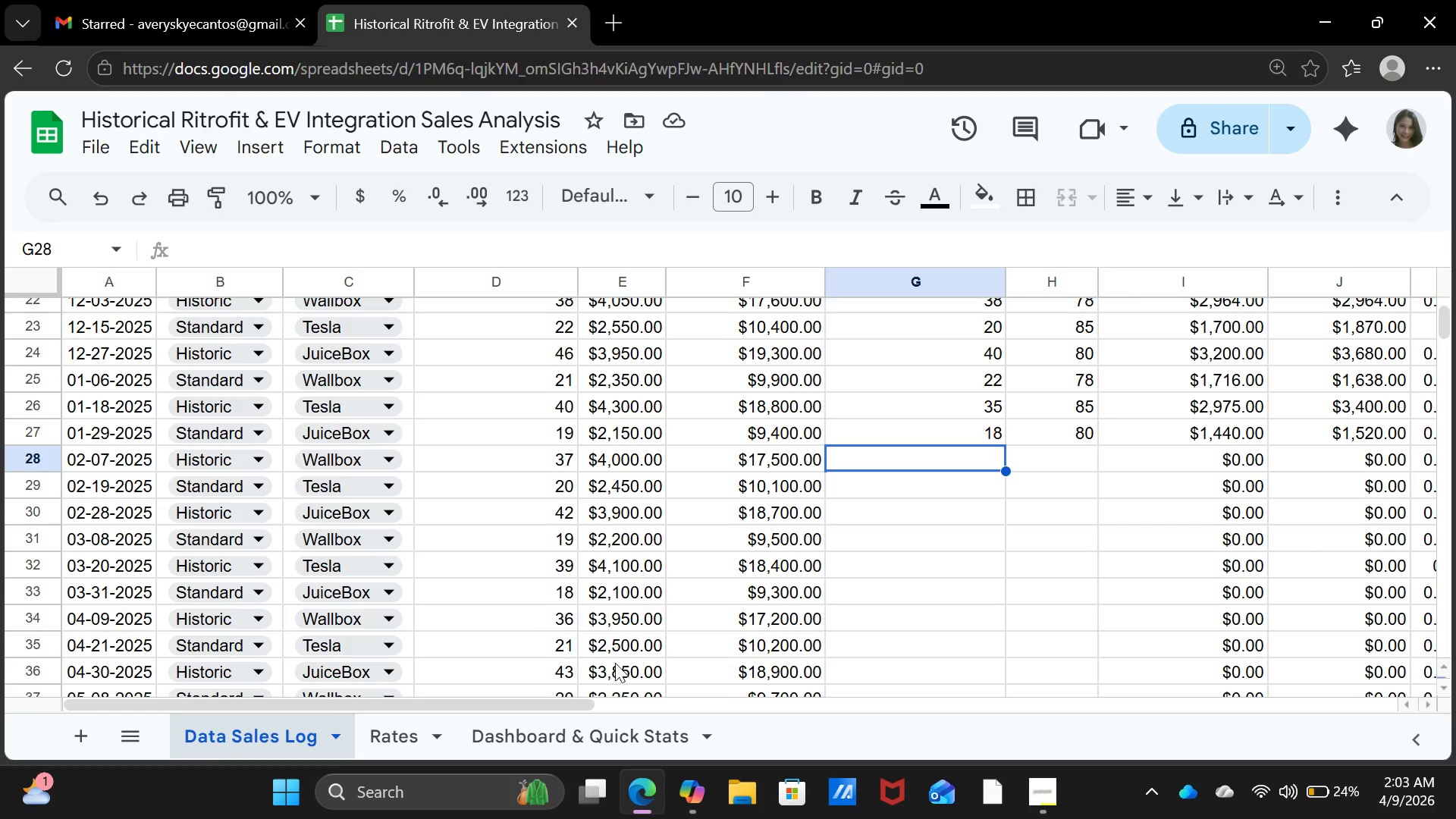 
left_click([406, 746])
 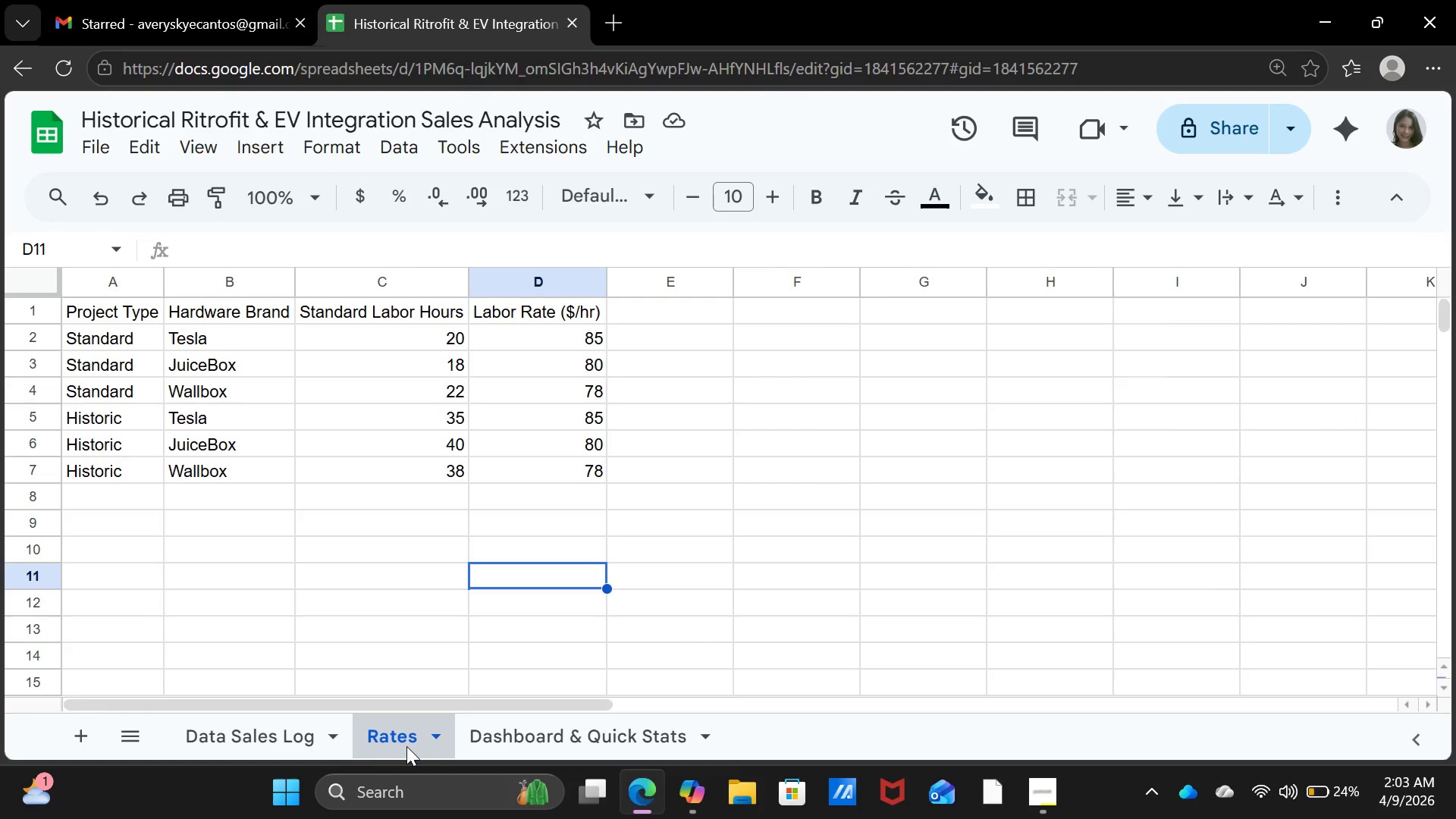 
left_click([291, 729])
 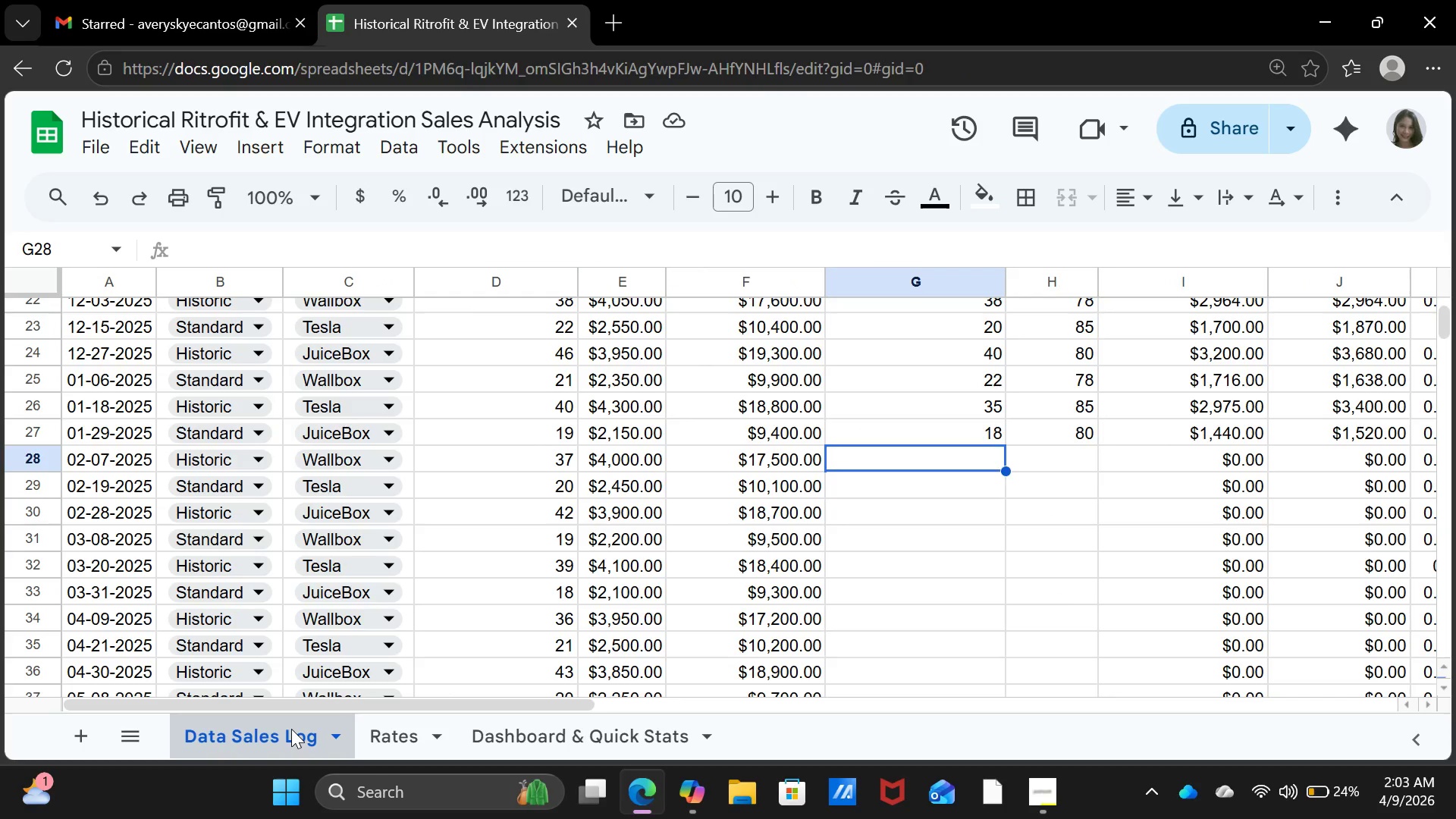 
type(38)
 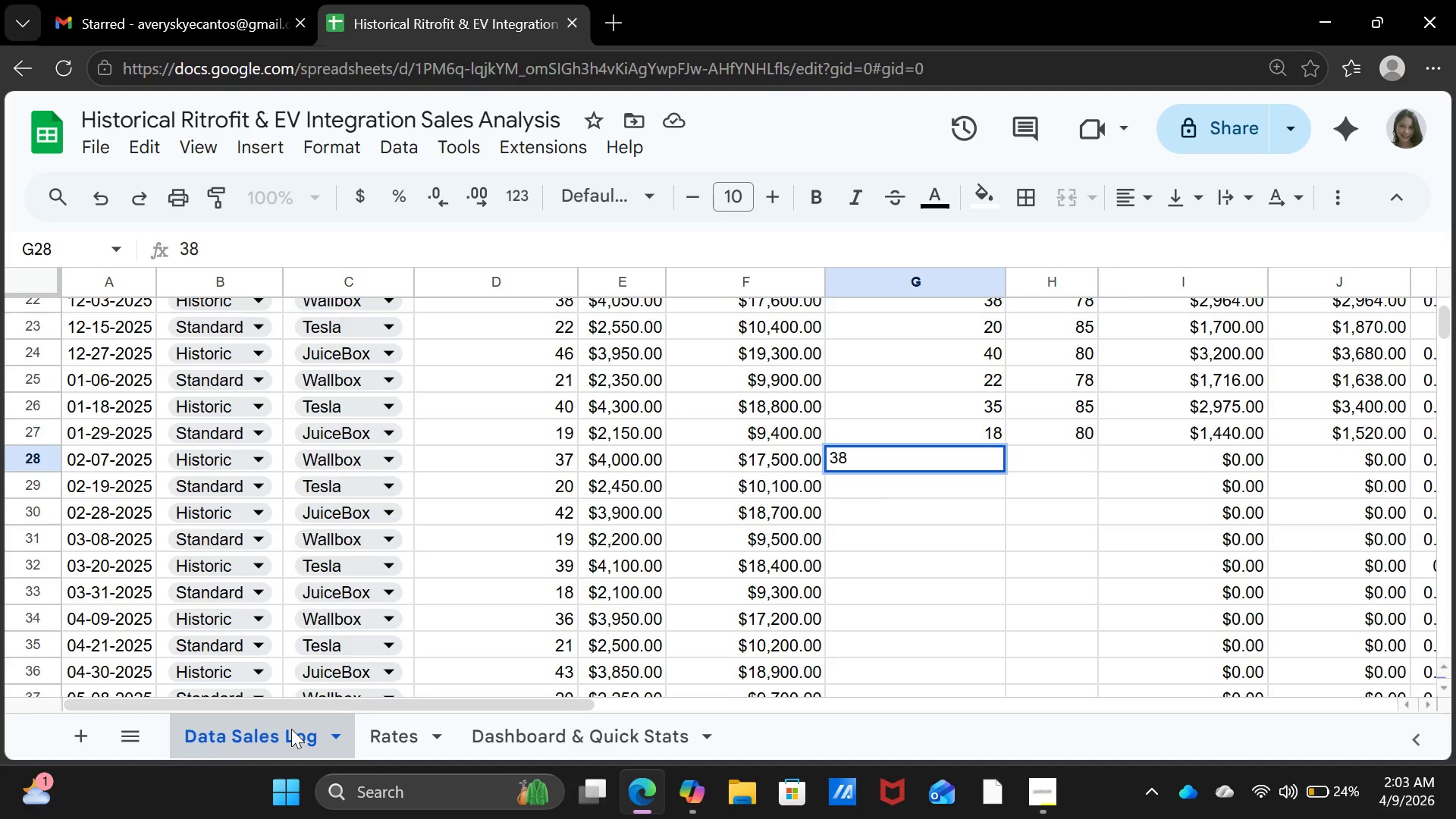 
key(ArrowRight)
 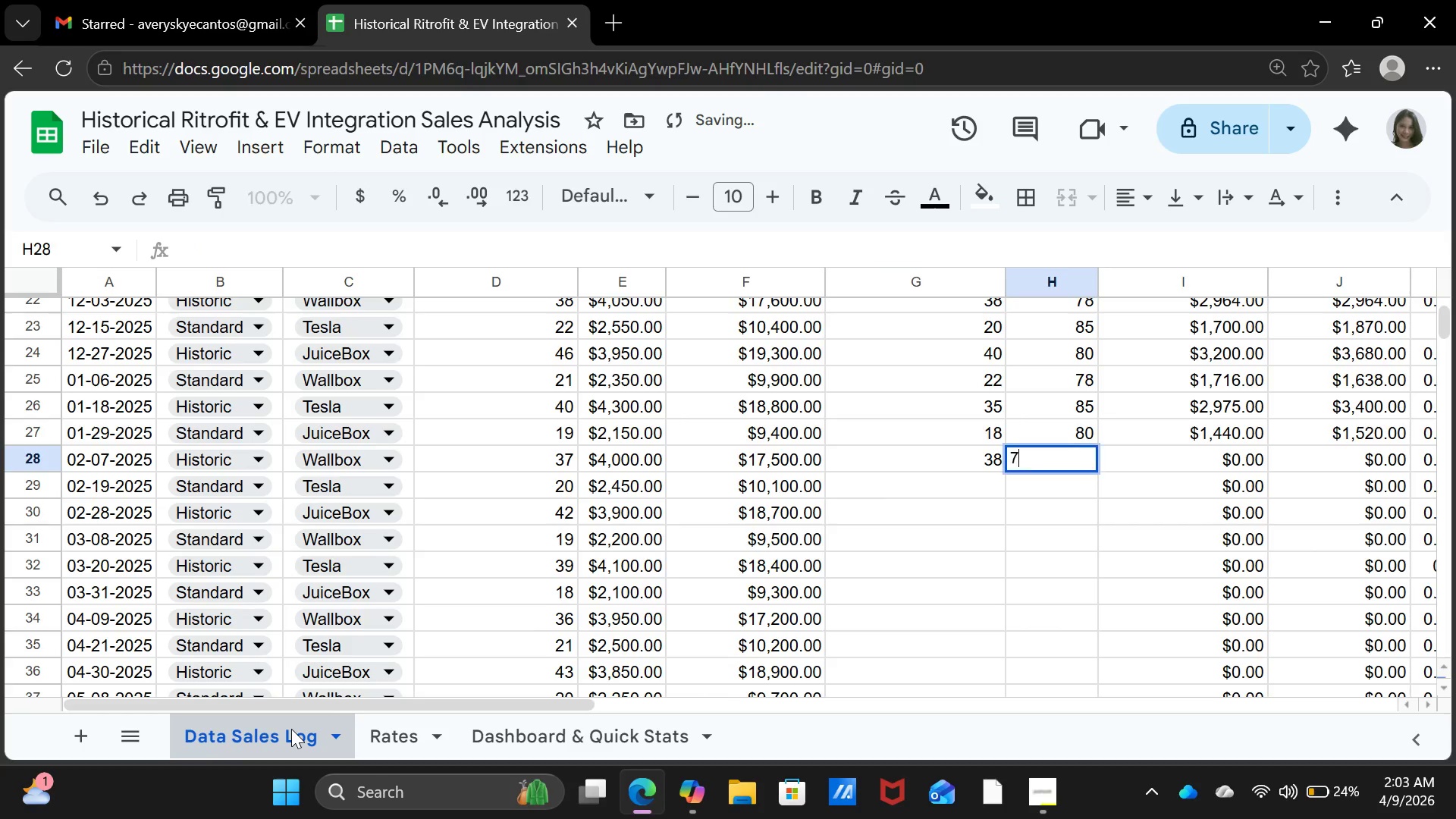 
type(78)
 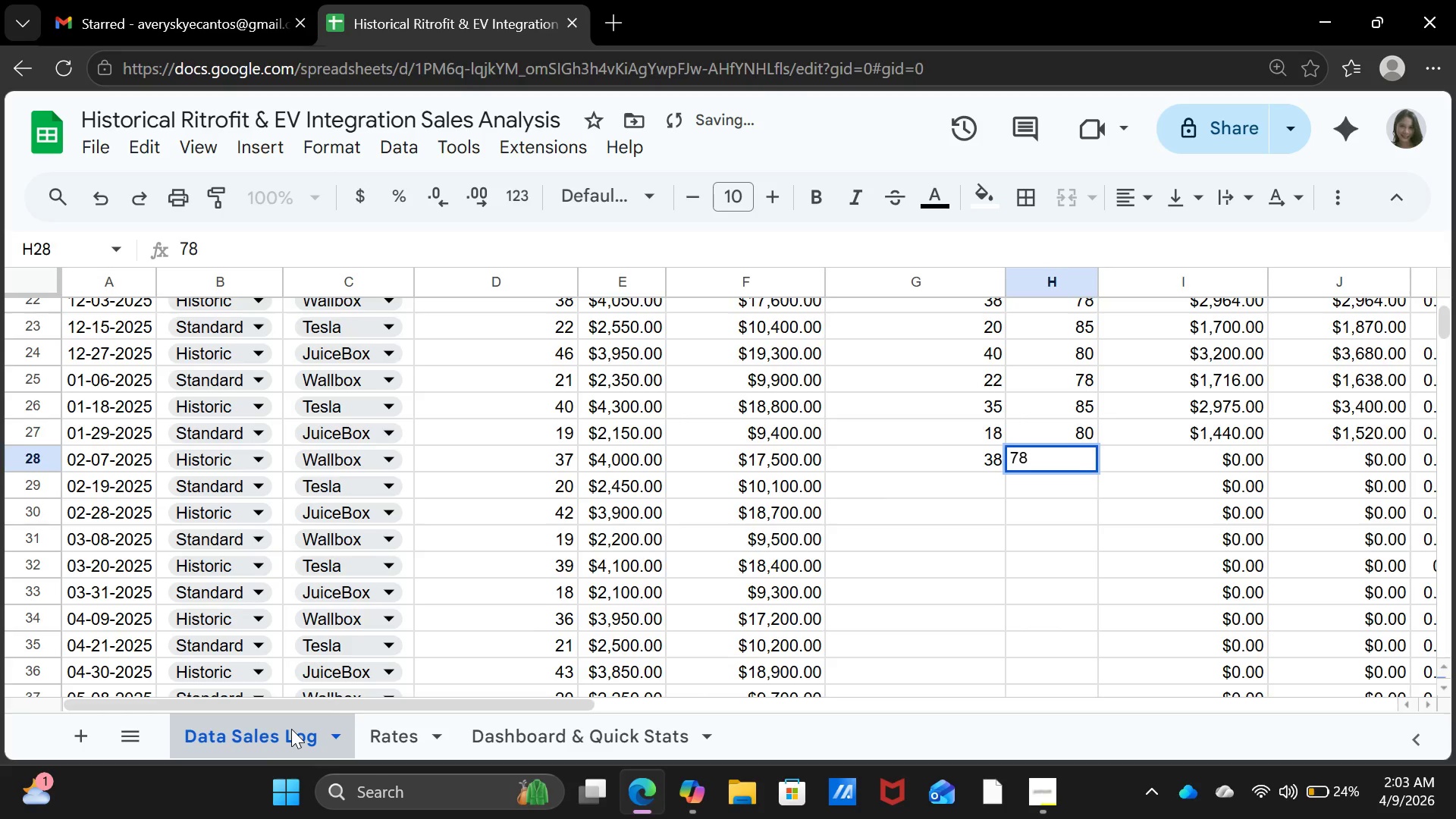 
key(ArrowDown)
 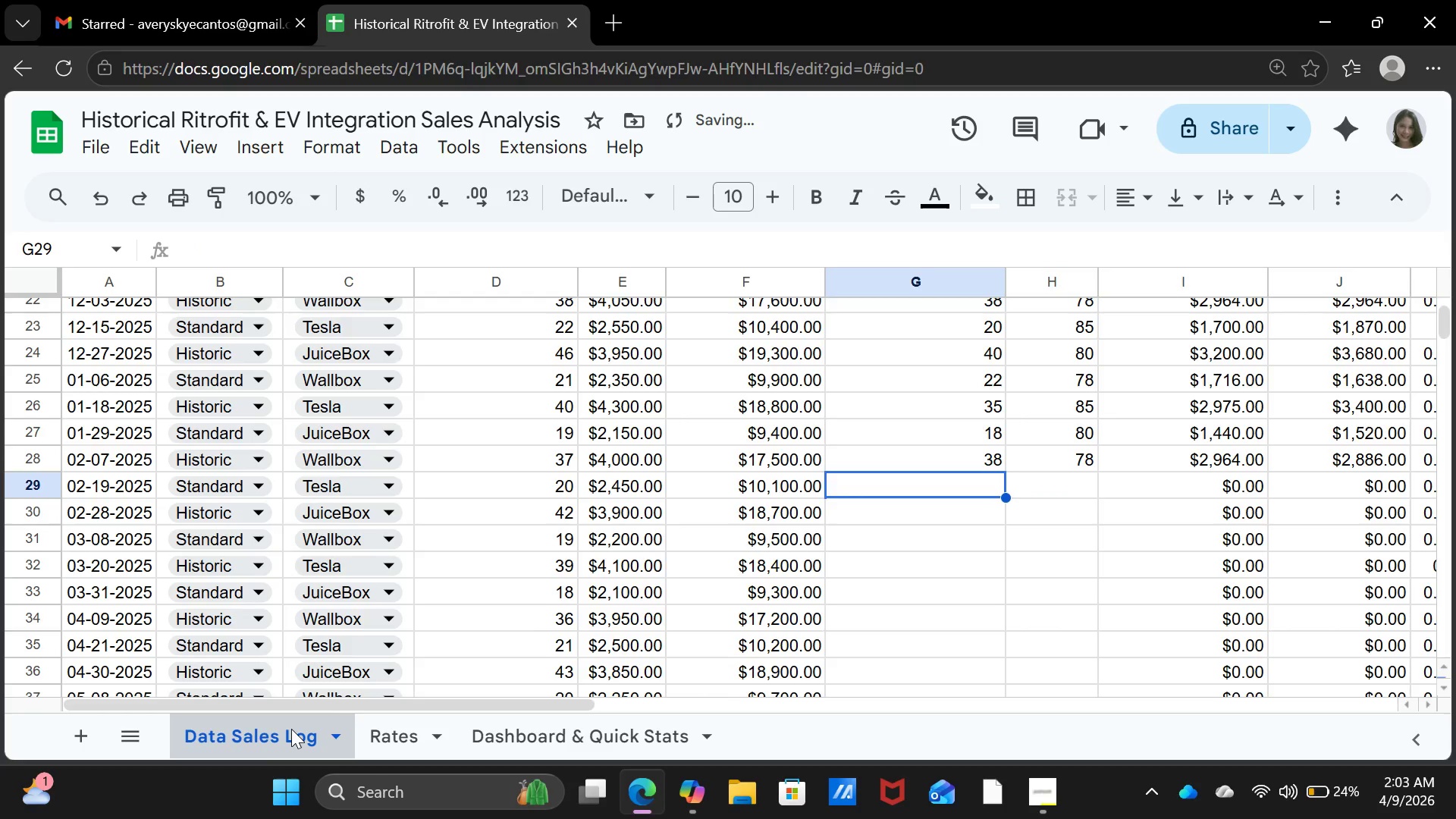 
key(ArrowLeft)
 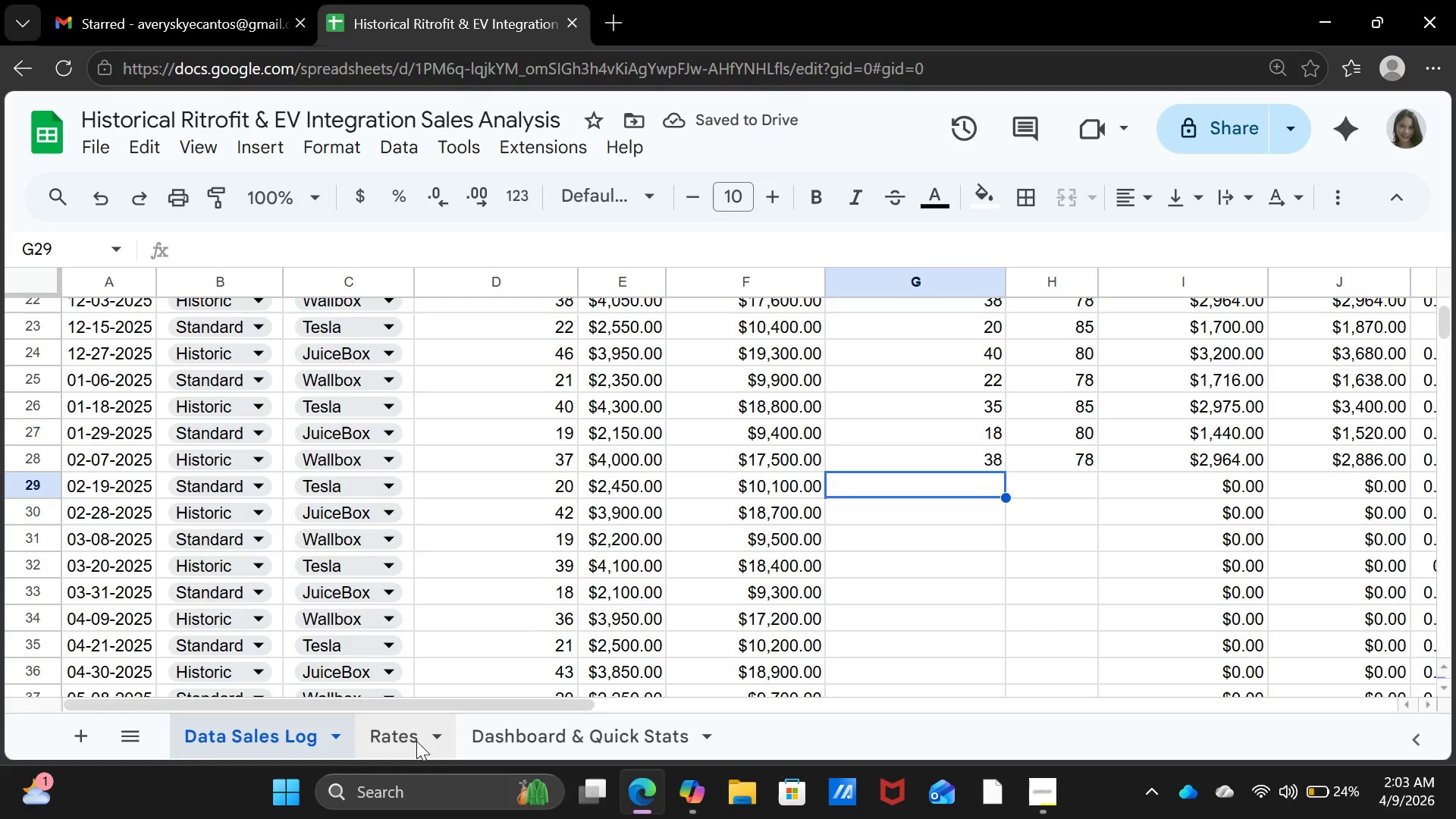 
left_click([416, 741])
 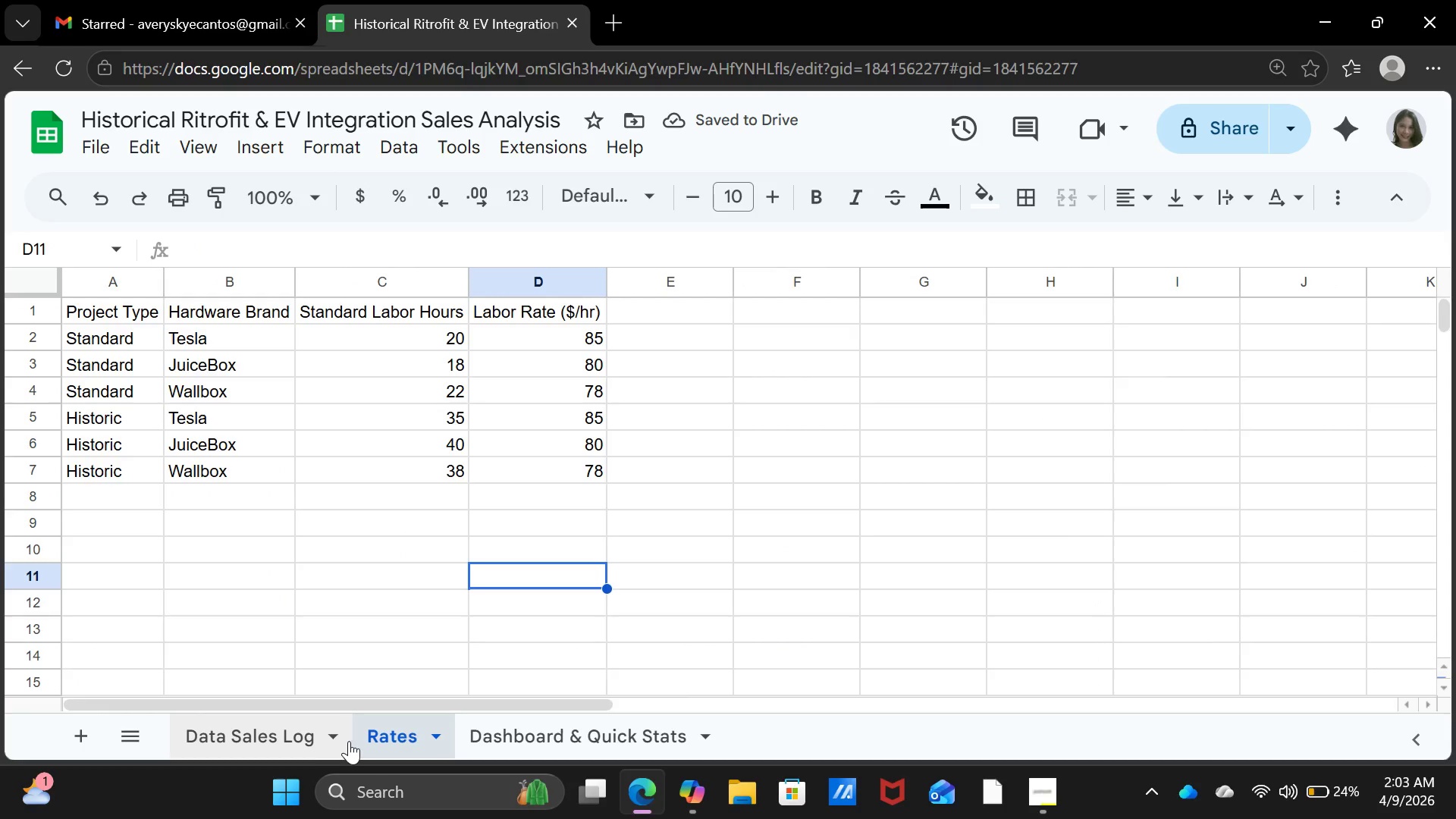 
left_click([297, 740])
 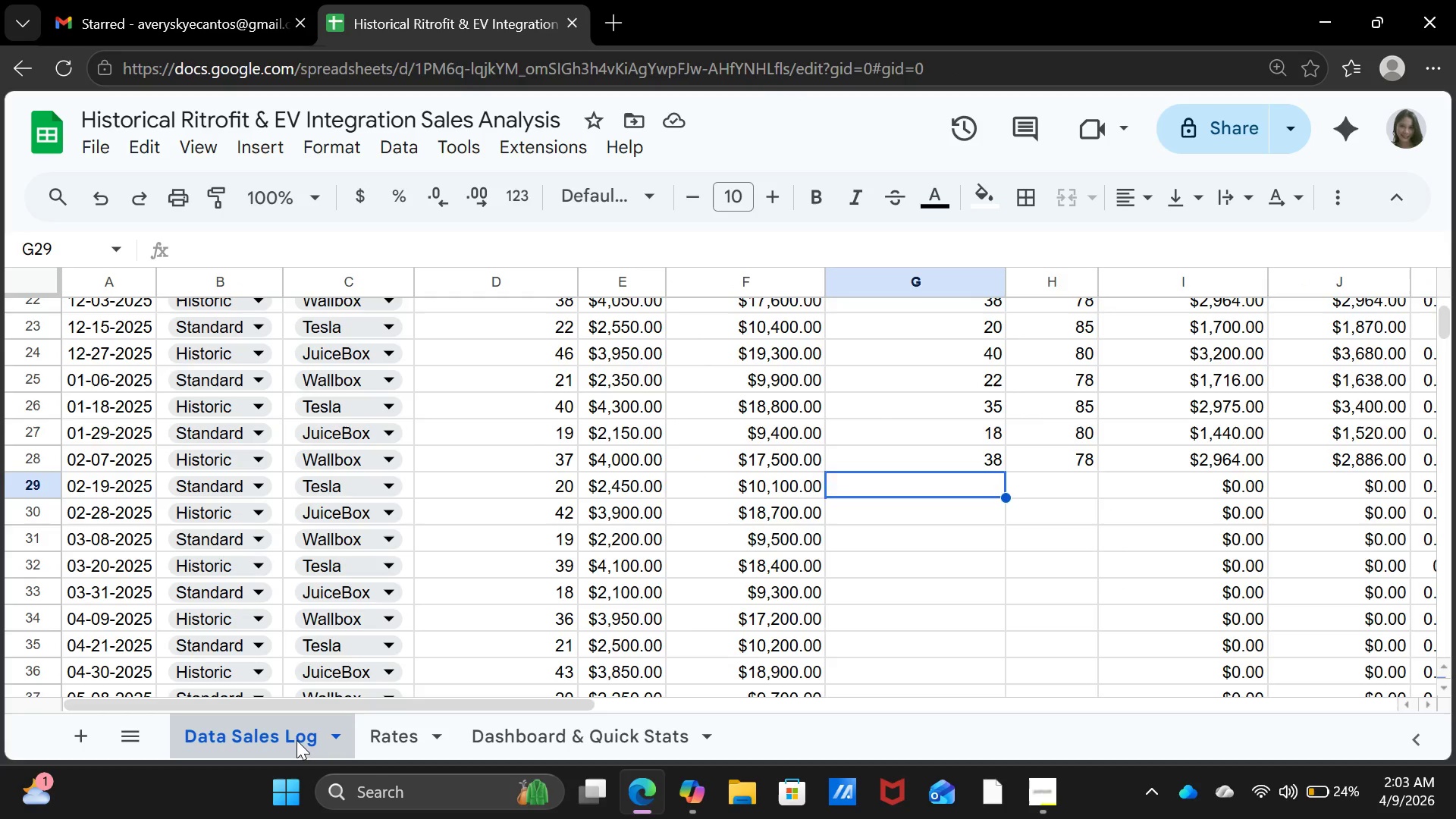 
type(20)
 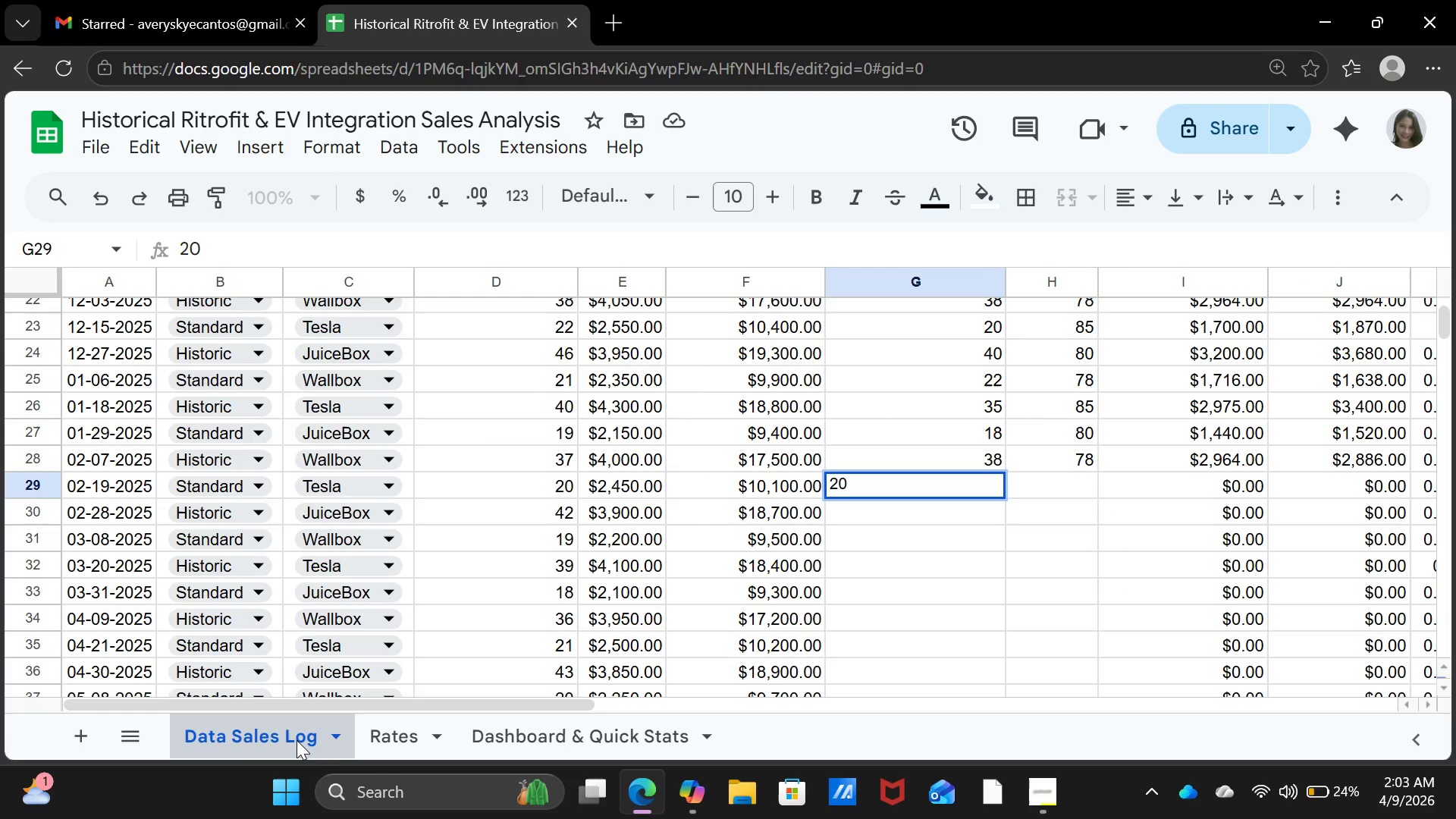 
key(ArrowRight)
 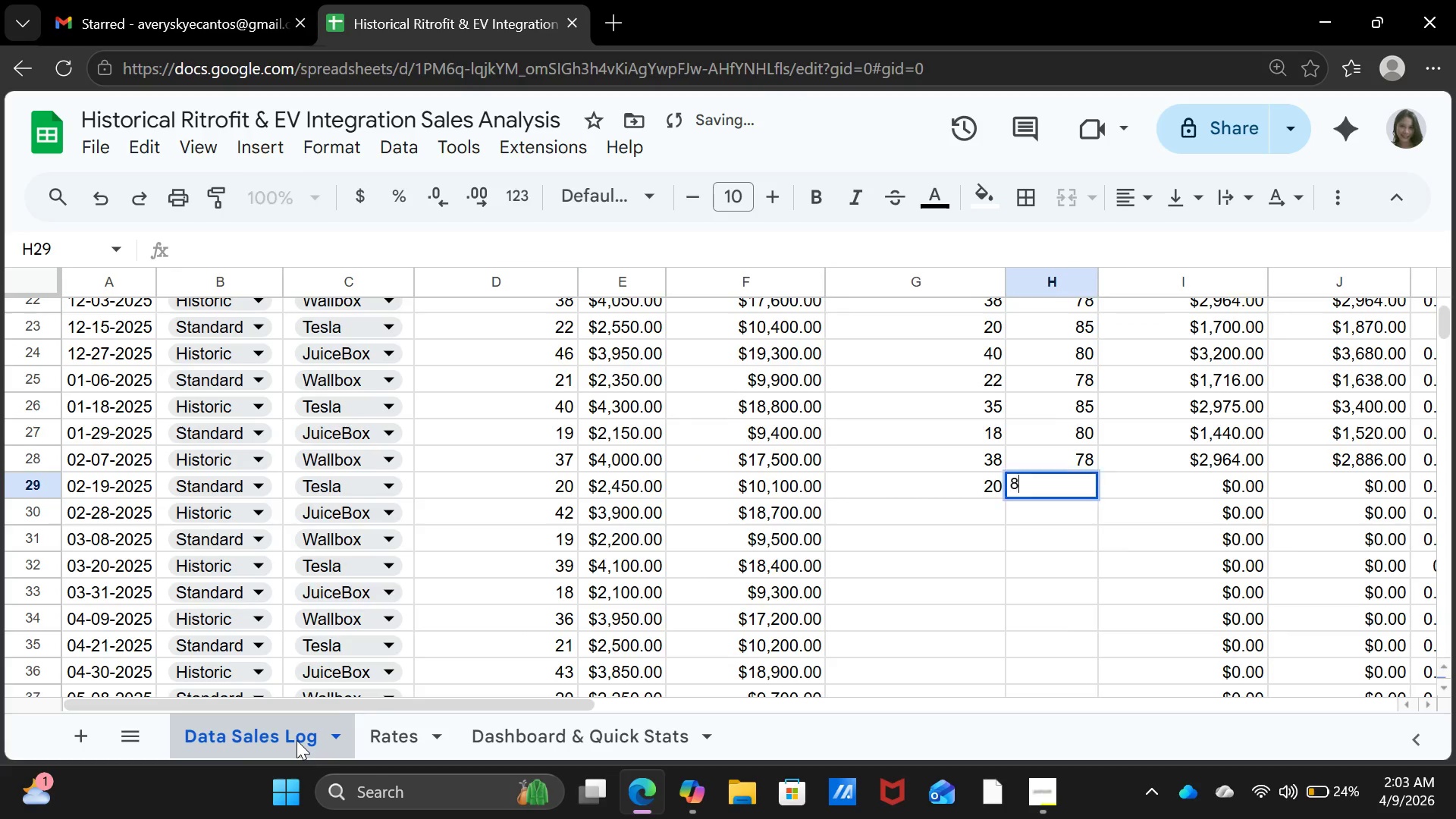 
type(85)
 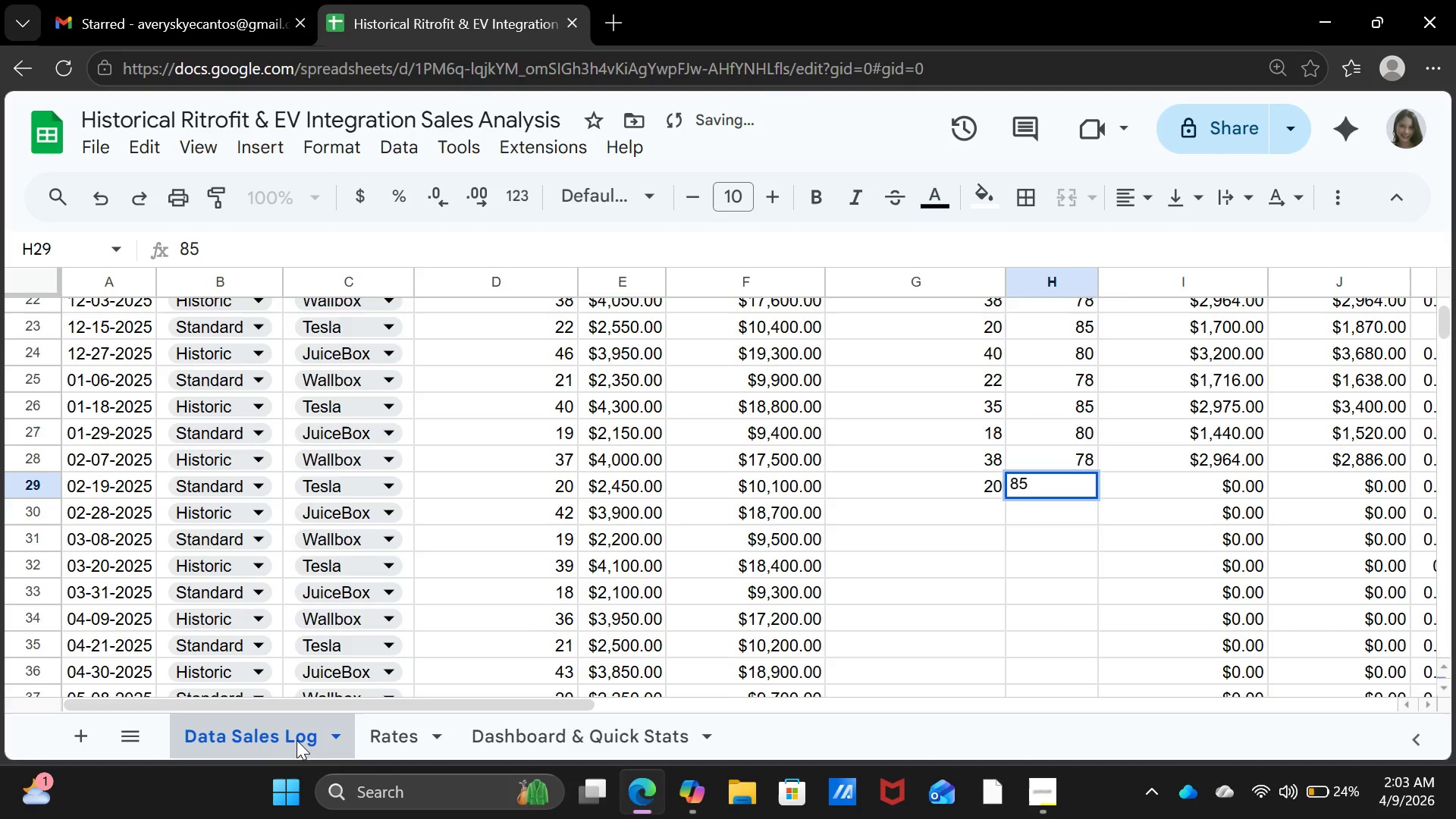 
key(ArrowDown)
 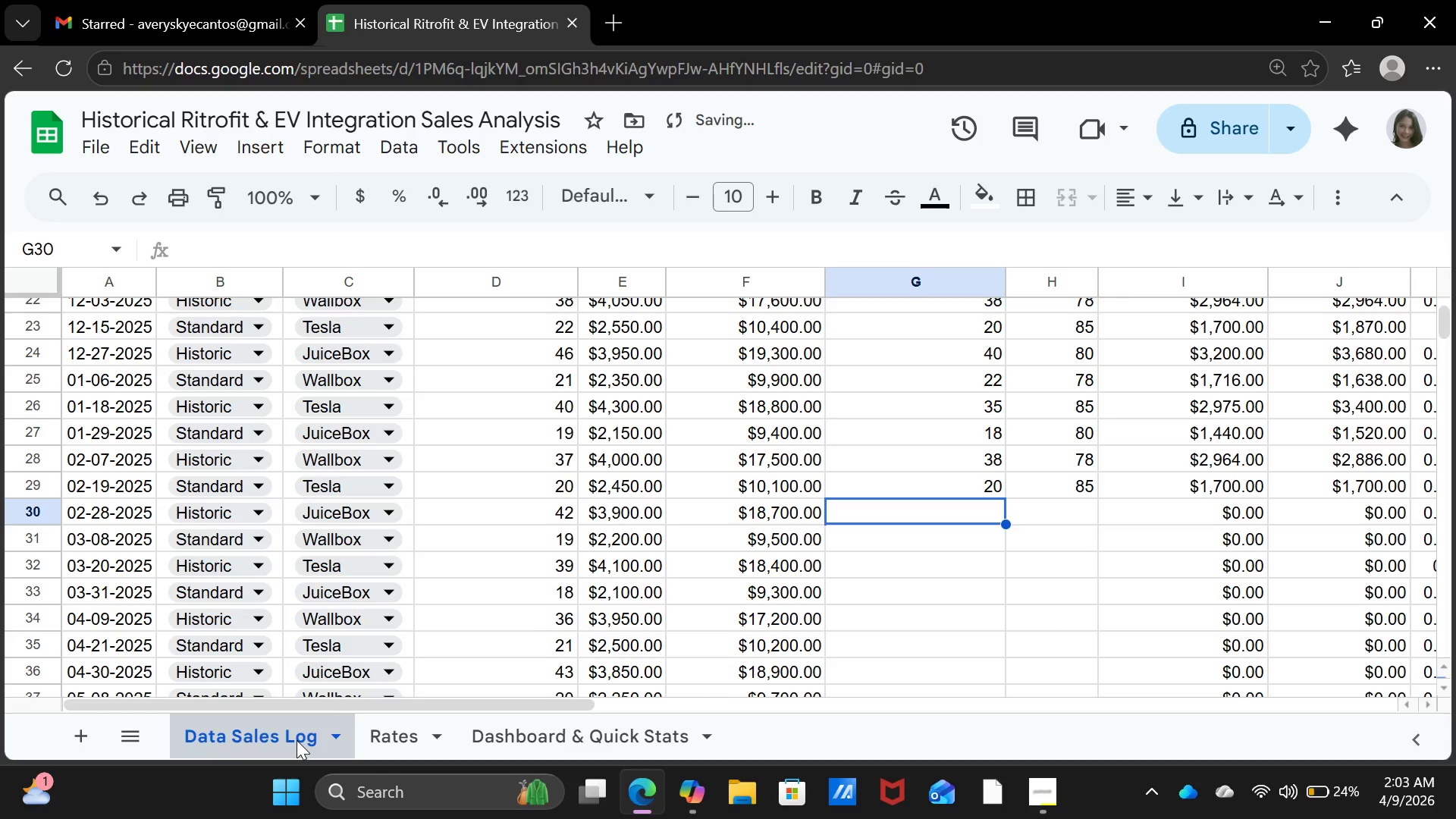 
key(ArrowLeft)
 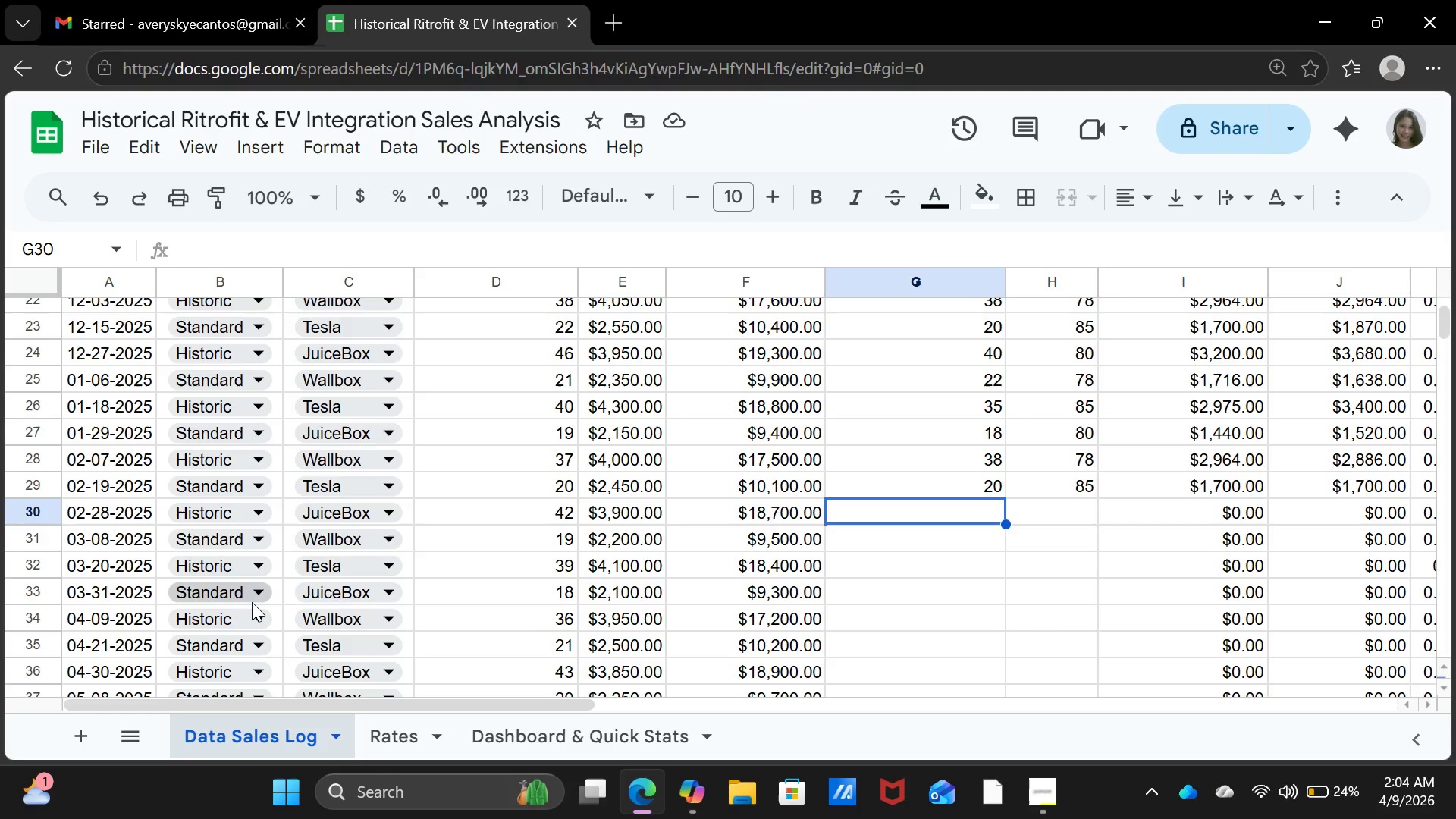 
wait(31.47)
 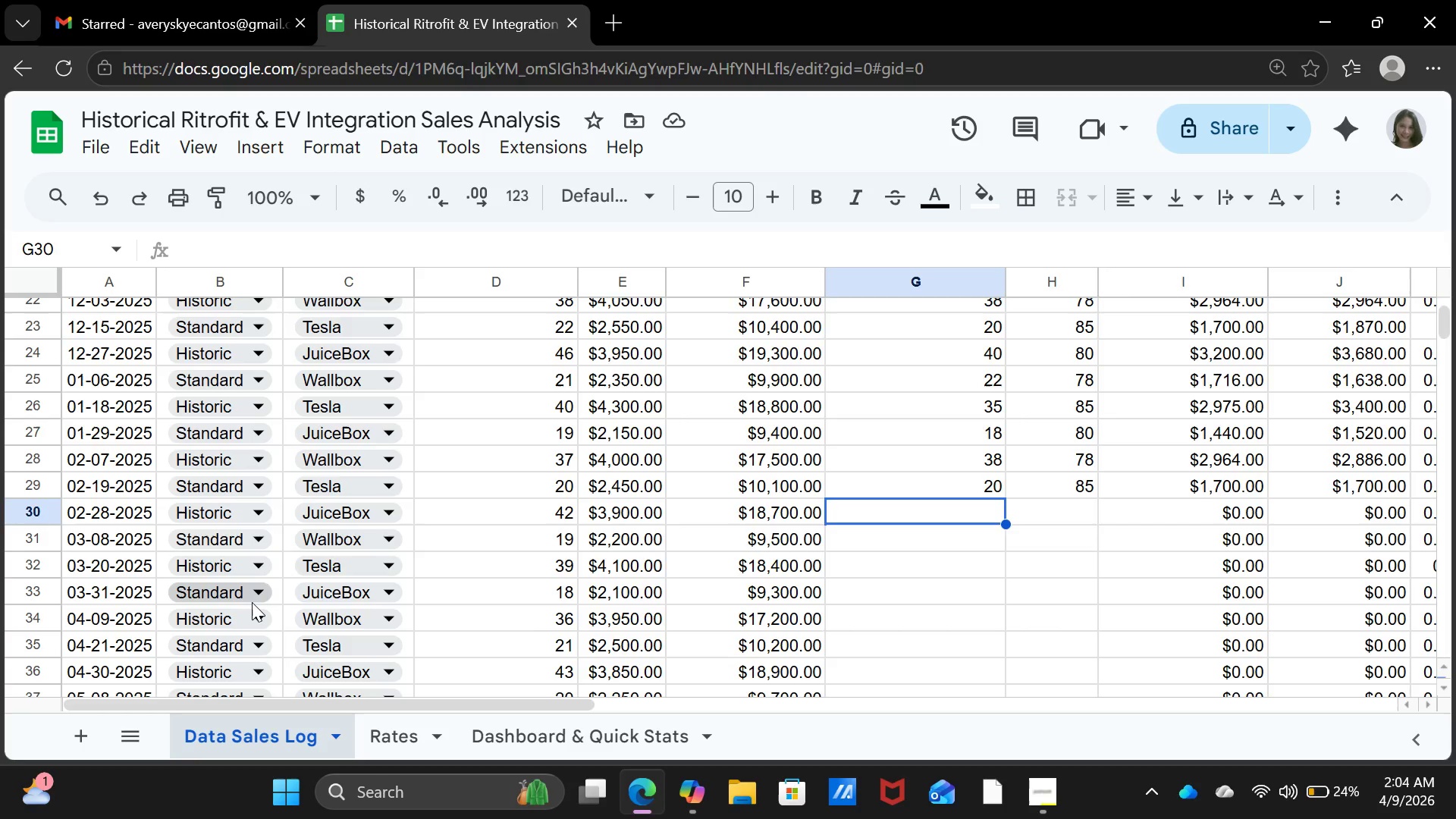 
scroll: coordinate [993, 483], scroll_direction: up, amount: 8.0
 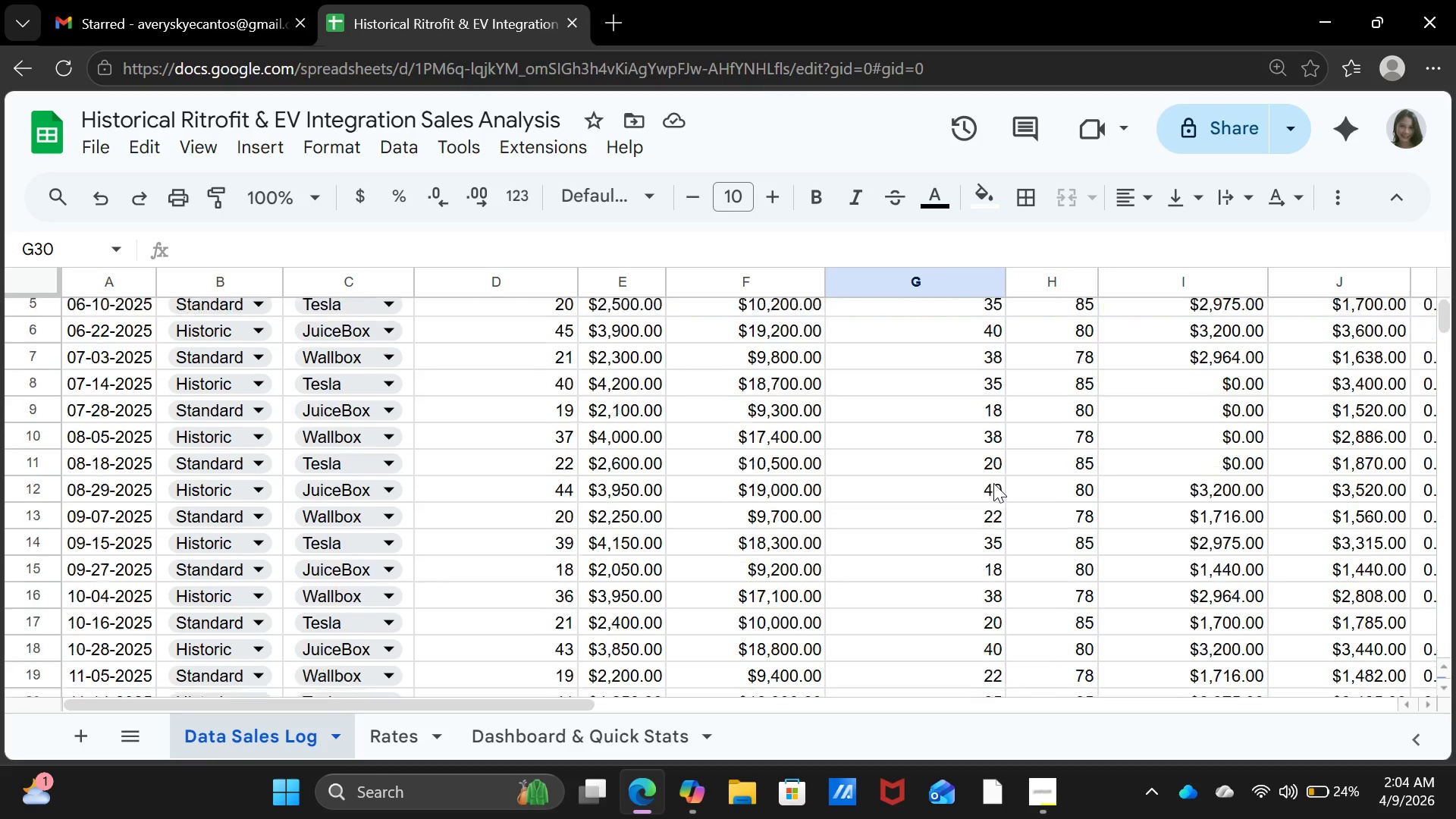 
scroll: coordinate [993, 483], scroll_direction: down, amount: 5.0
 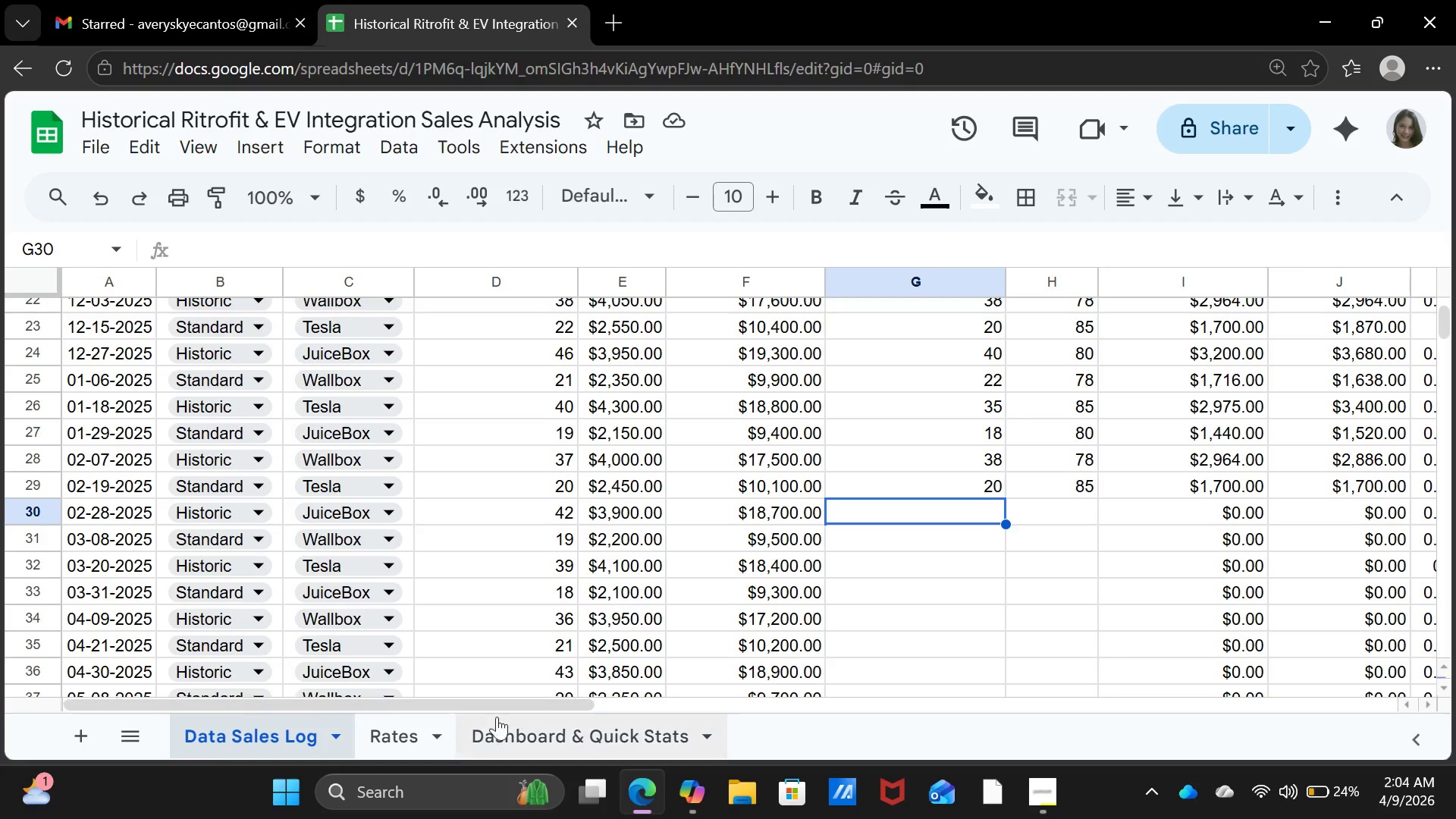 
left_click([404, 742])
 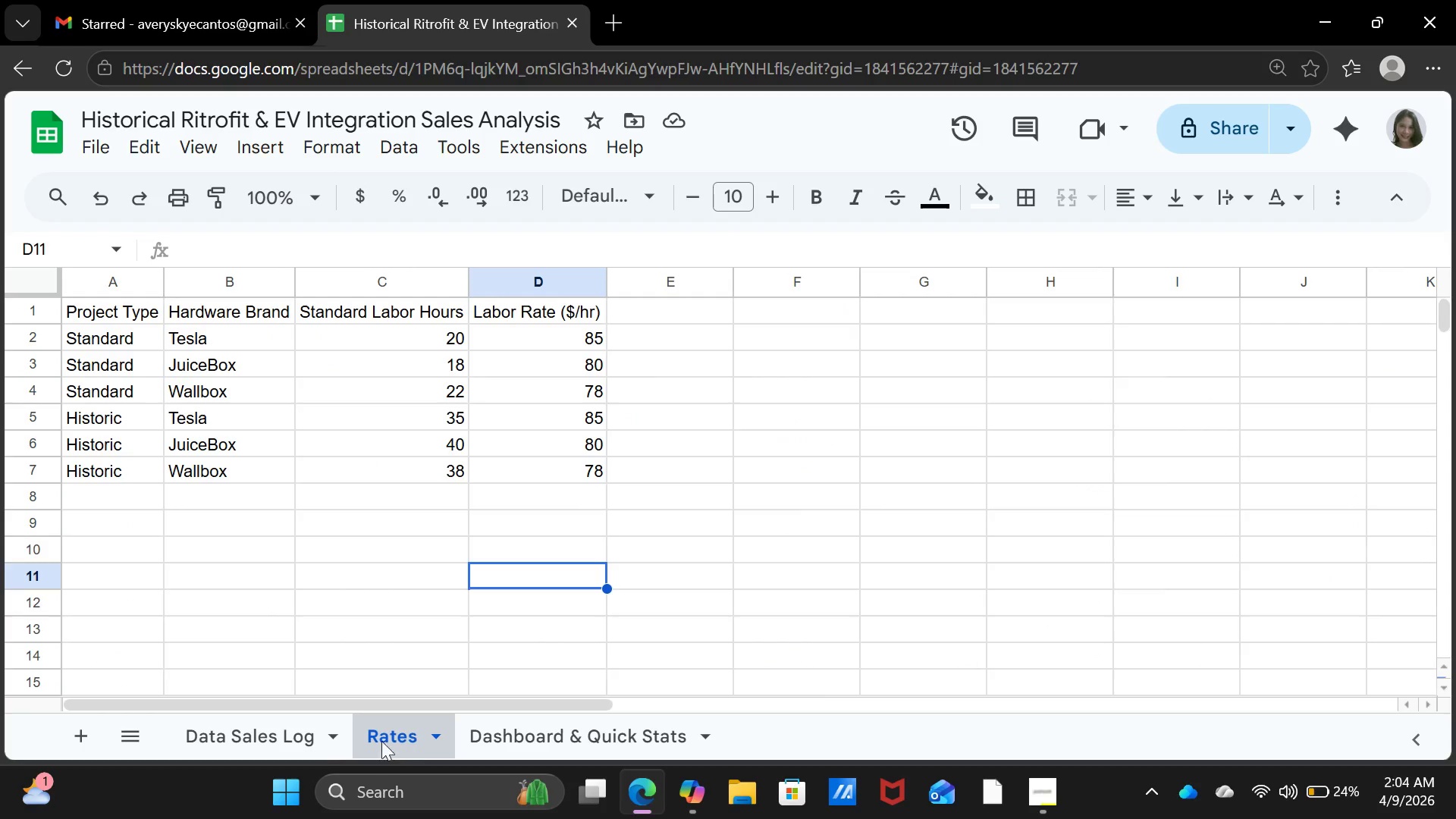 
left_click([308, 736])
 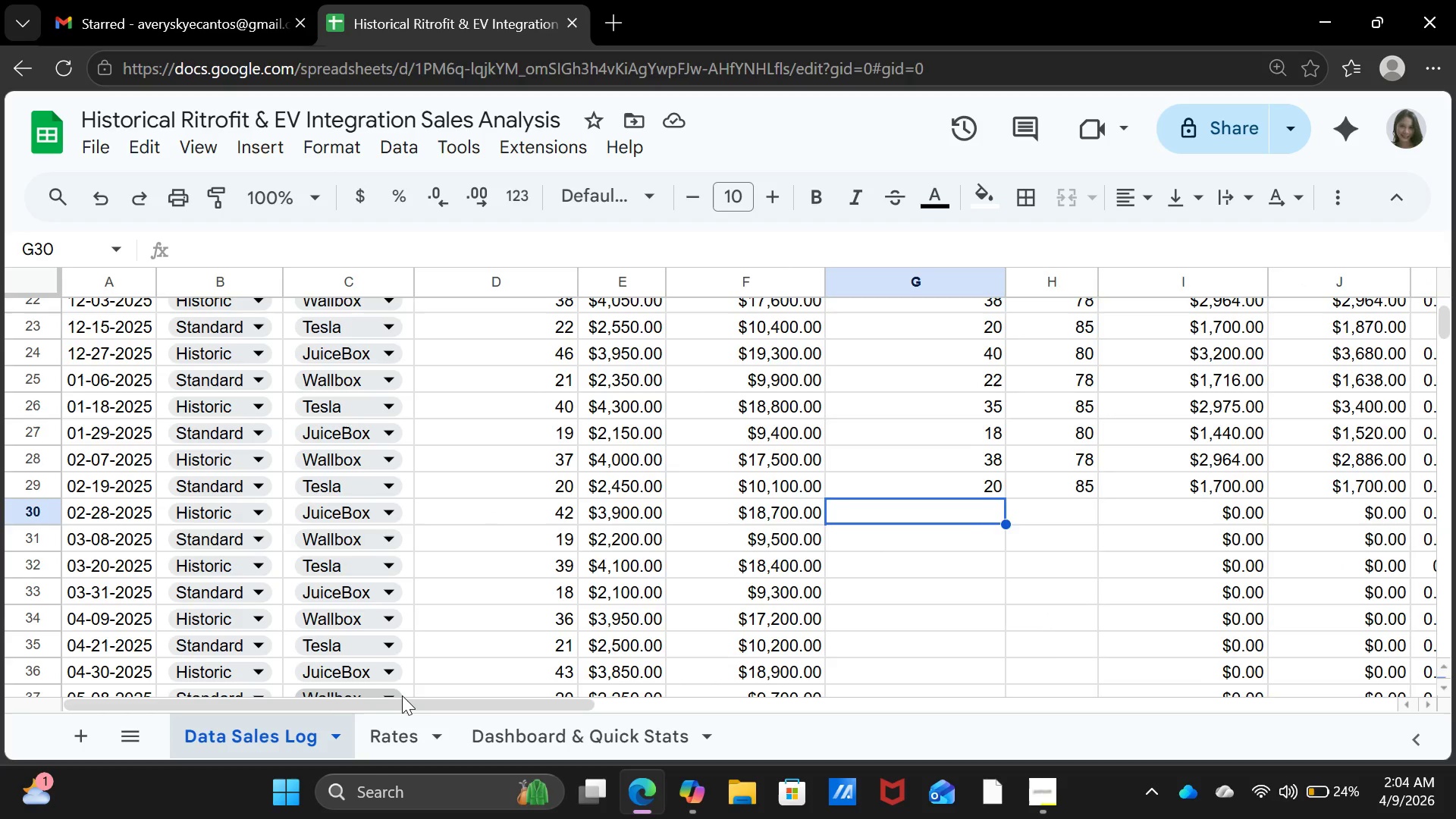 
type(40)
 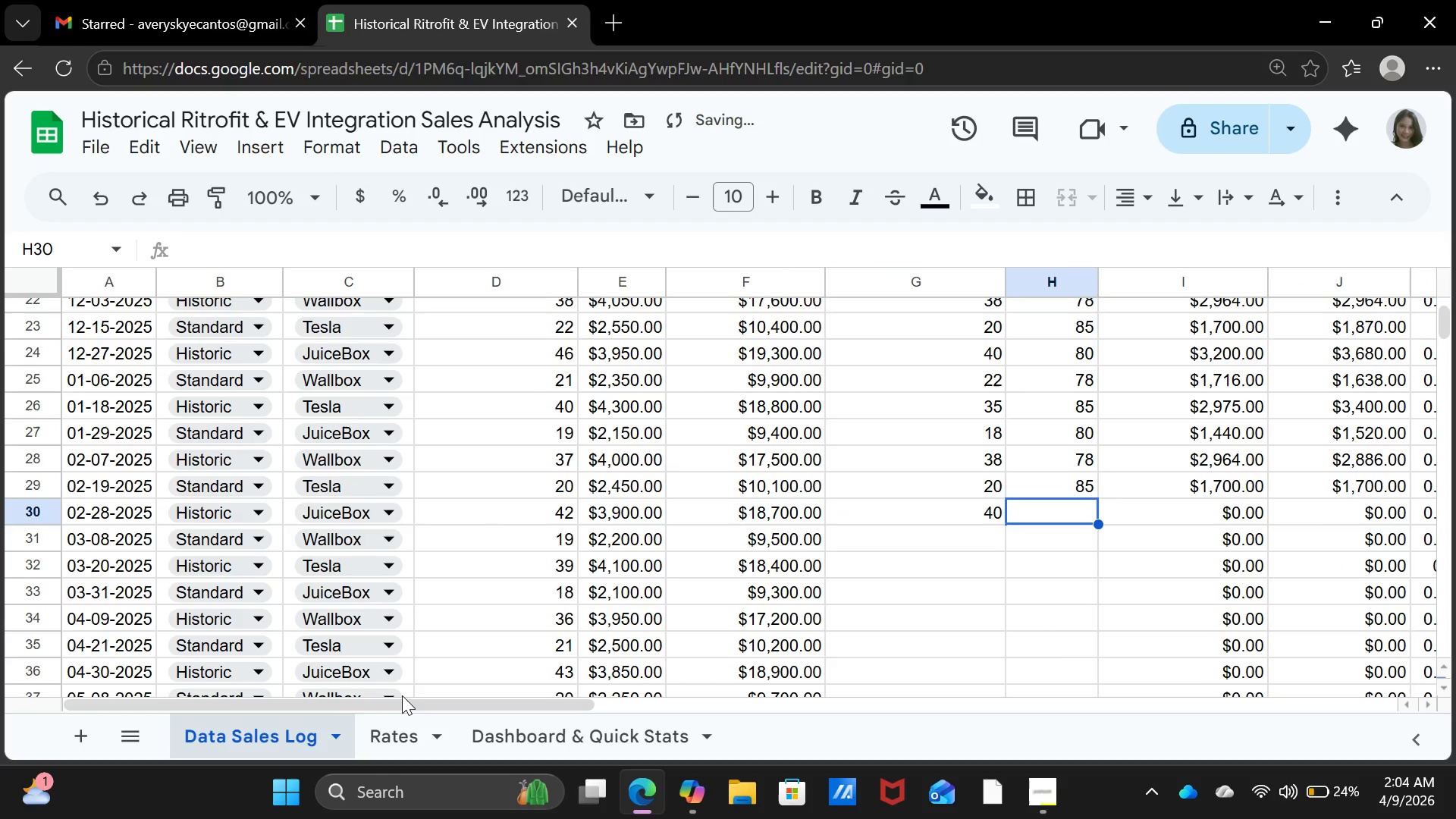 
key(ArrowRight)
 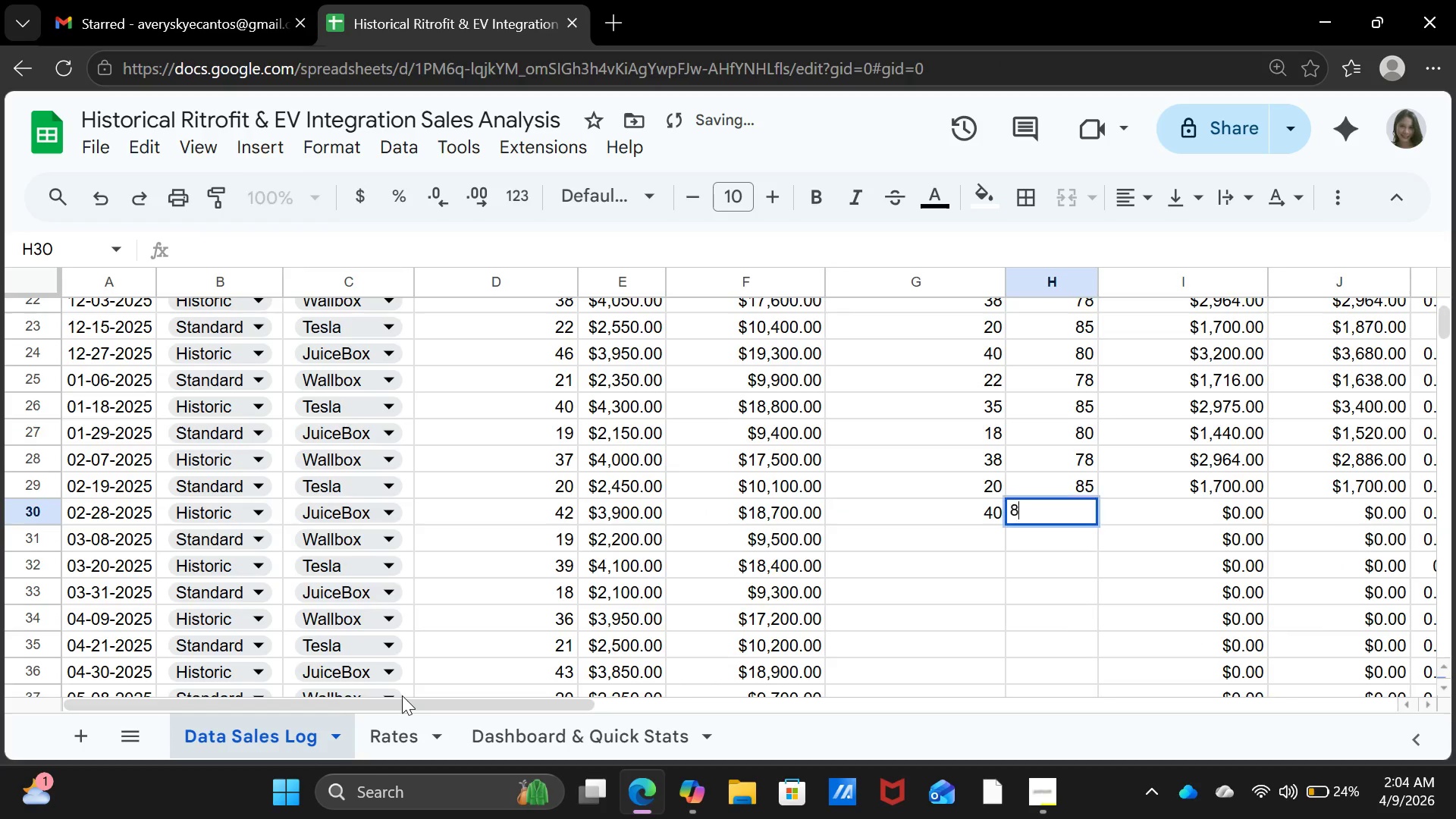 
type(80)
 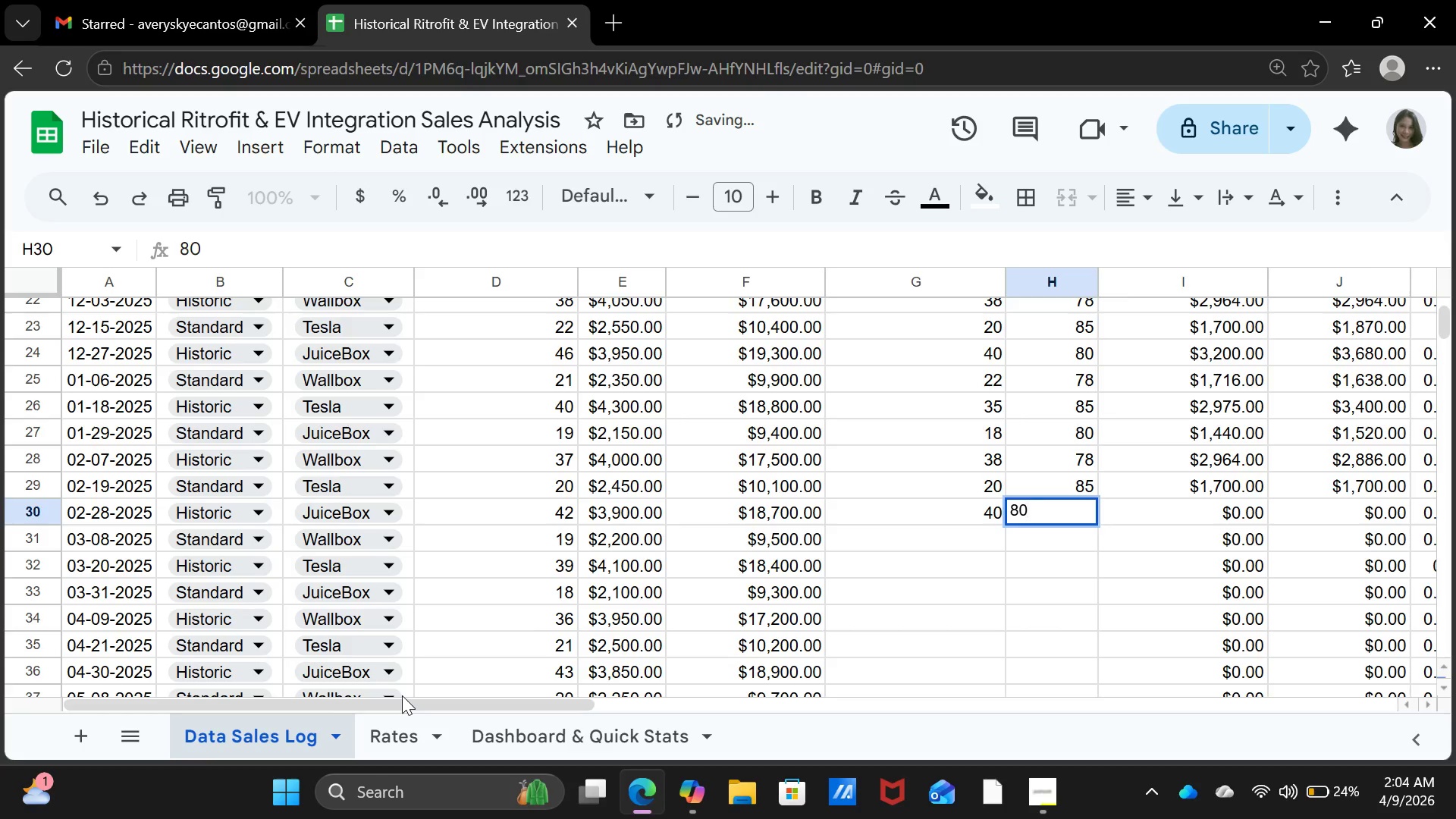 
key(ArrowDown)
 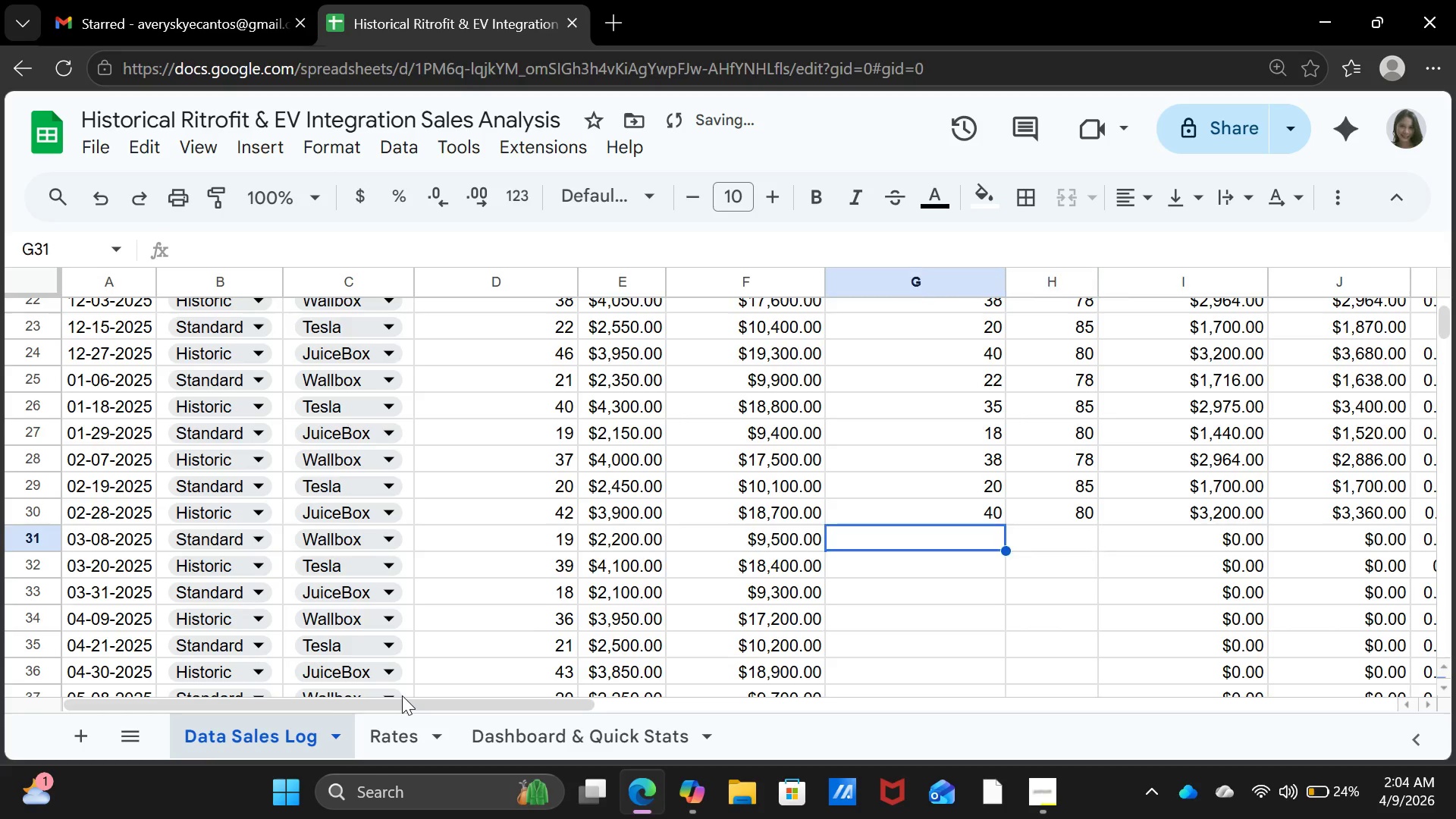 
key(ArrowLeft)
 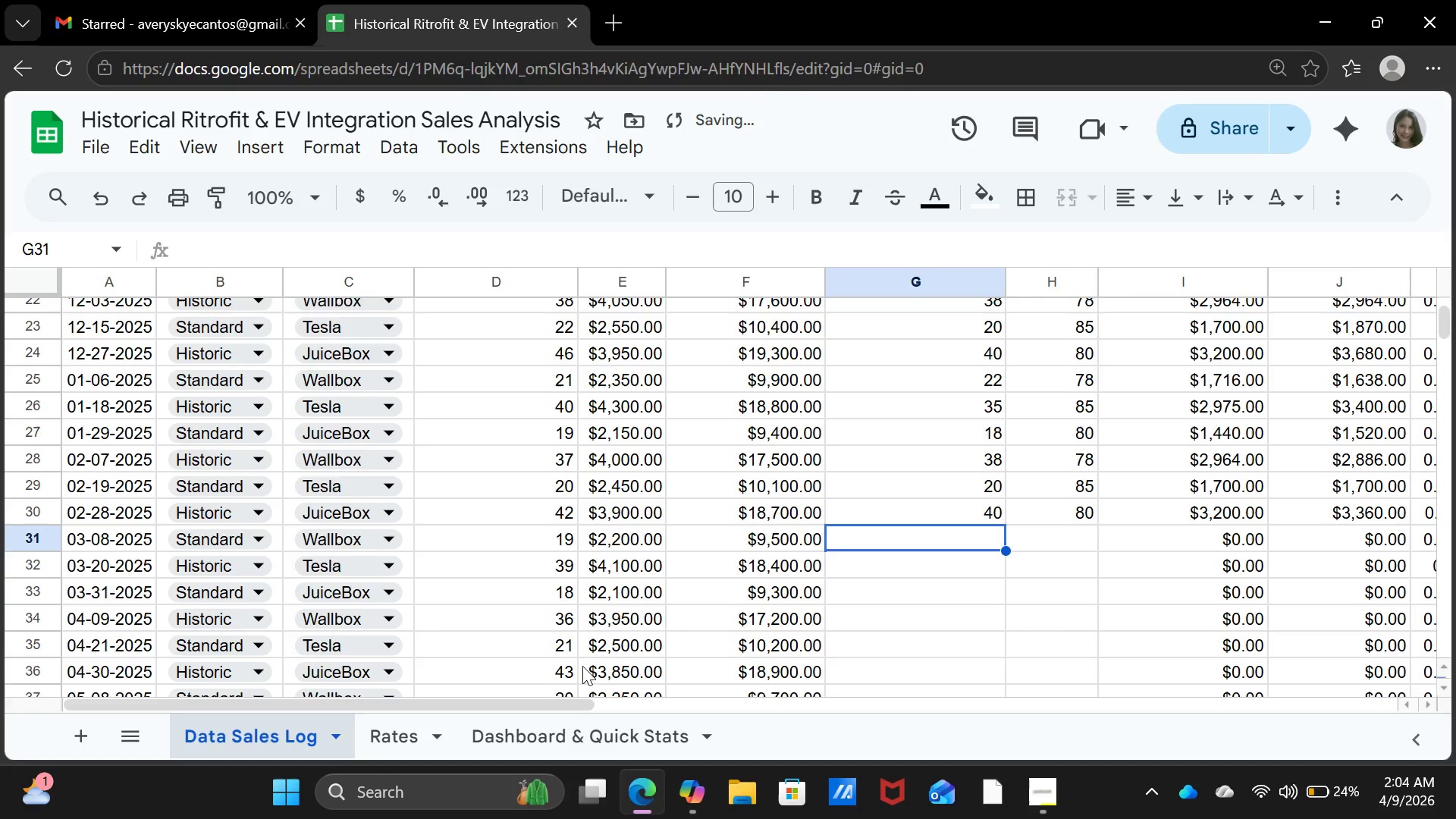 
scroll: coordinate [576, 592], scroll_direction: down, amount: 6.0
 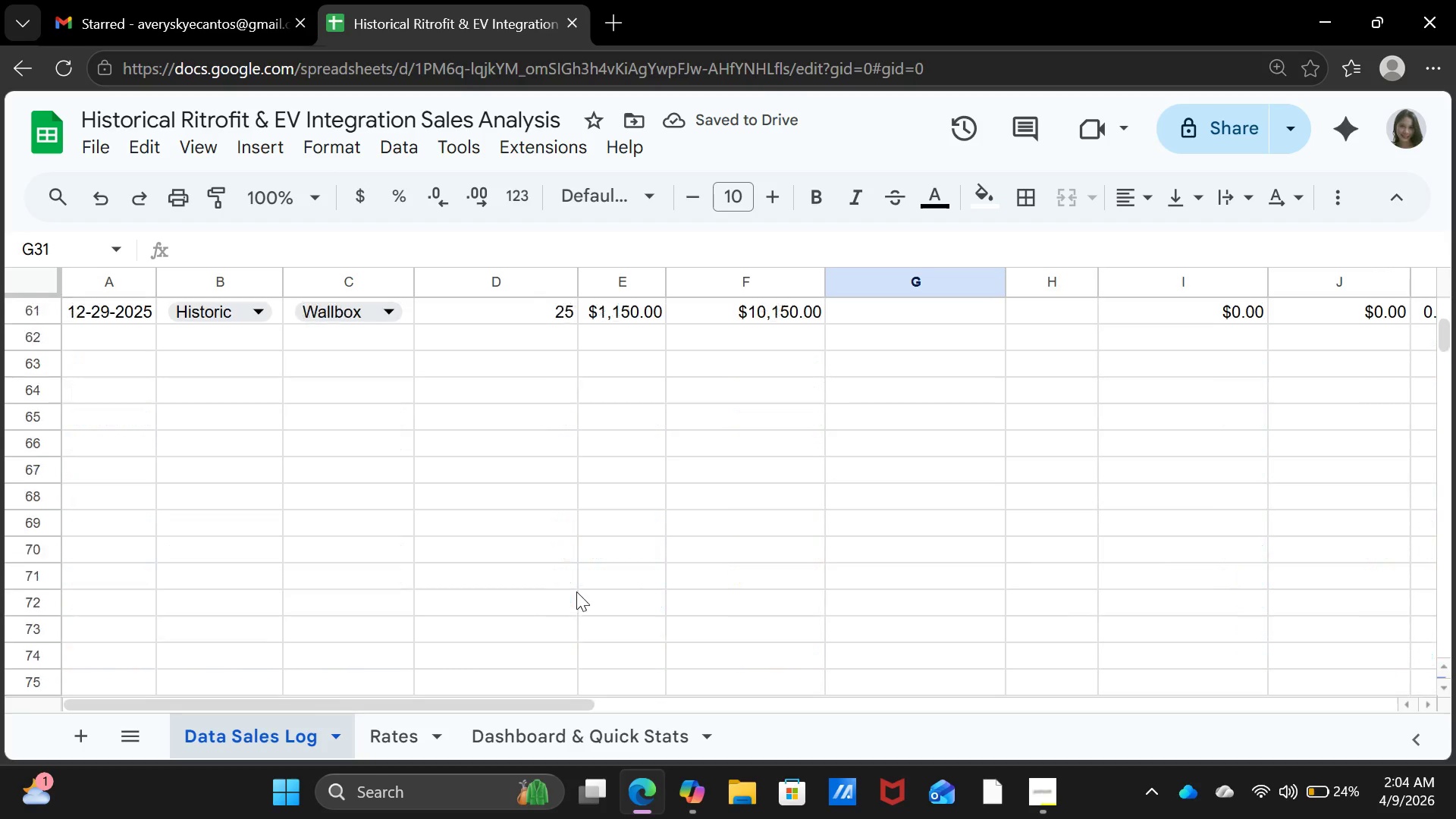 
scroll: coordinate [576, 592], scroll_direction: up, amount: 5.0
 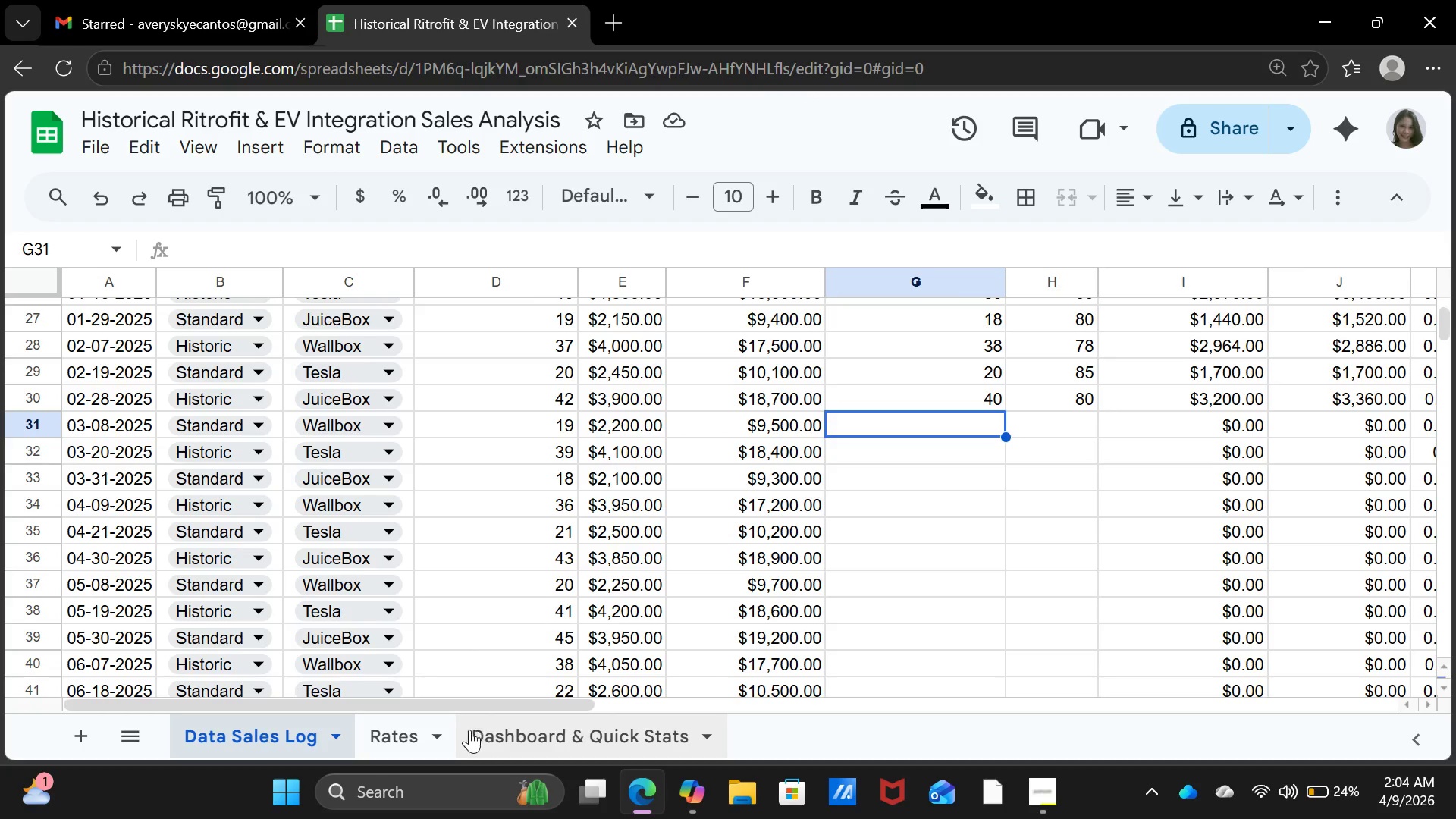 
left_click([403, 733])
 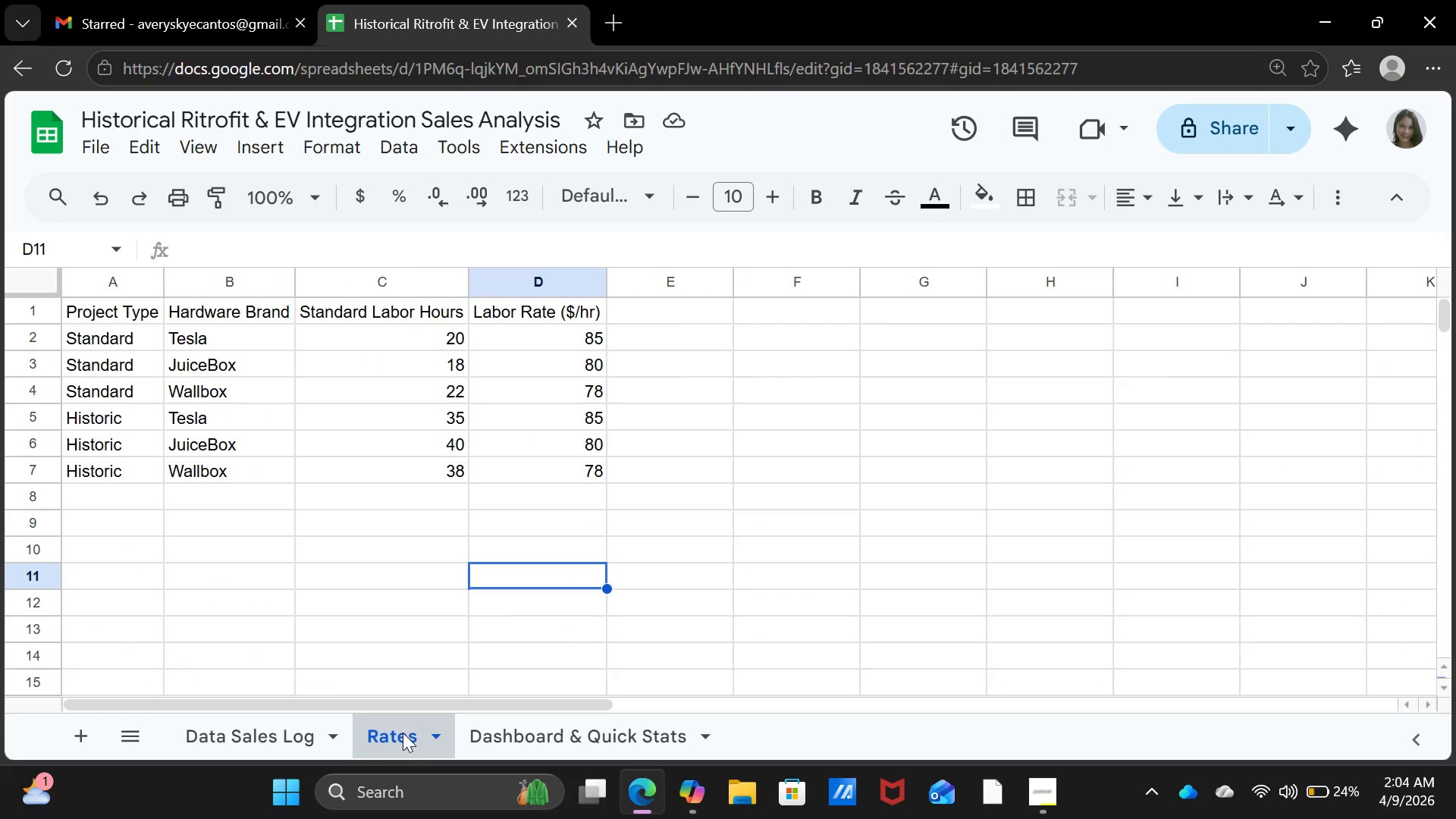 
left_click([403, 733])
 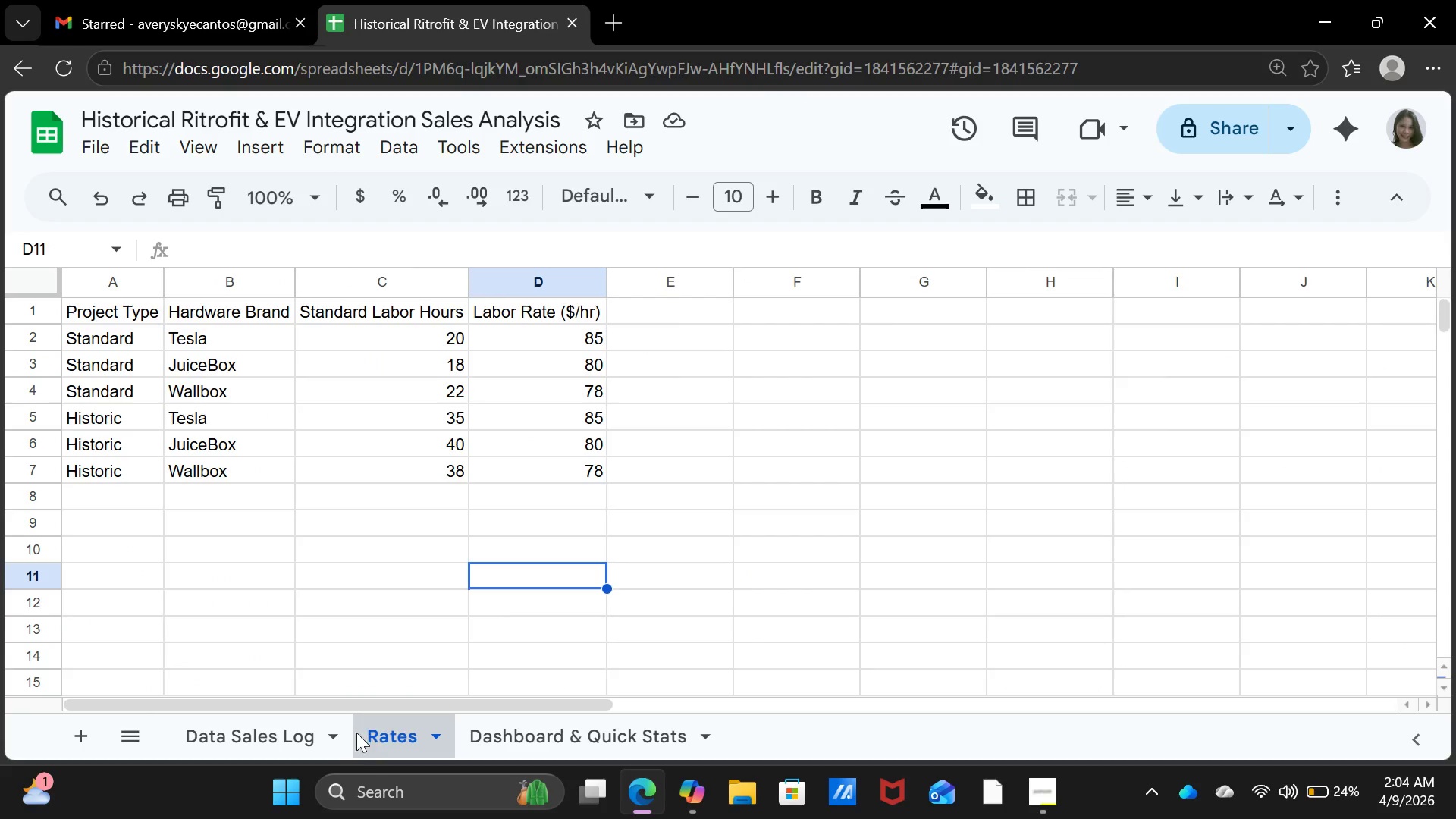 
mouse_move([334, 724])
 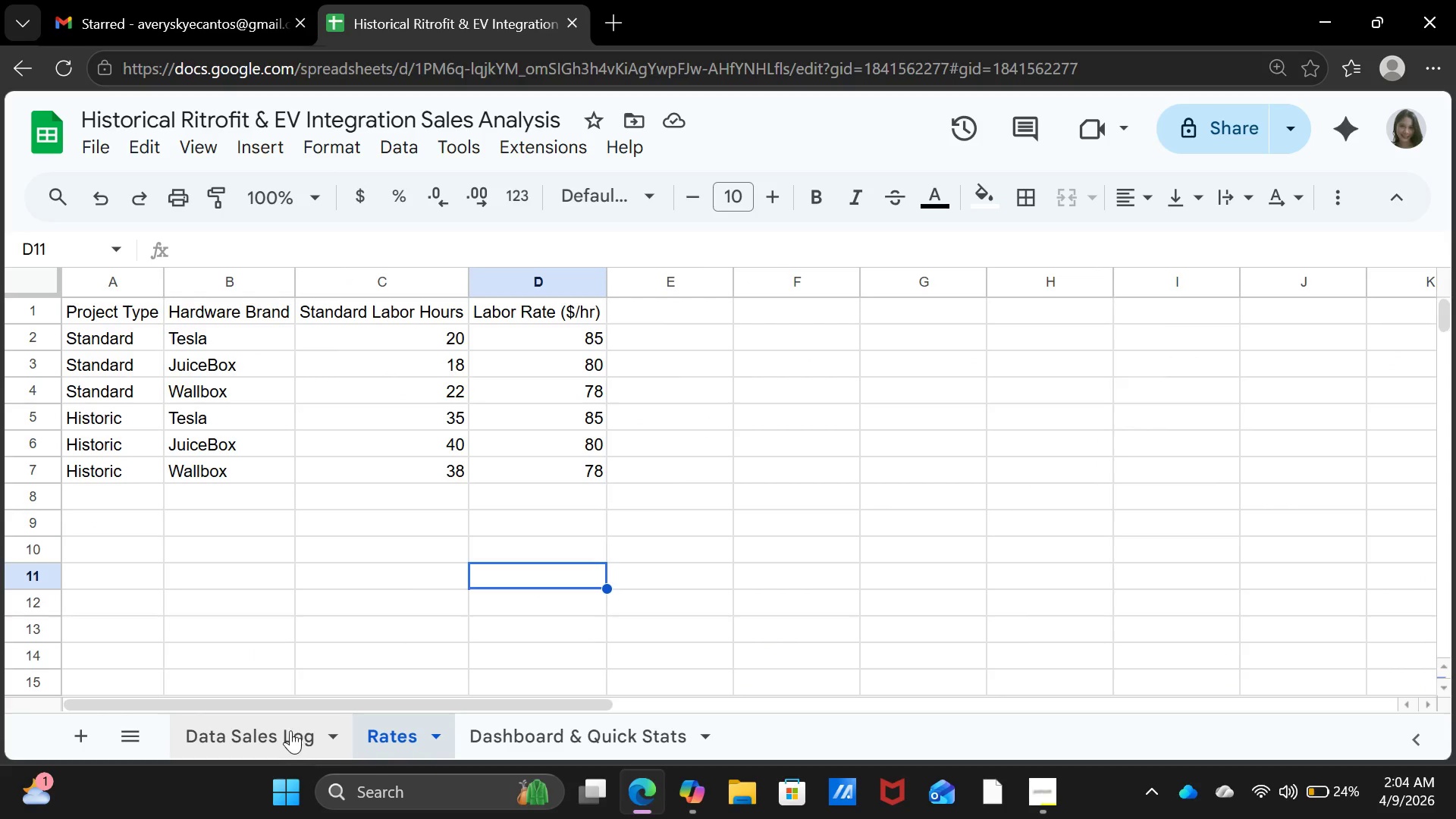 
left_click([273, 730])
 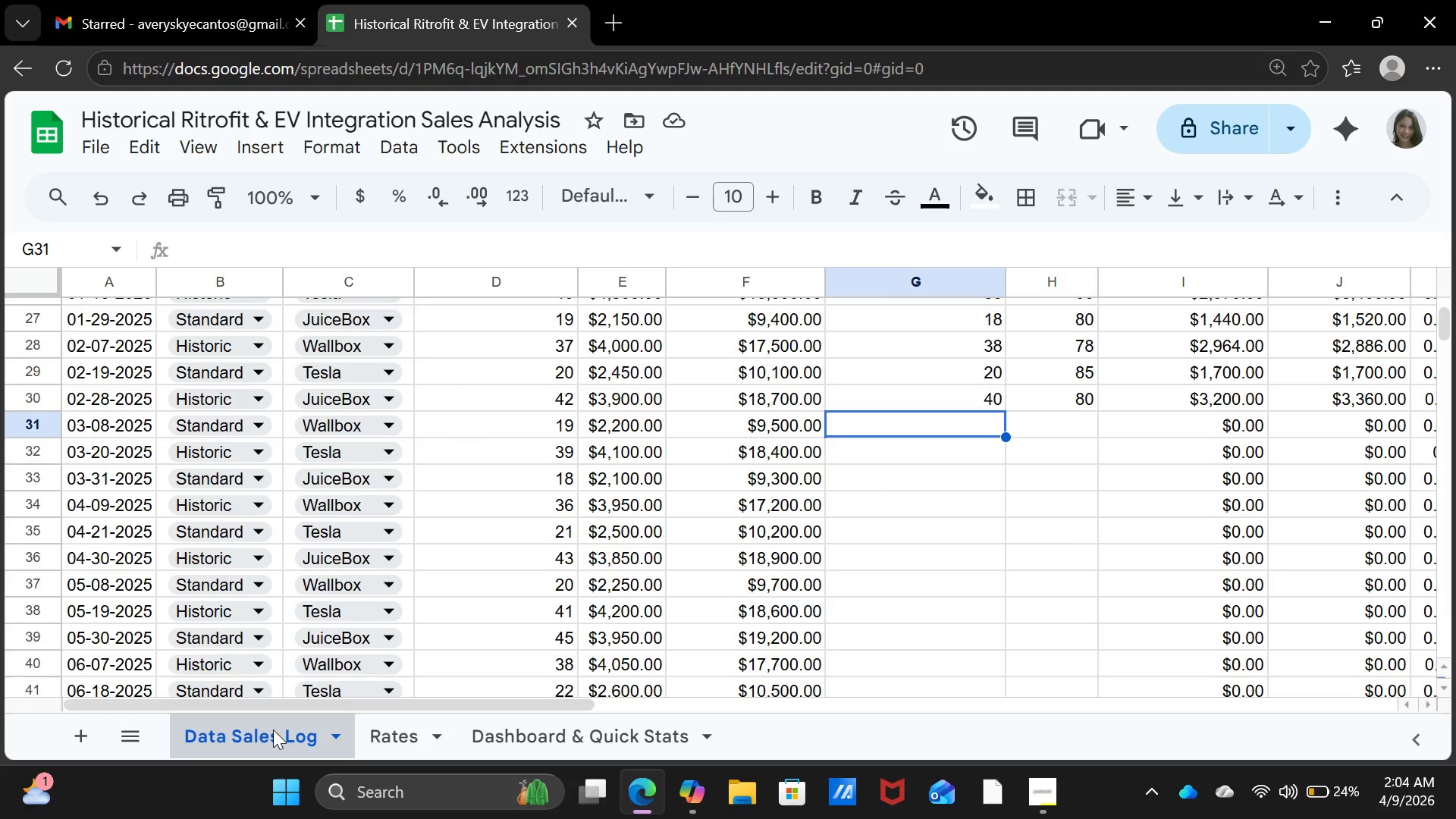 
type(22)
 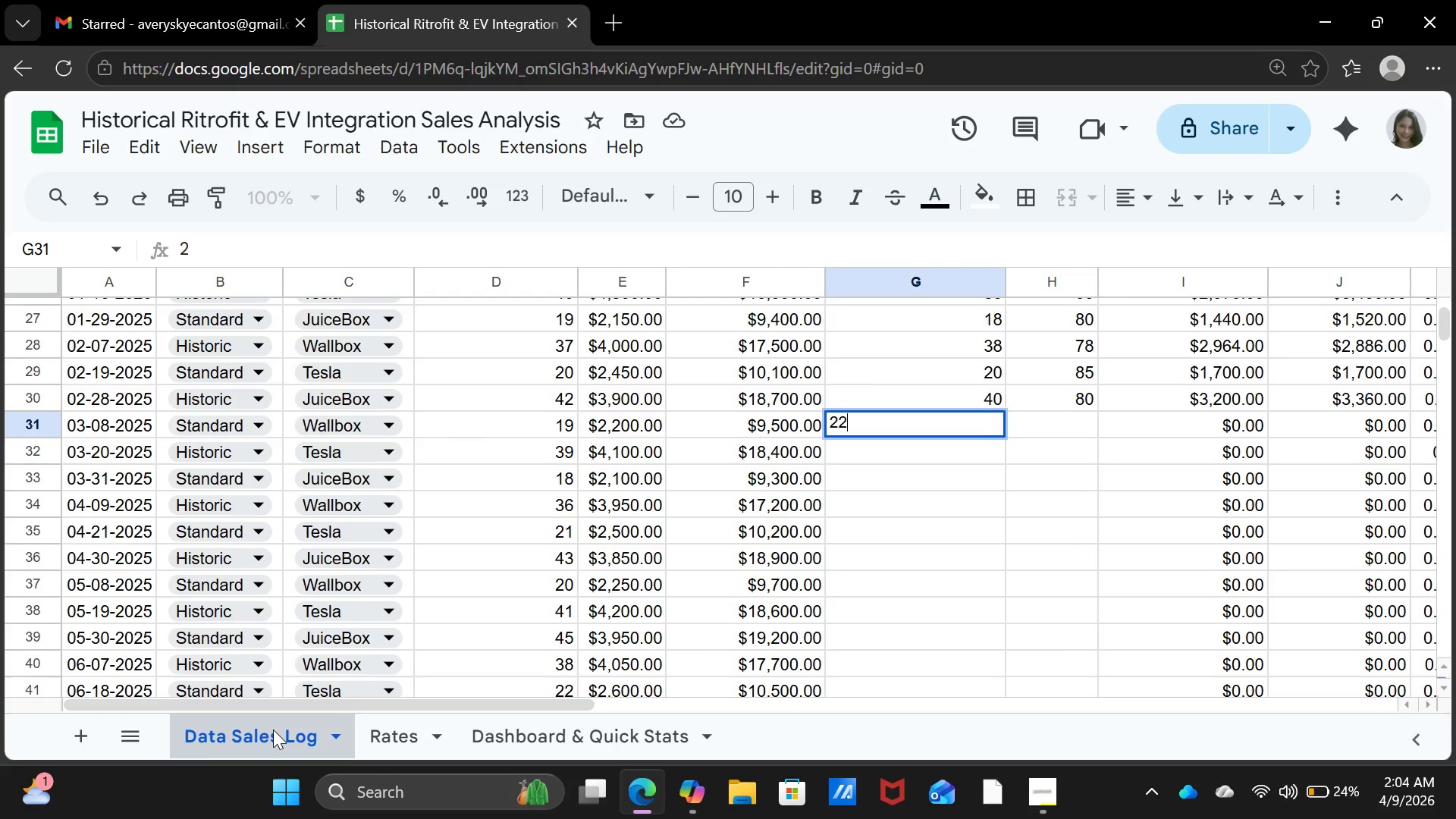 
key(ArrowRight)
 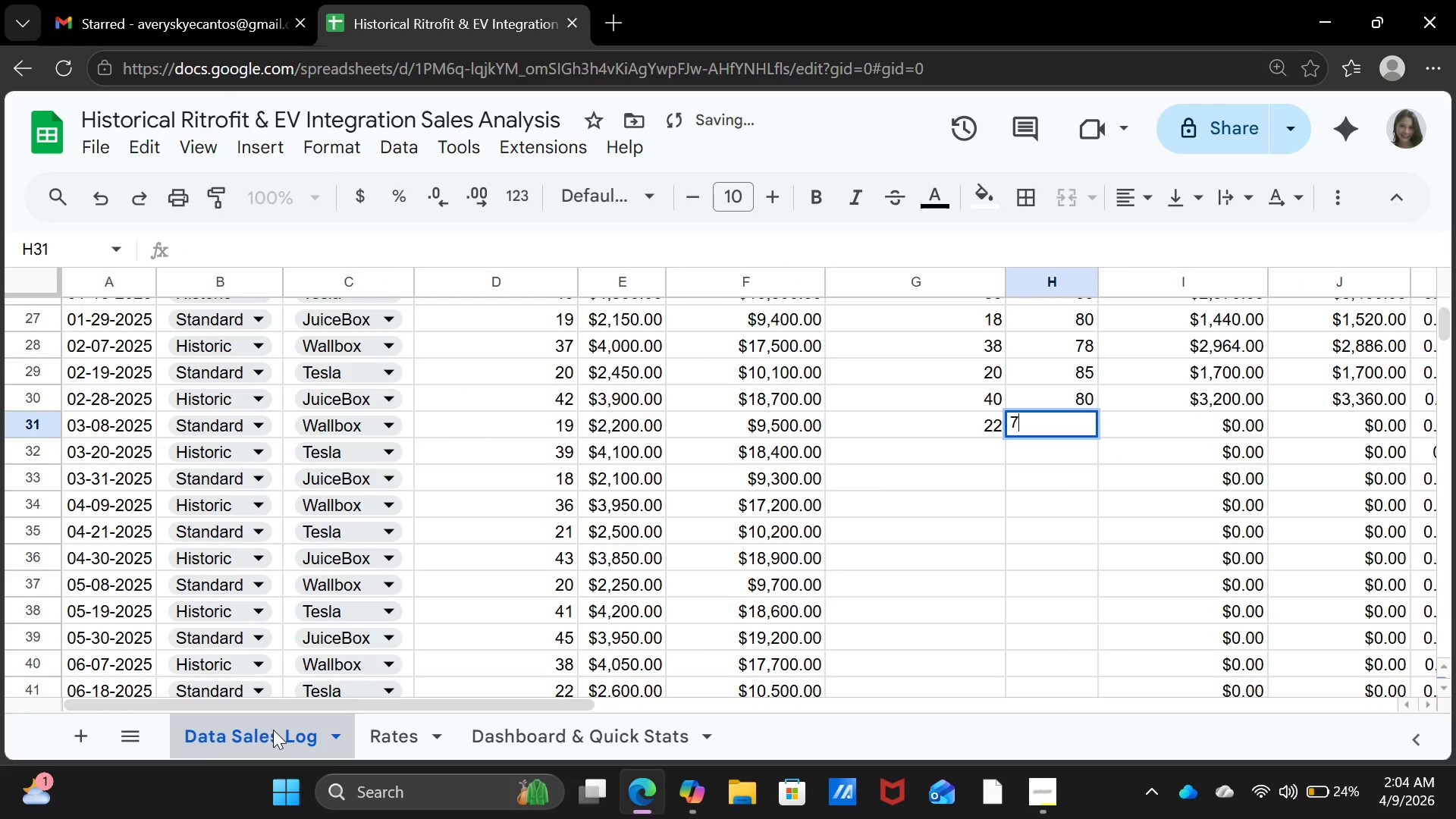 
type(78)
 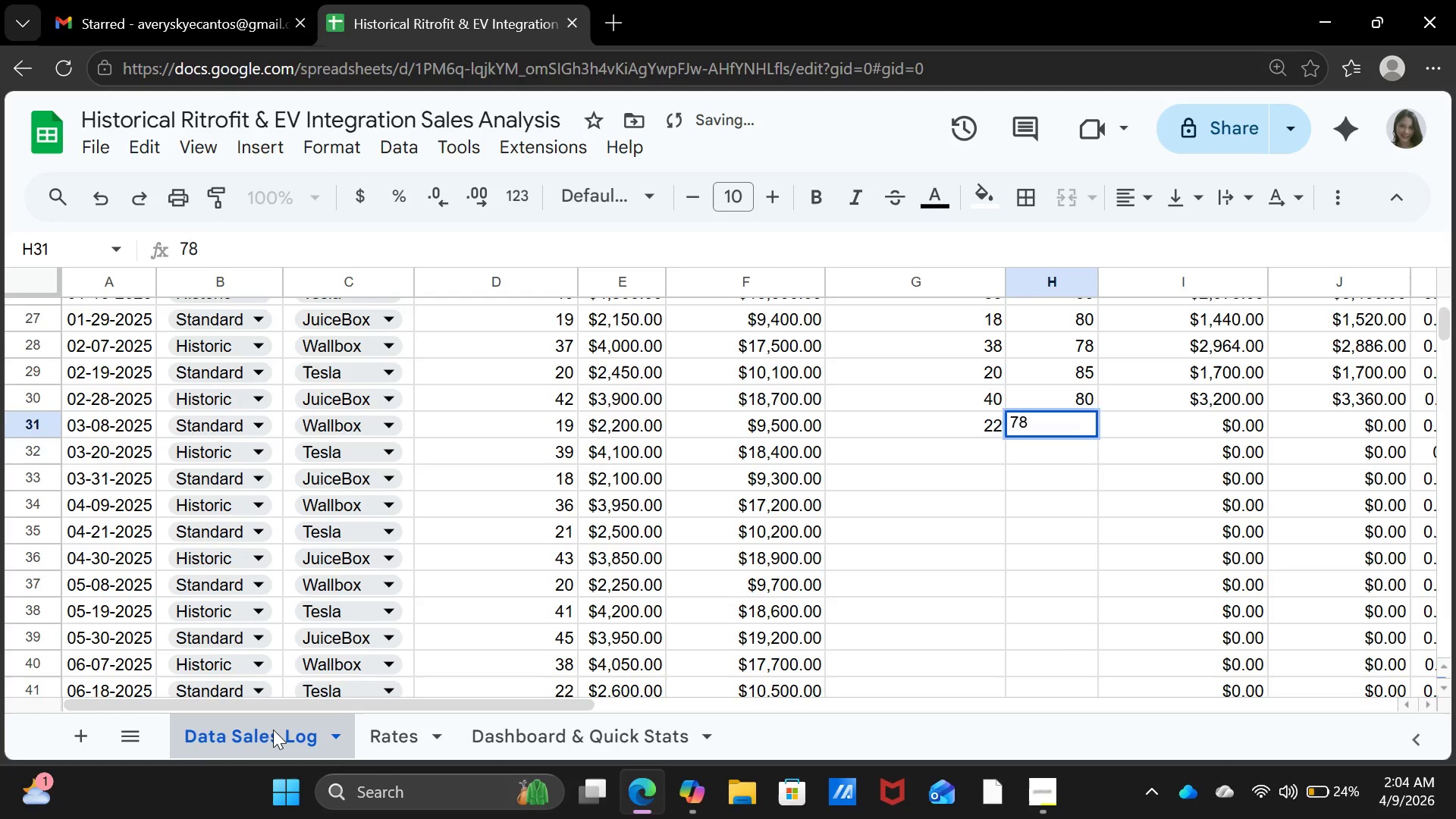 
key(ArrowDown)
 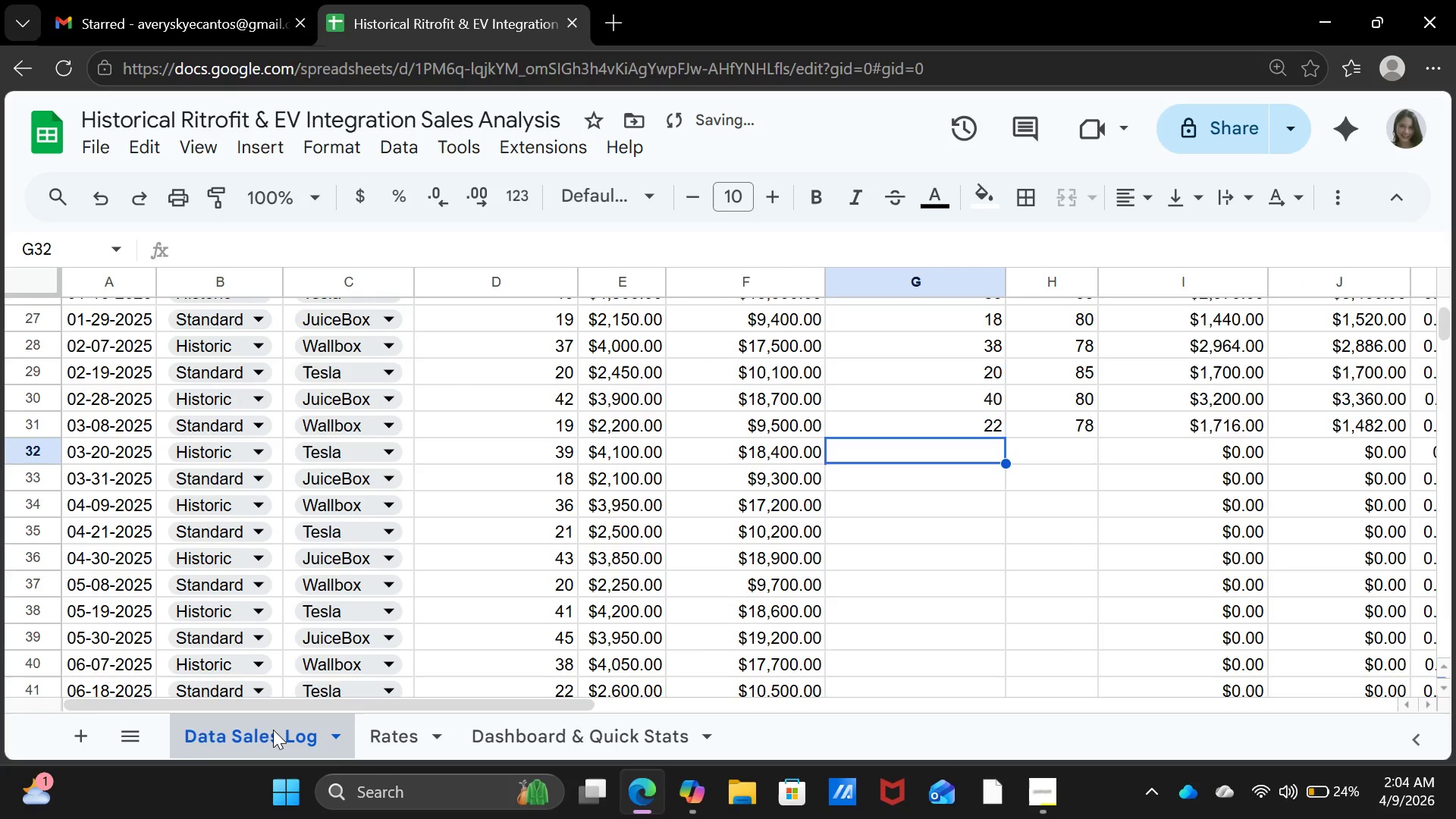 
key(ArrowLeft)
 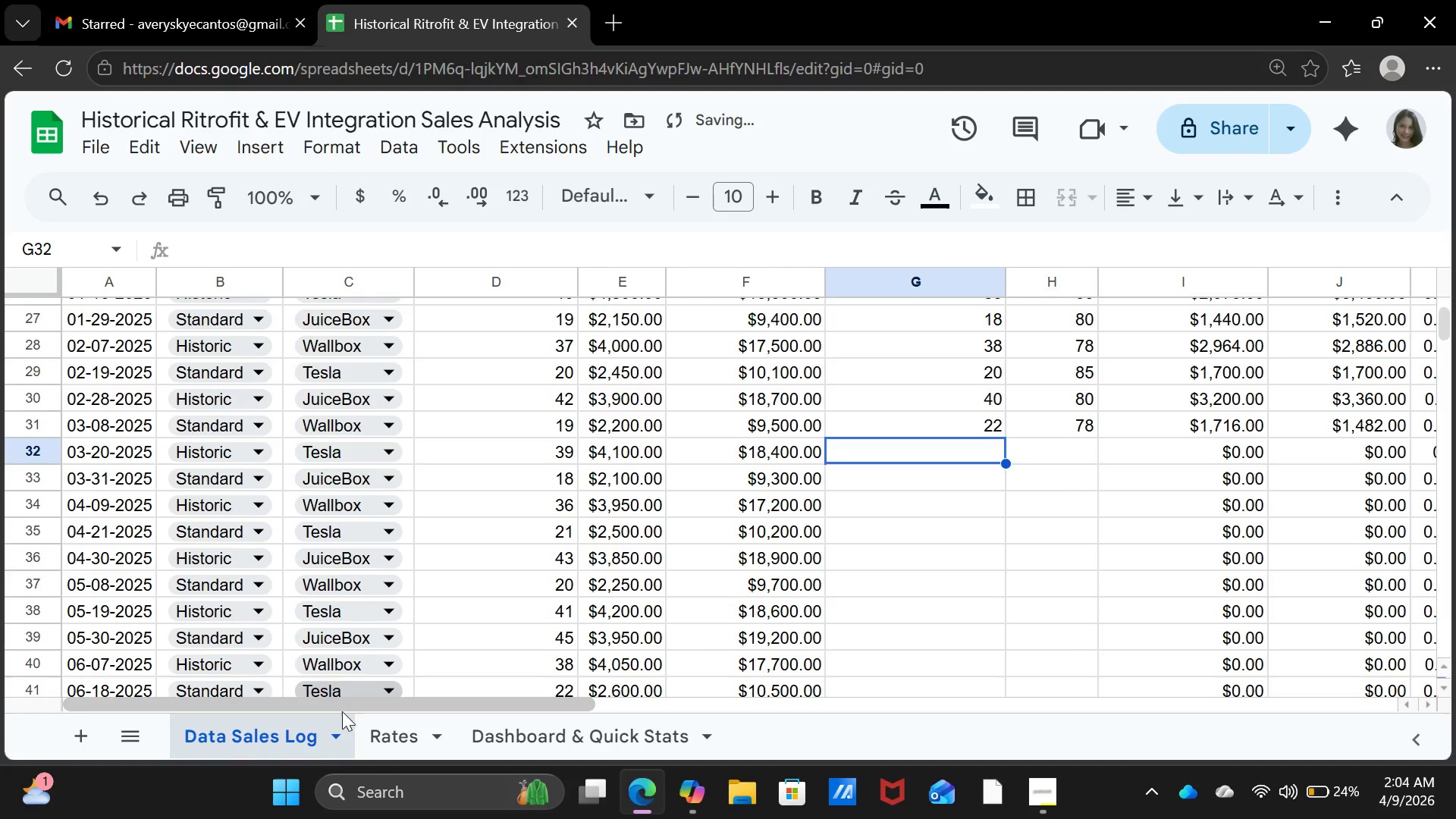 
left_click([384, 733])
 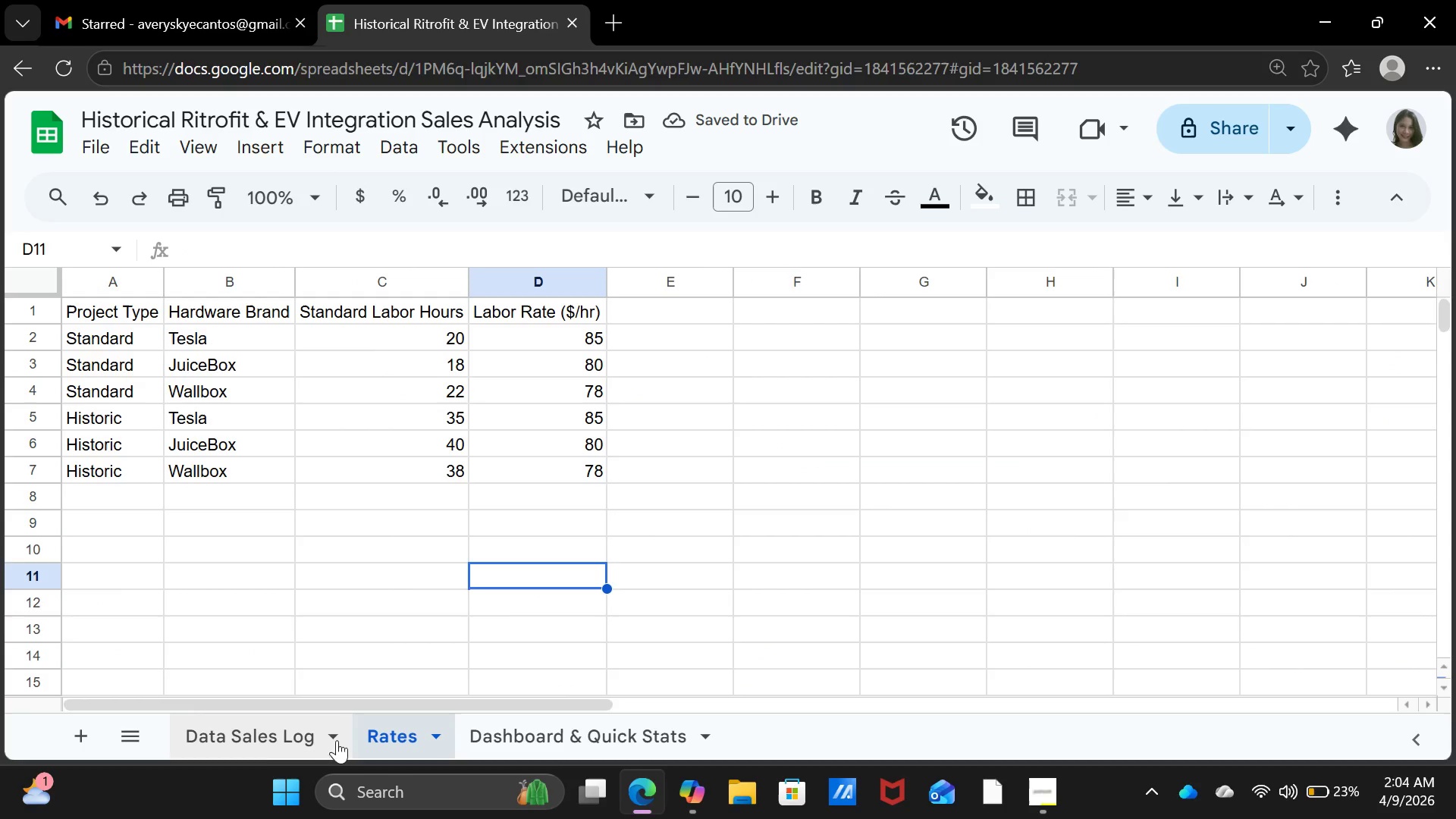 
left_click([271, 743])
 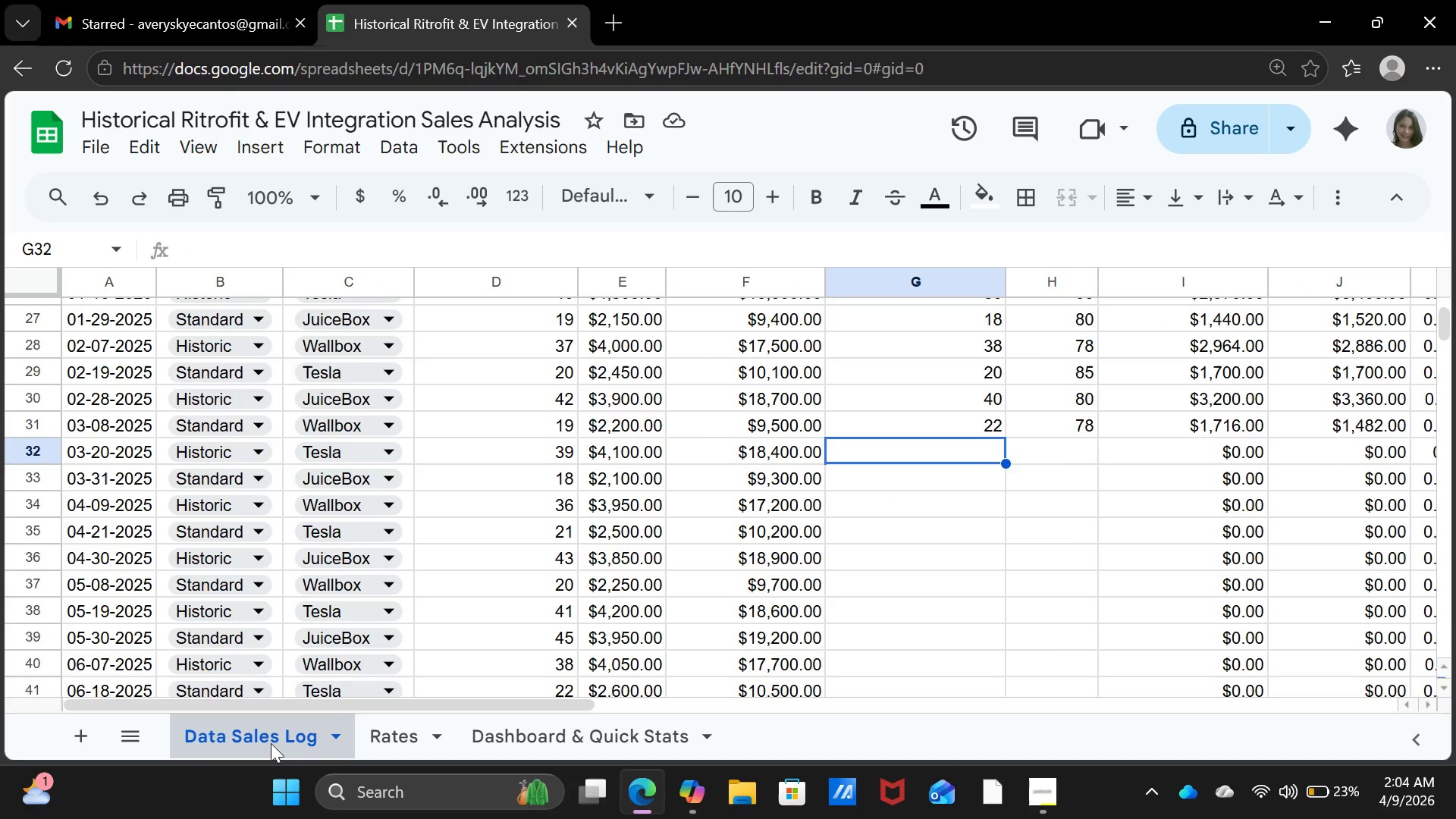 
type(35)
 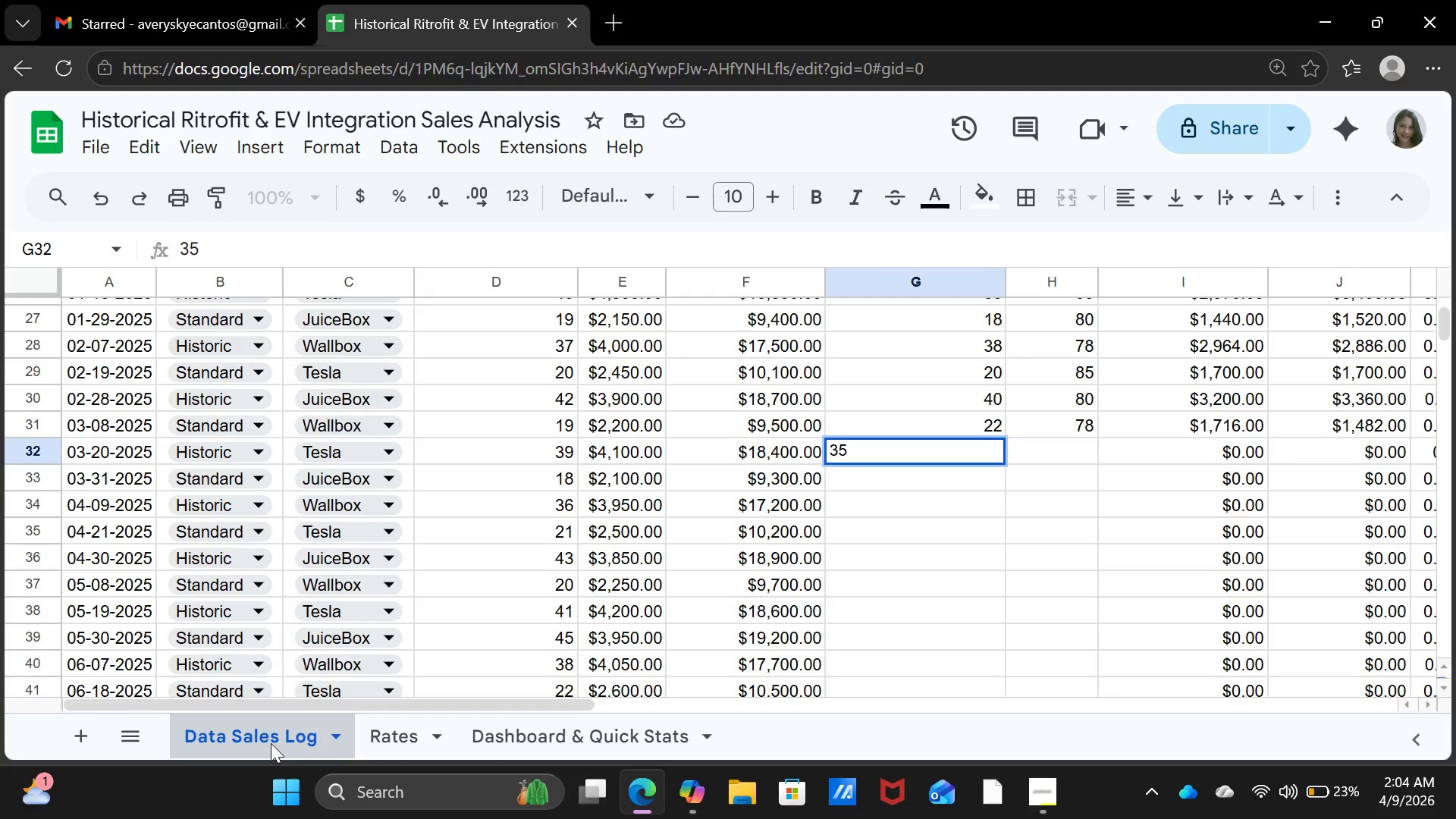 
key(ArrowRight)
 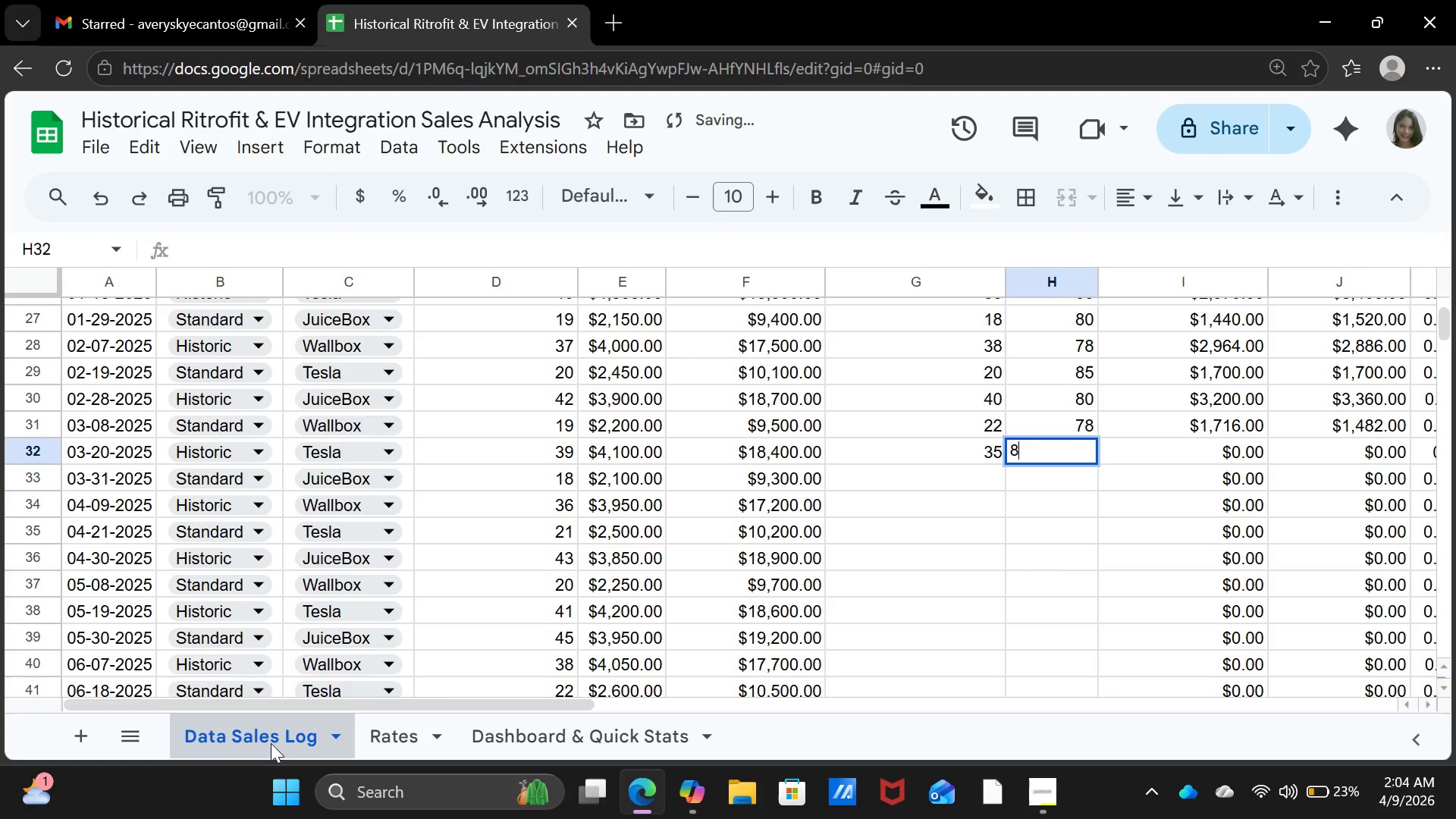 
type(85)
 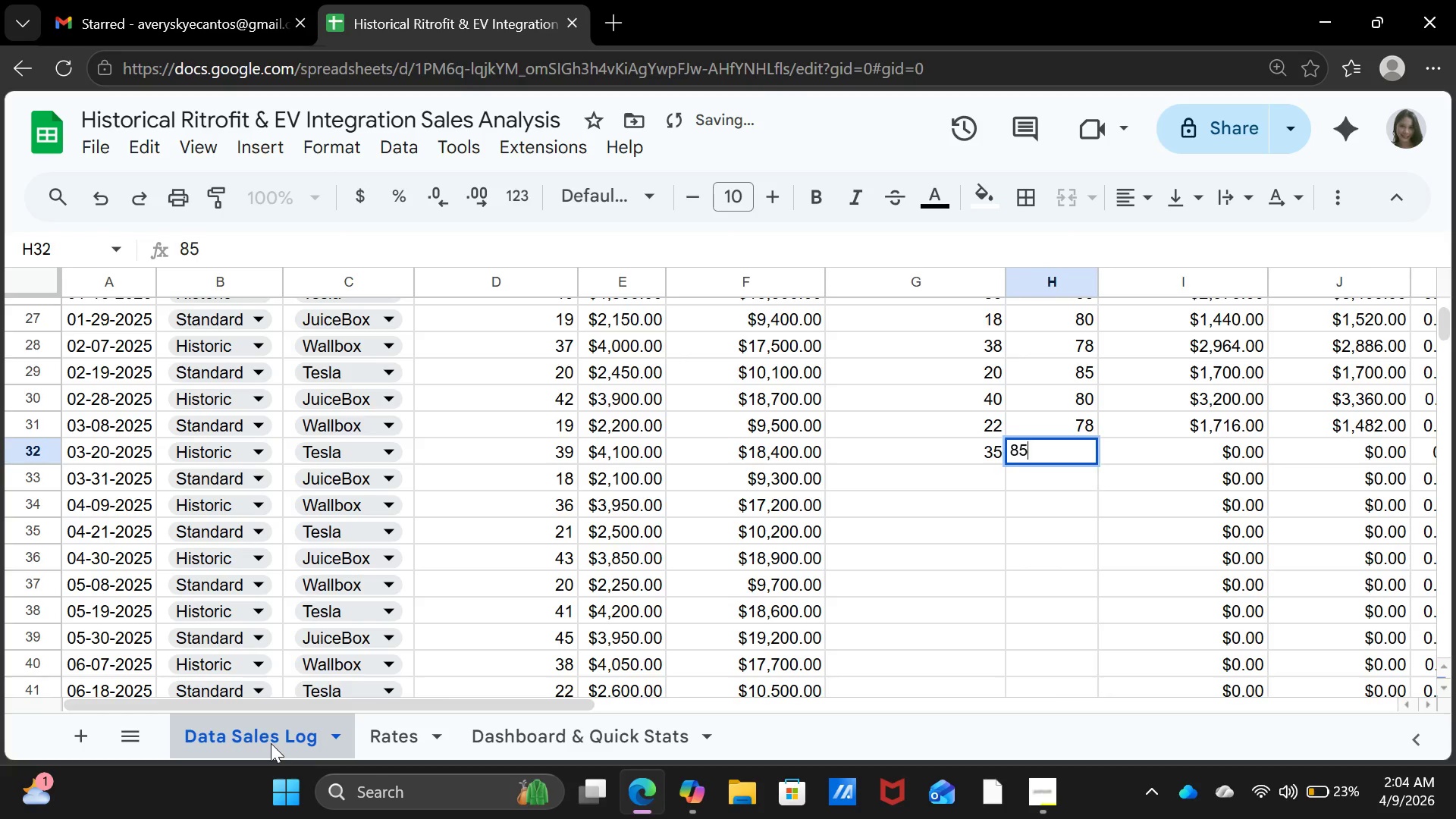 
key(ArrowDown)
 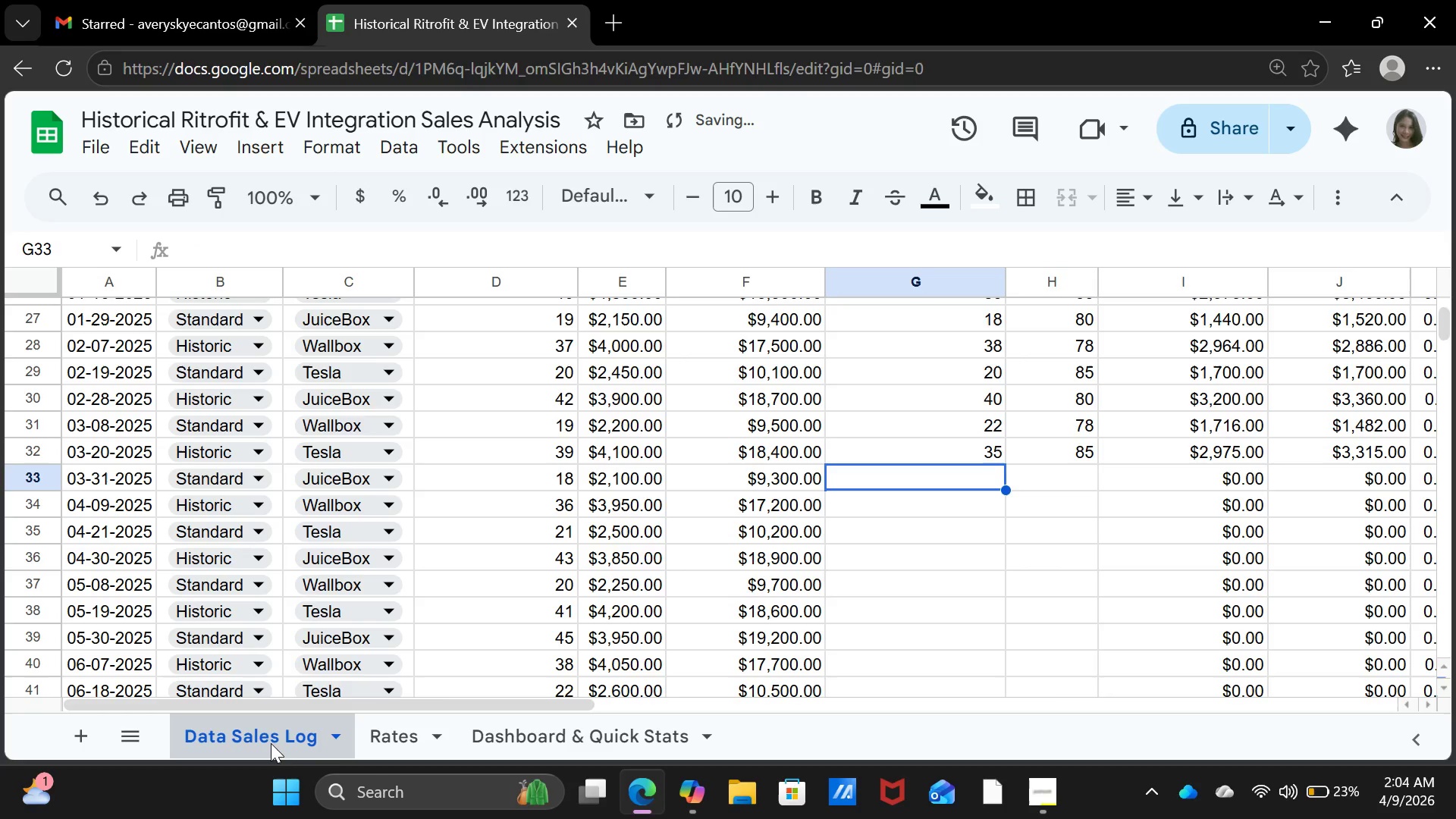 
key(ArrowLeft)
 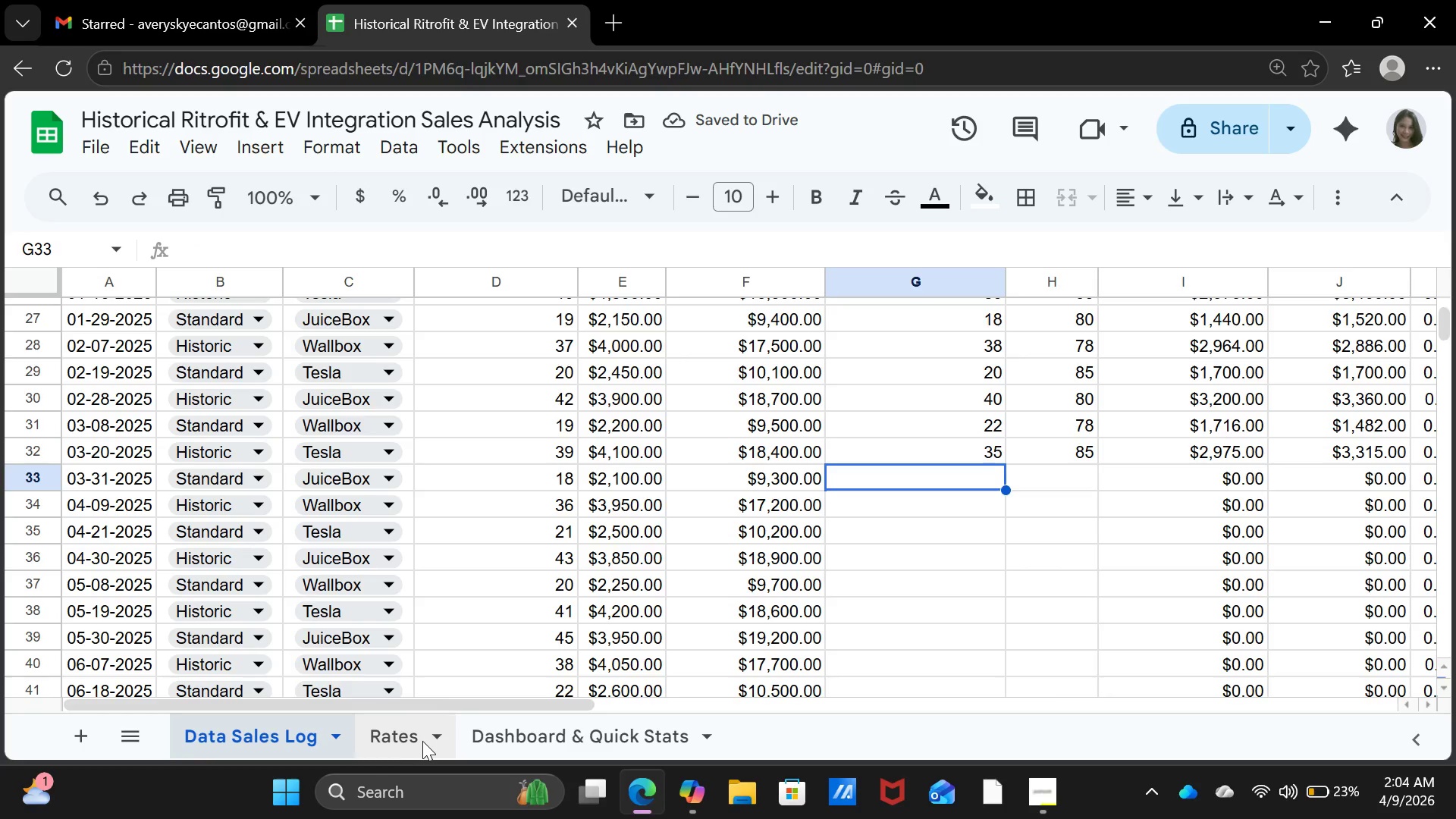 
wait(5.72)
 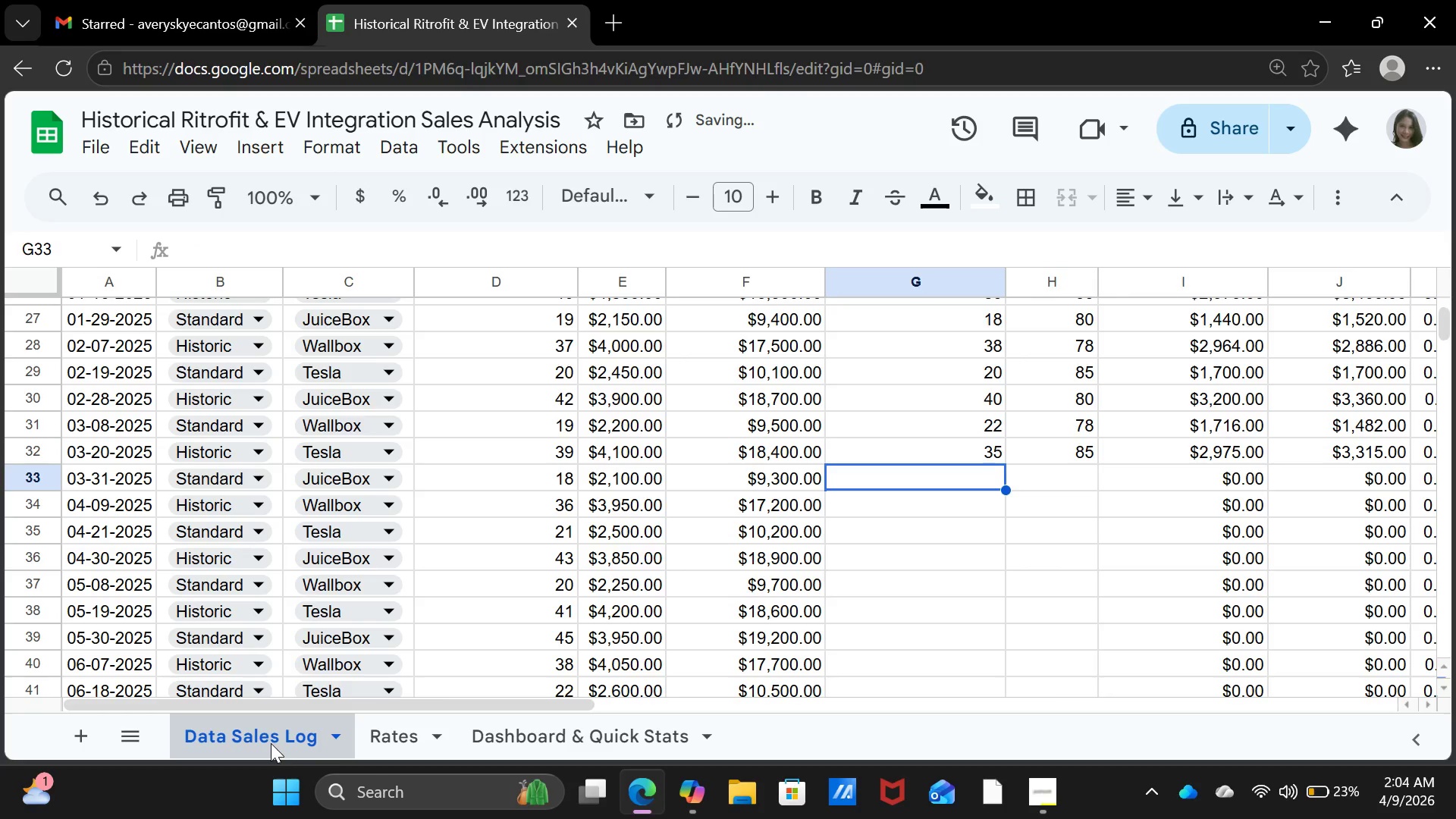 
left_click([414, 741])
 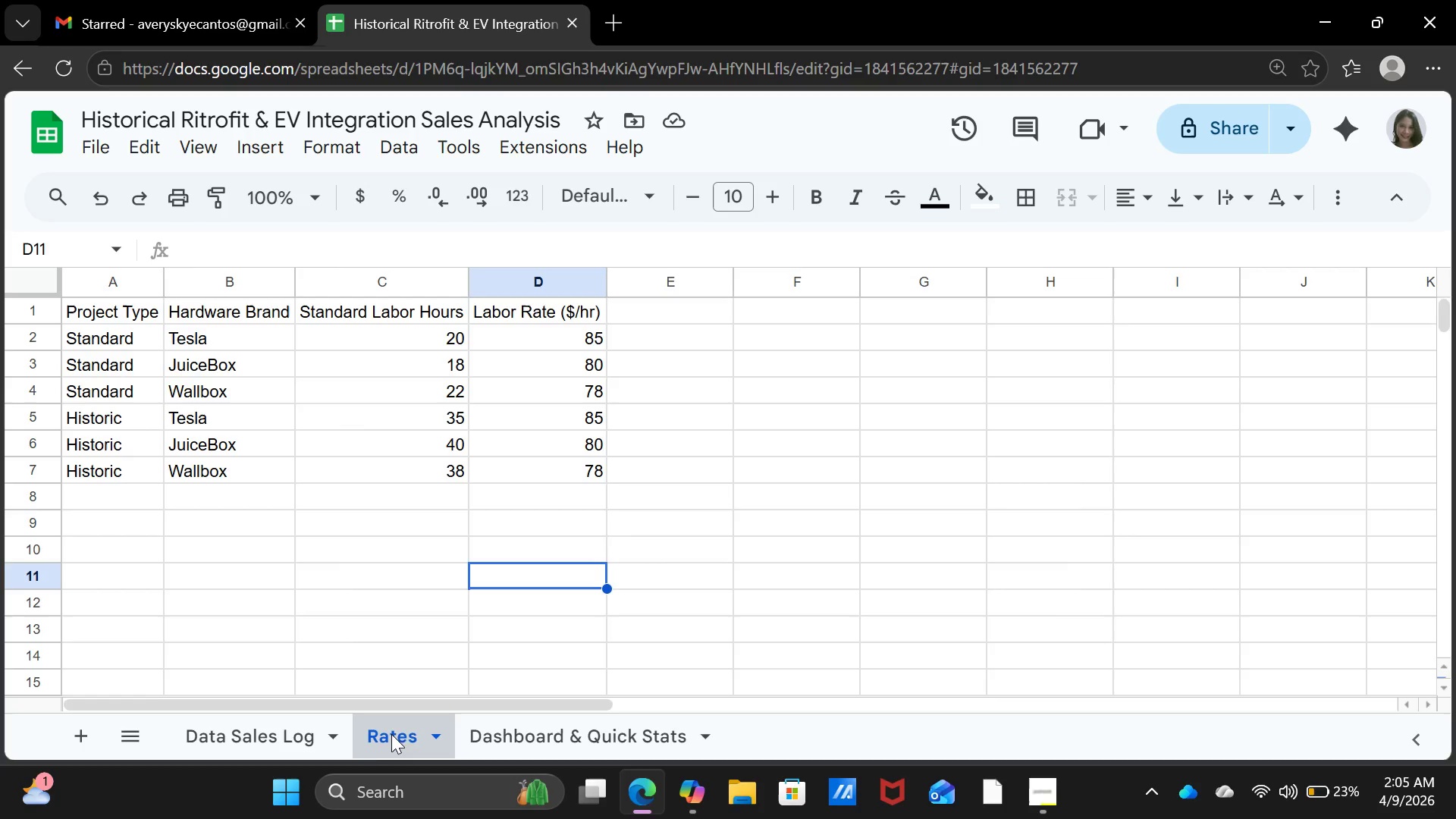 
left_click([297, 730])
 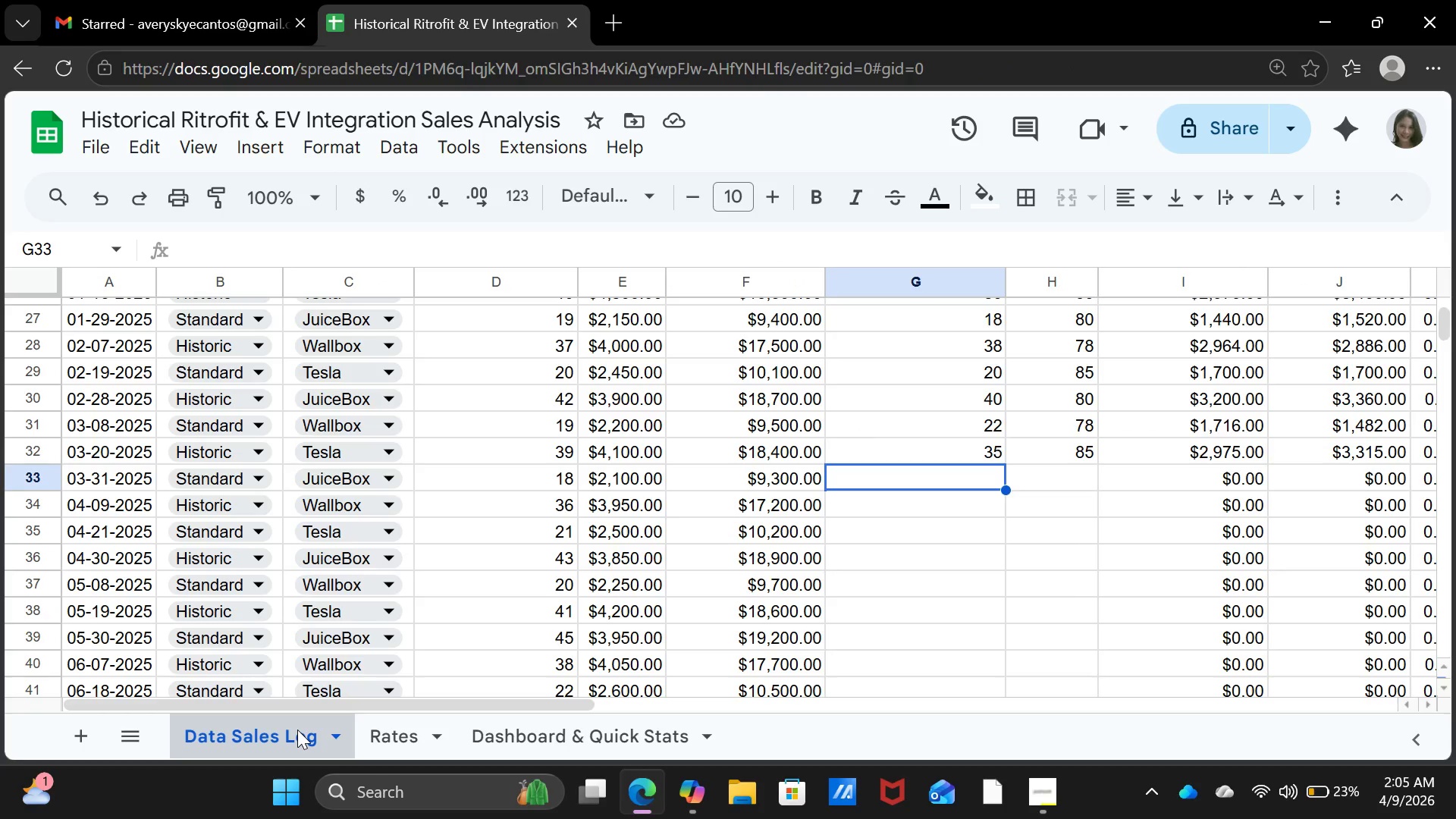 
type(18)
 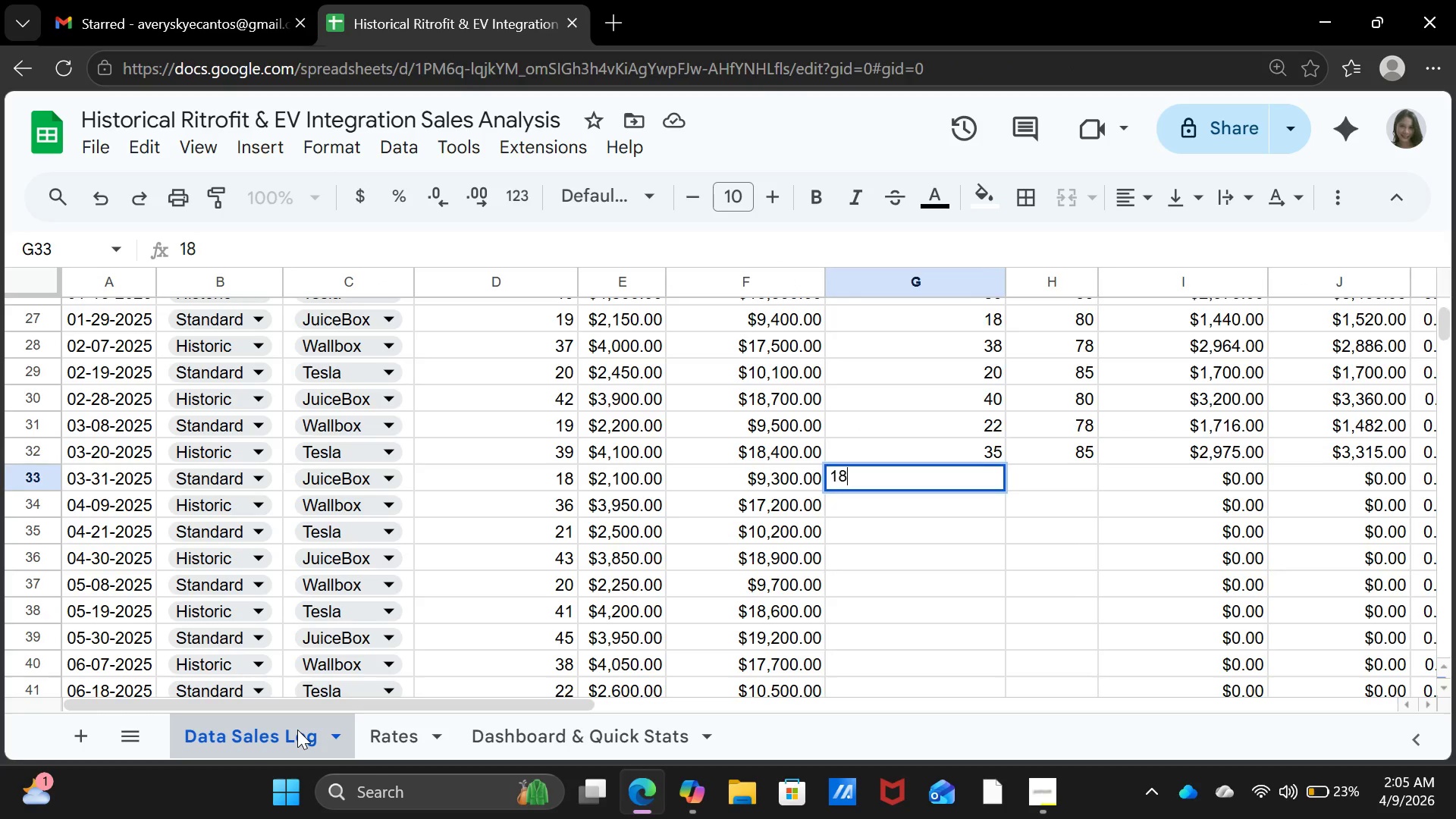 
key(ArrowRight)
 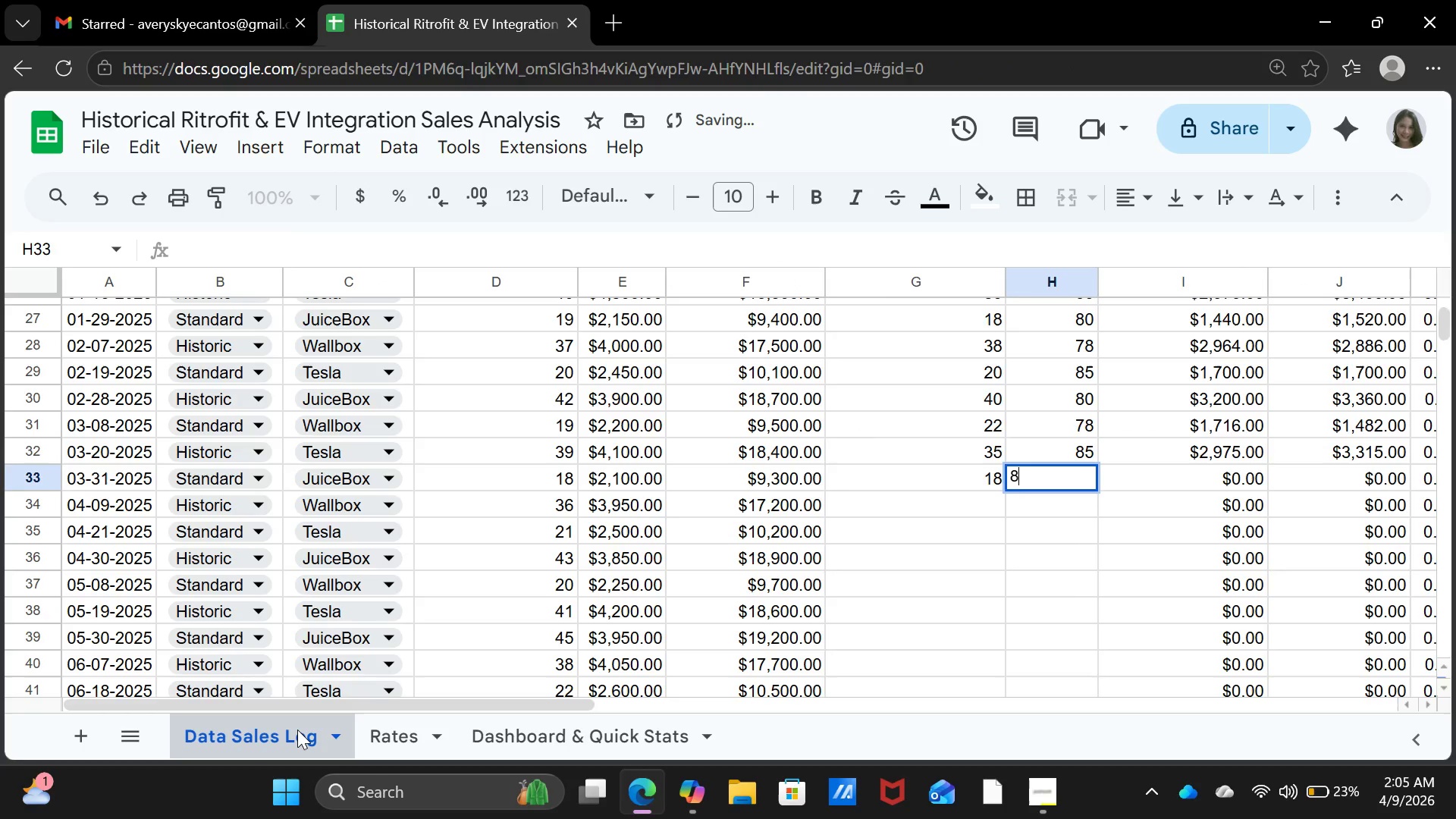 
type(80)
 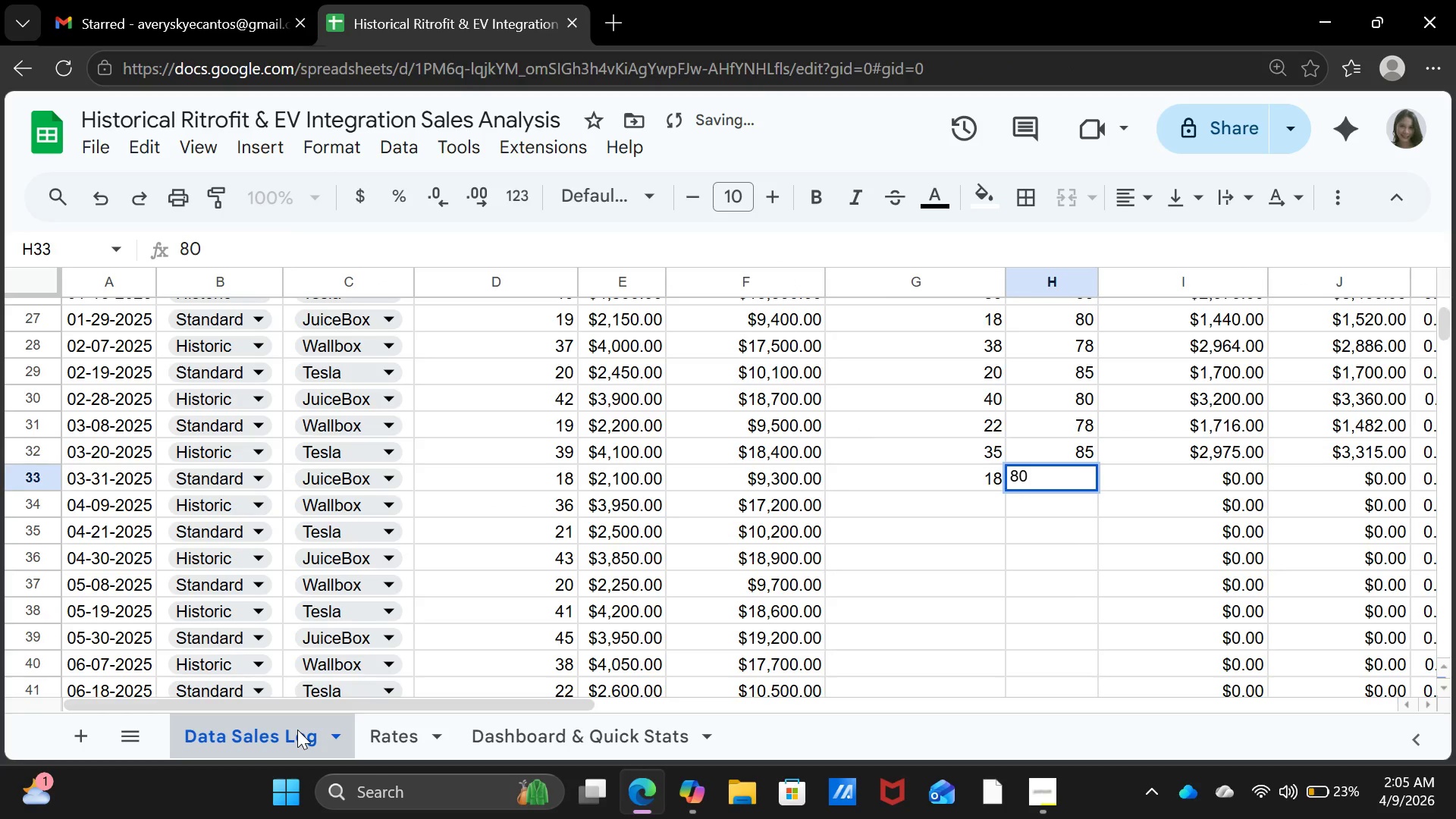 
key(ArrowDown)
 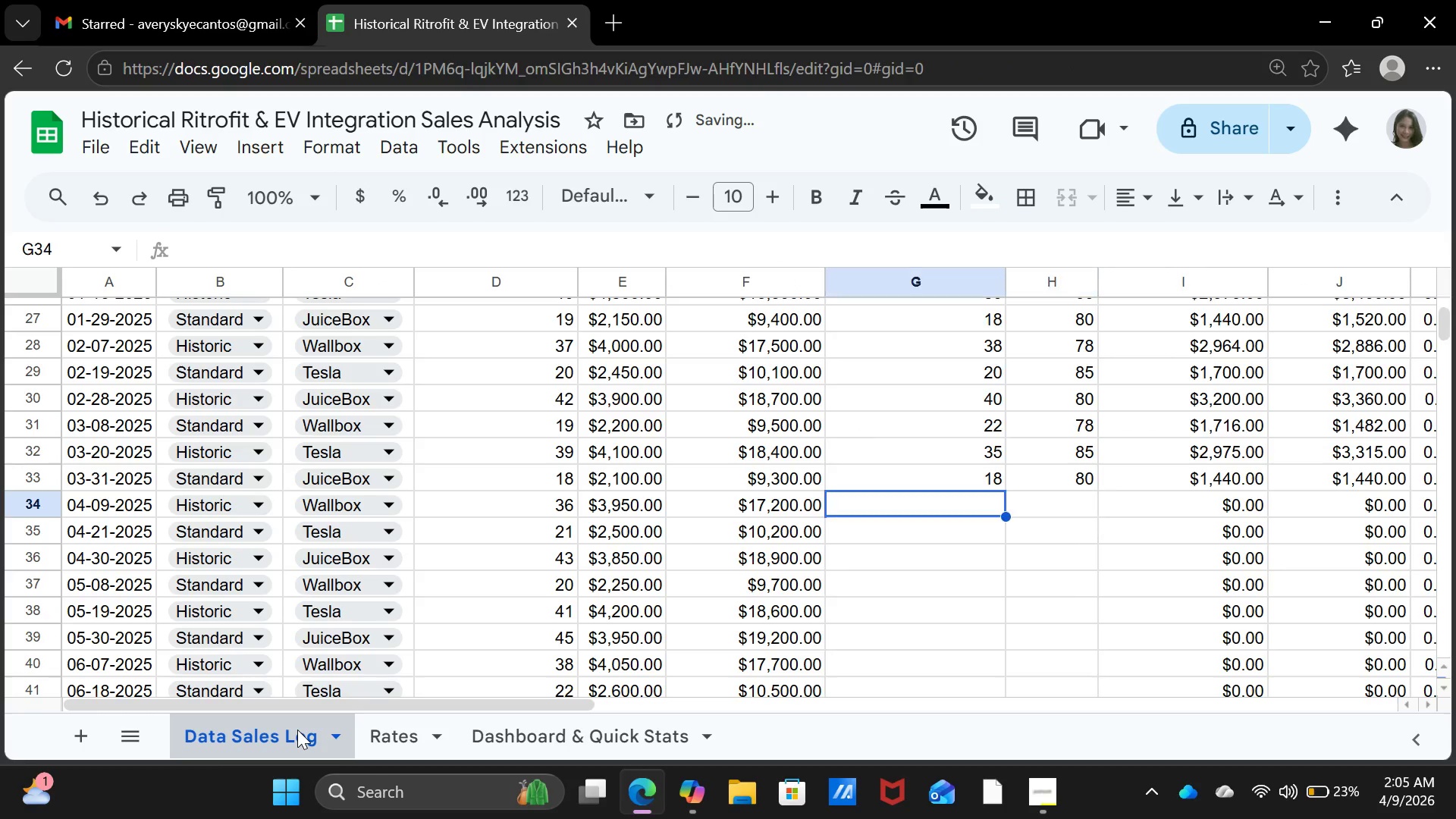 
key(ArrowLeft)
 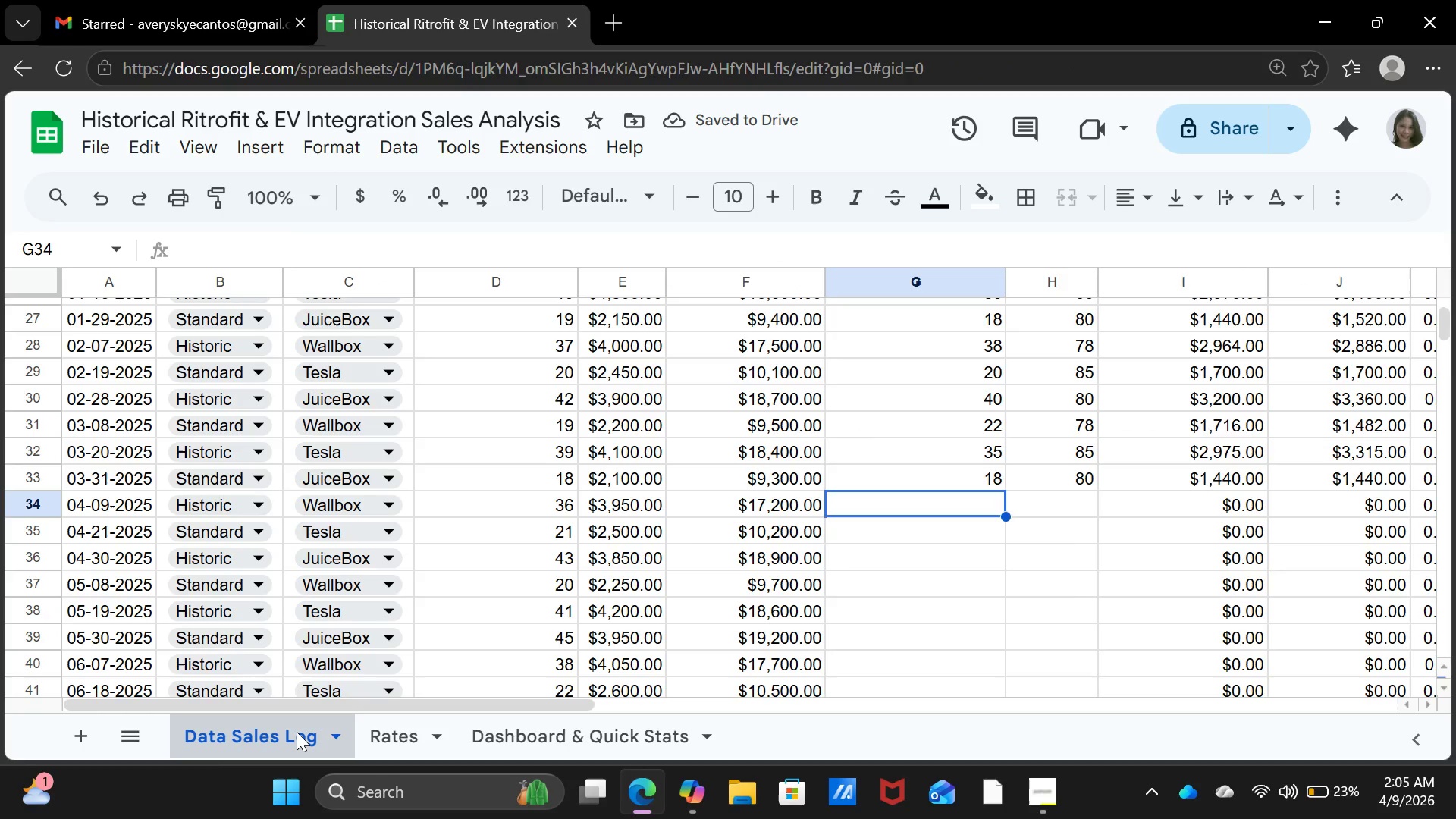 
wait(8.2)
 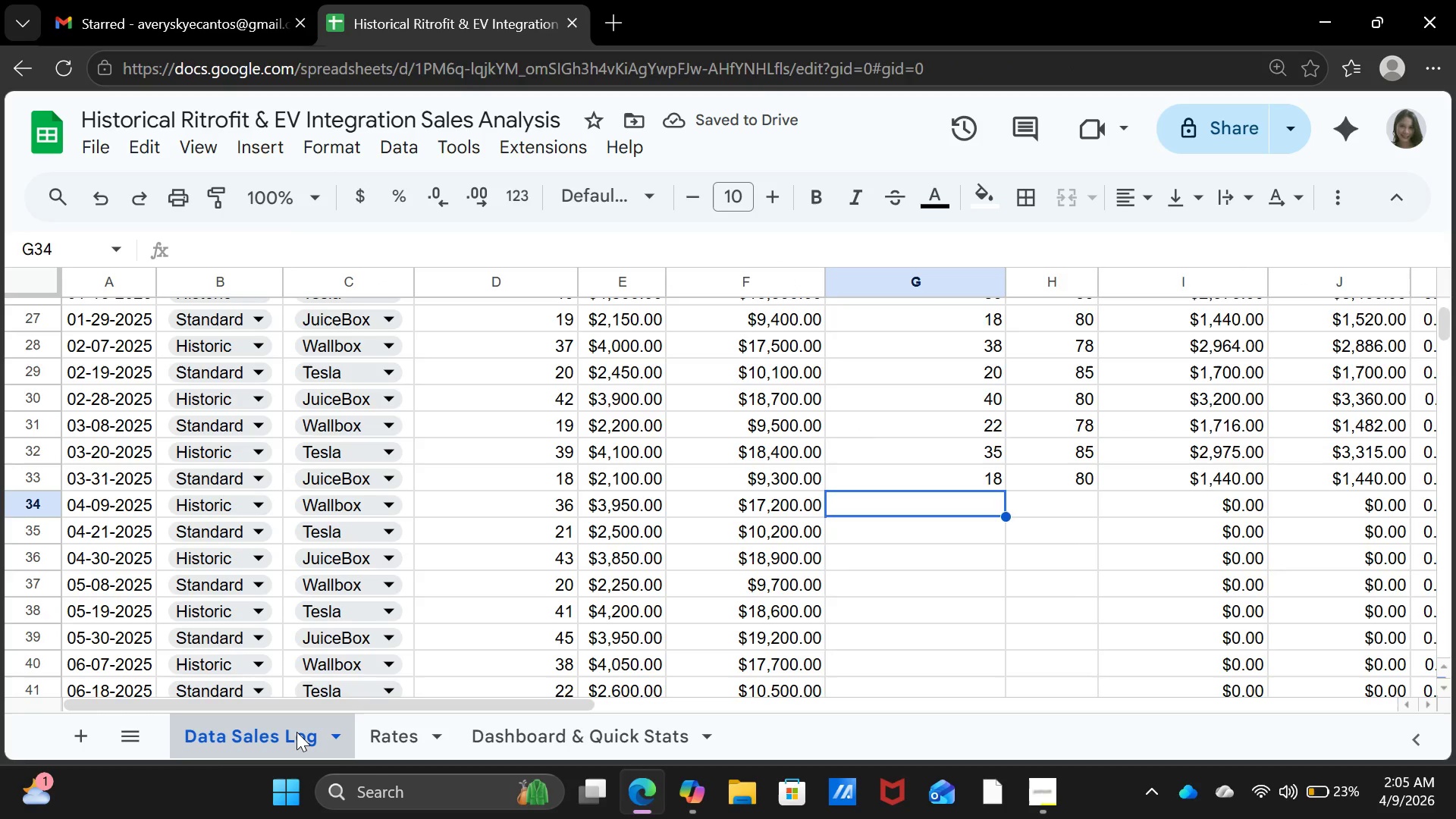 
left_click([401, 745])
 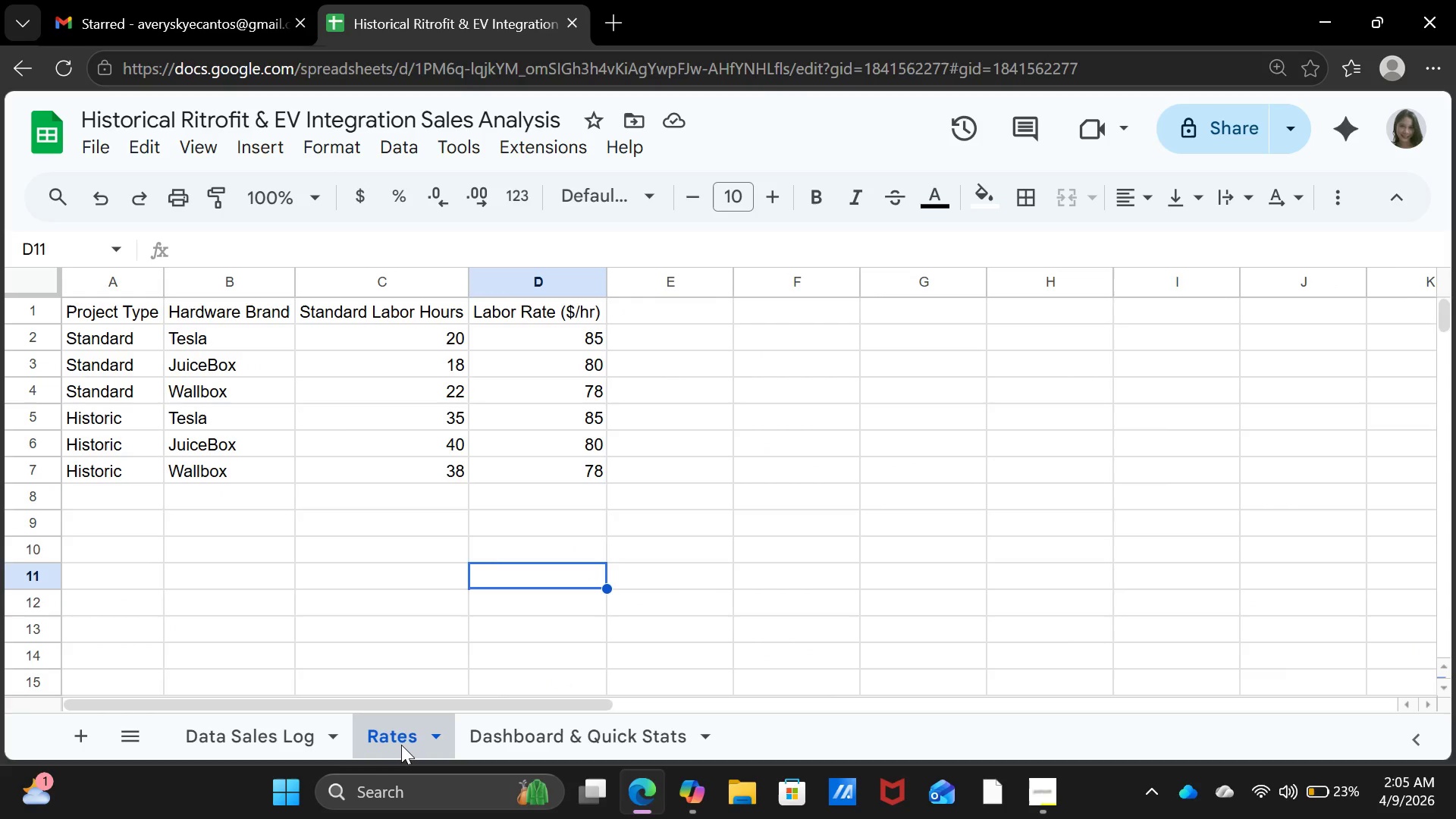 
left_click([401, 745])
 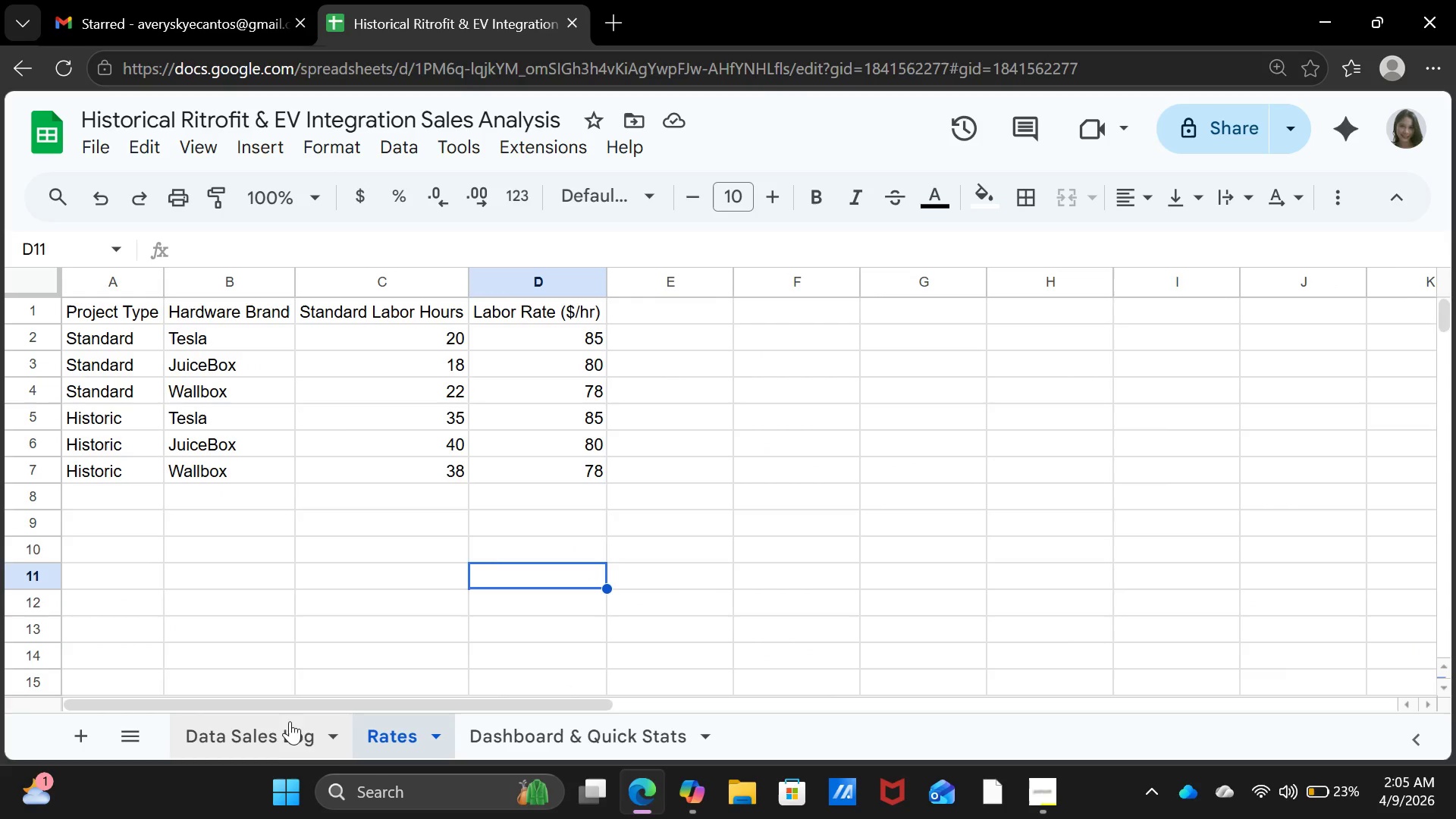 
left_click([263, 730])
 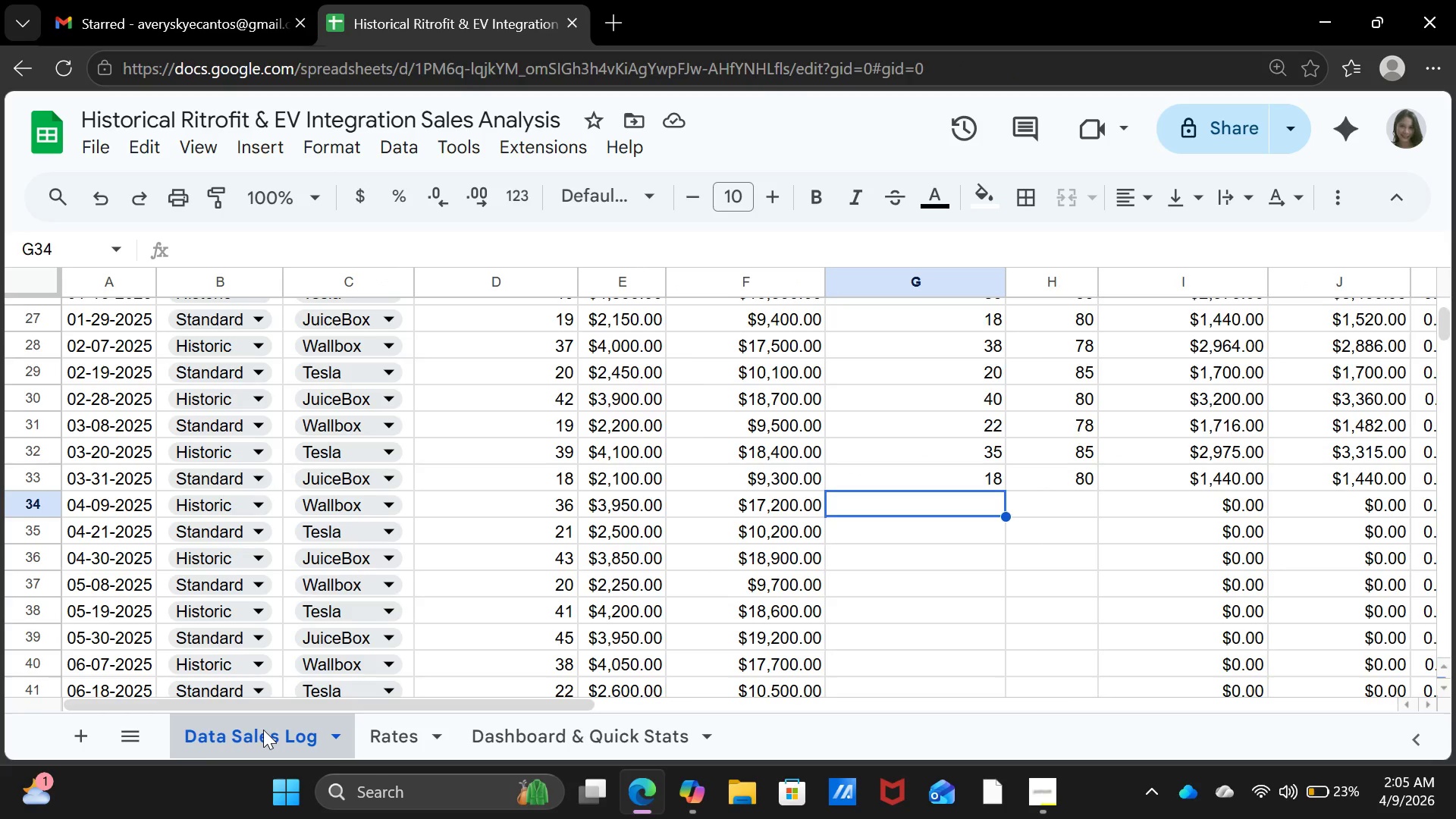 
type(38)
 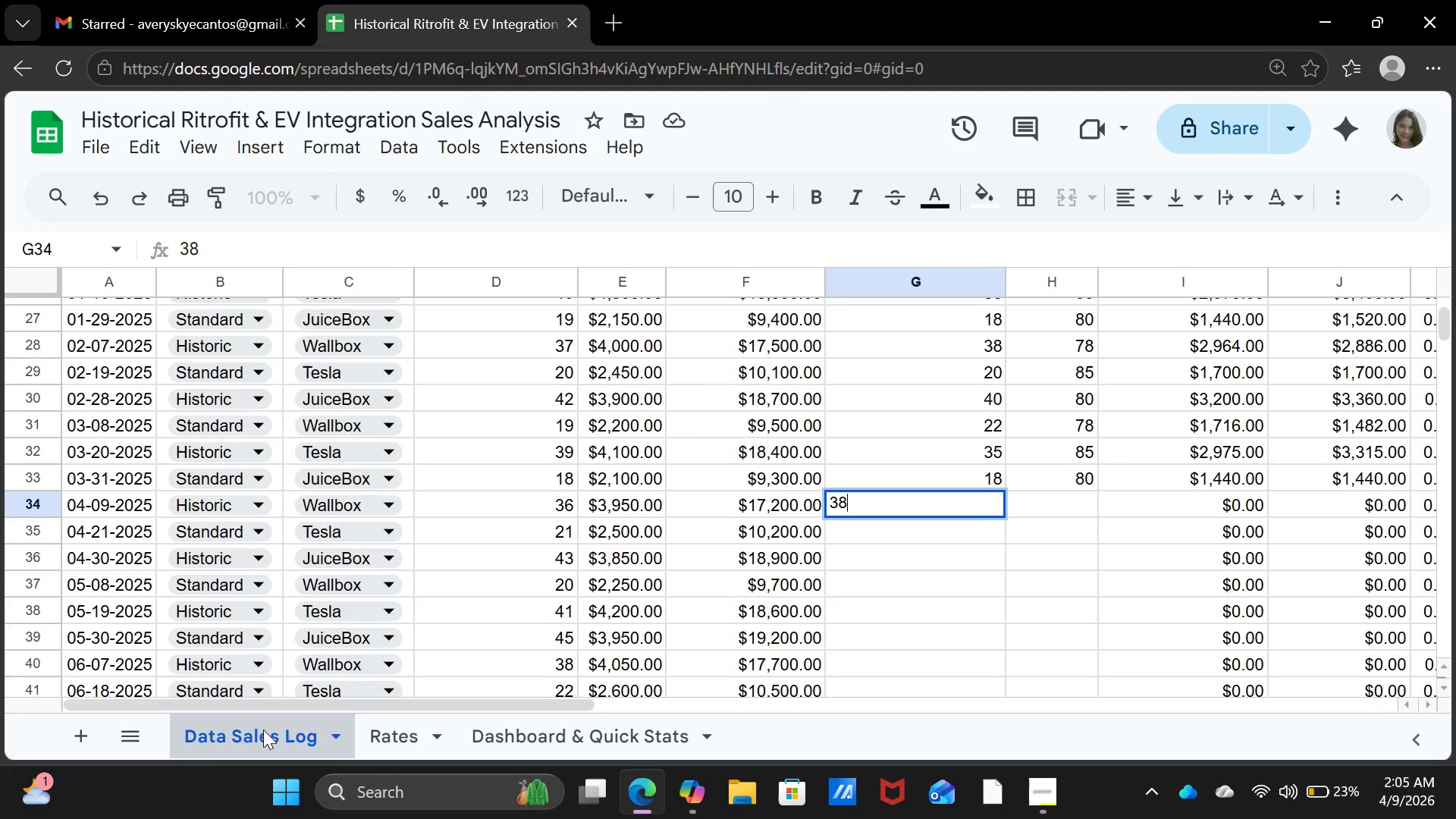 
key(ArrowRight)
 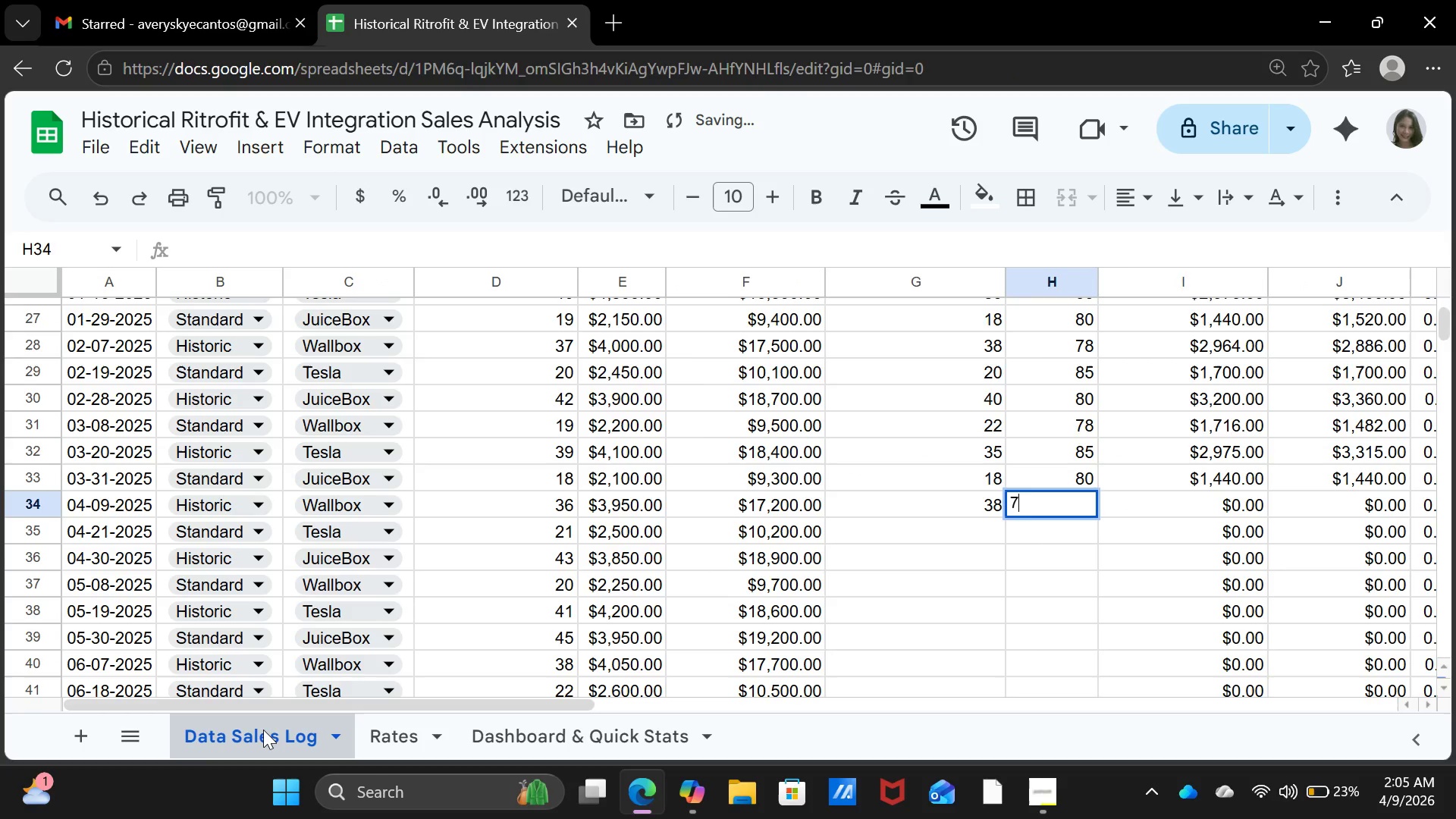 
type(78)
 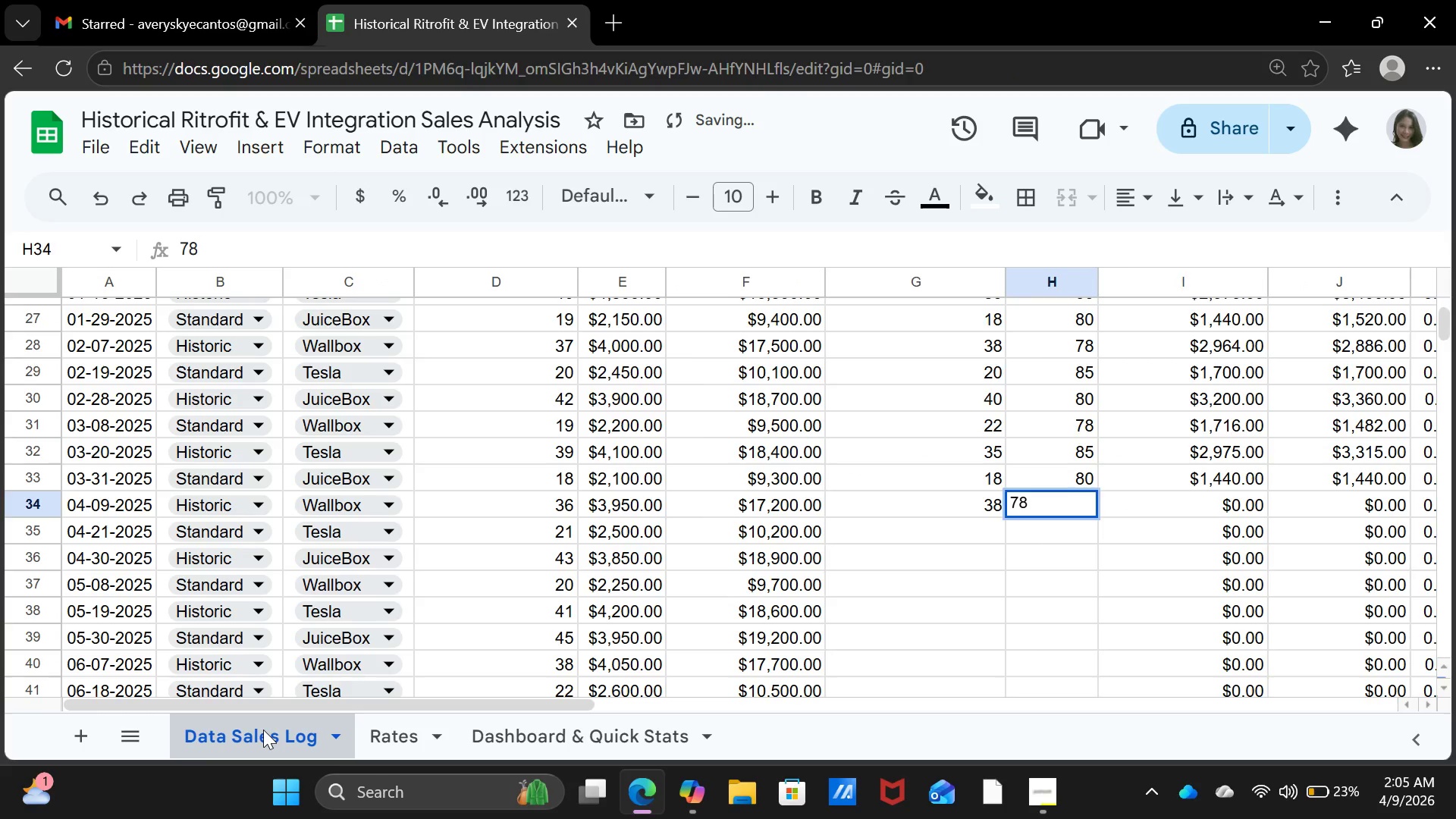 
key(ArrowDown)
 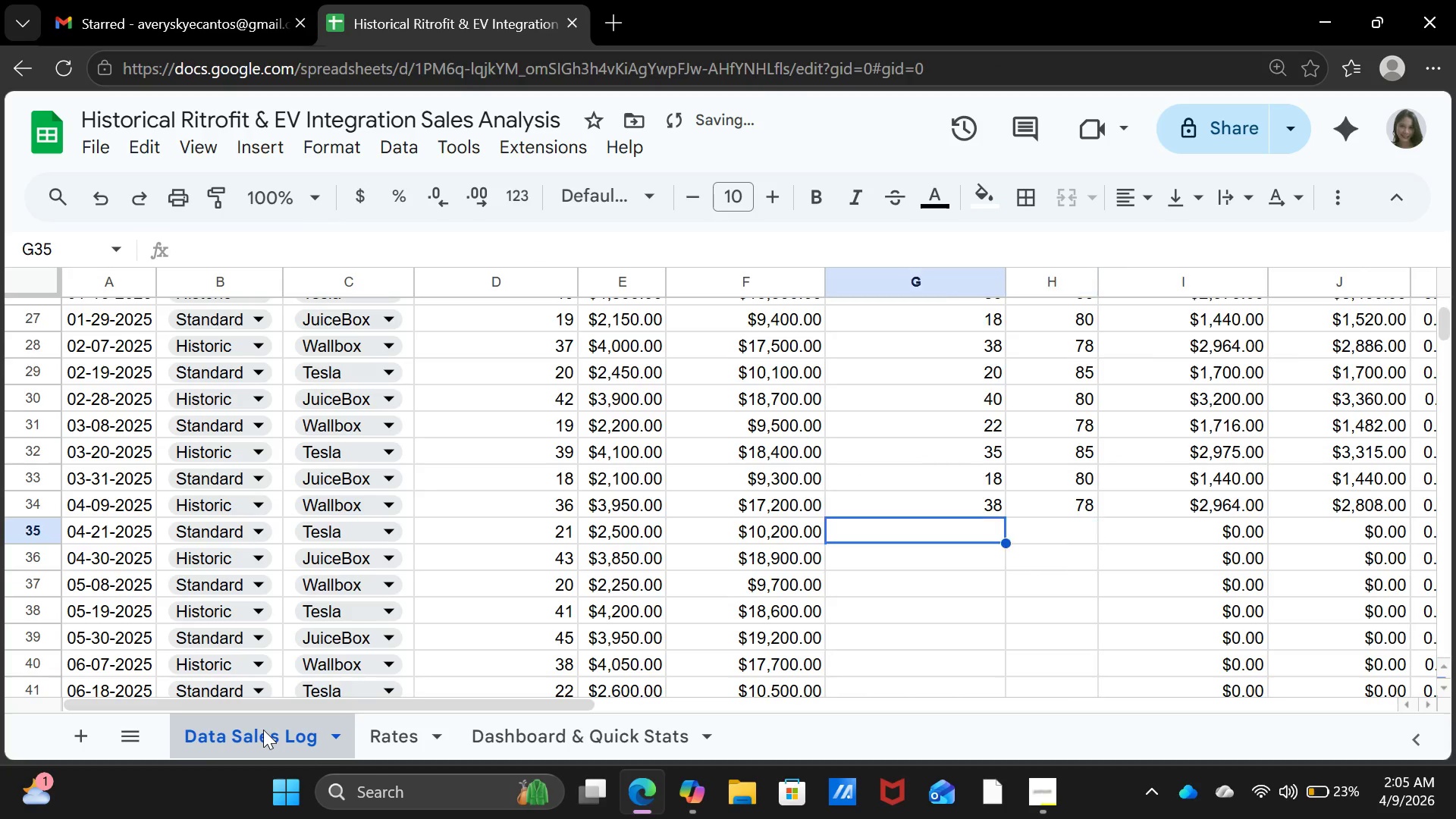 
key(ArrowLeft)
 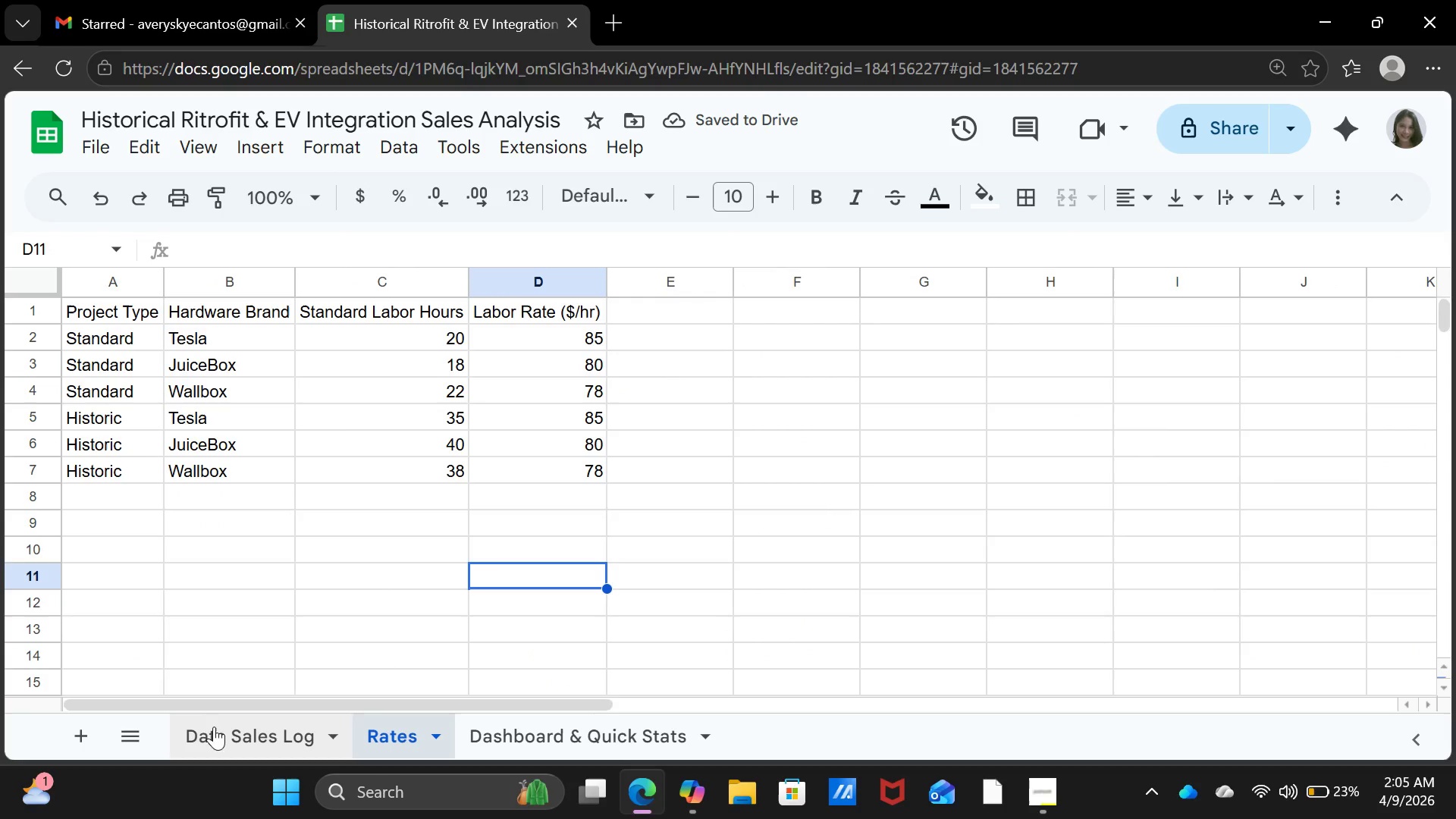 
left_click([196, 739])
 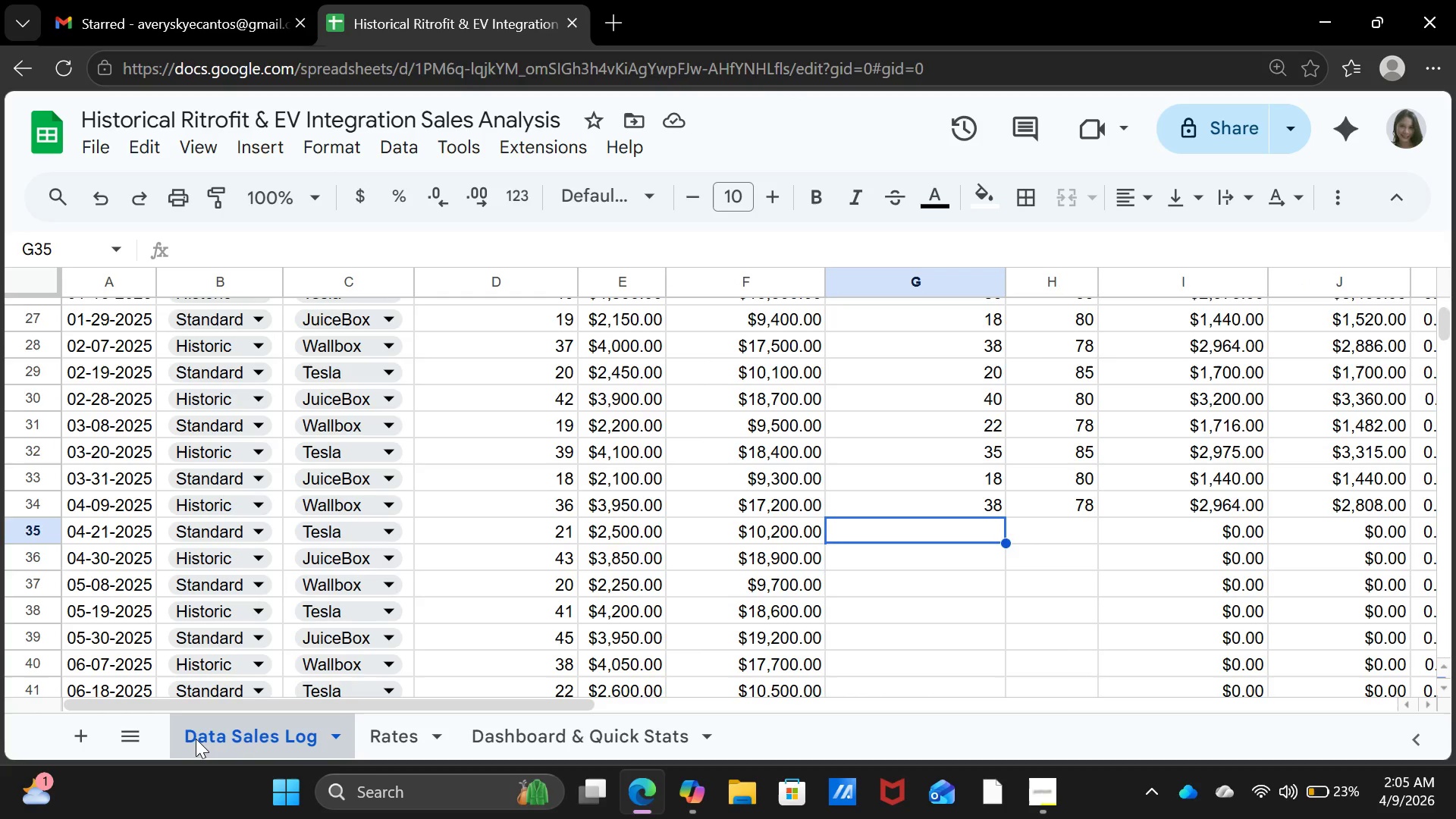 
type(20)
 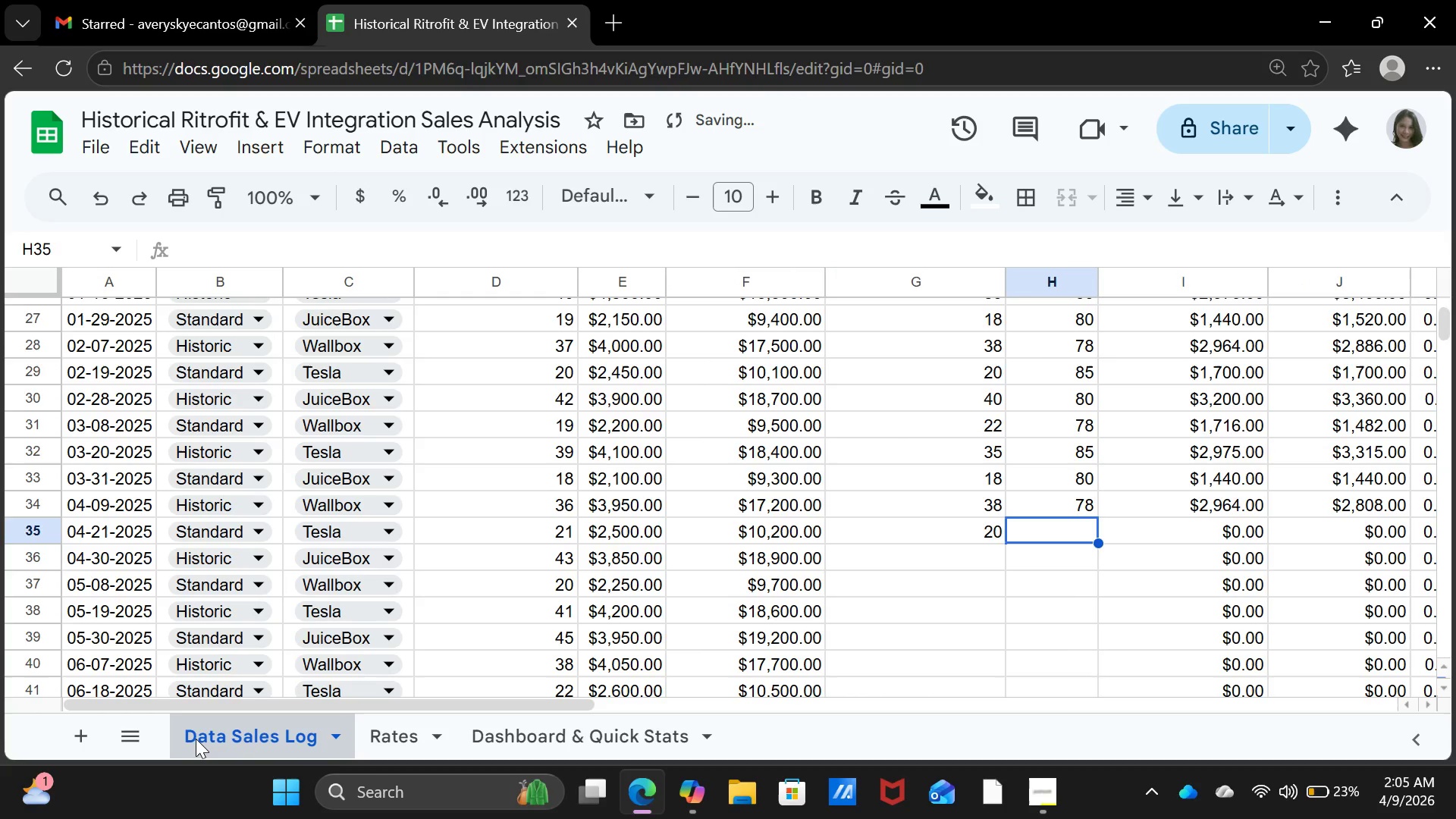 
key(ArrowRight)
 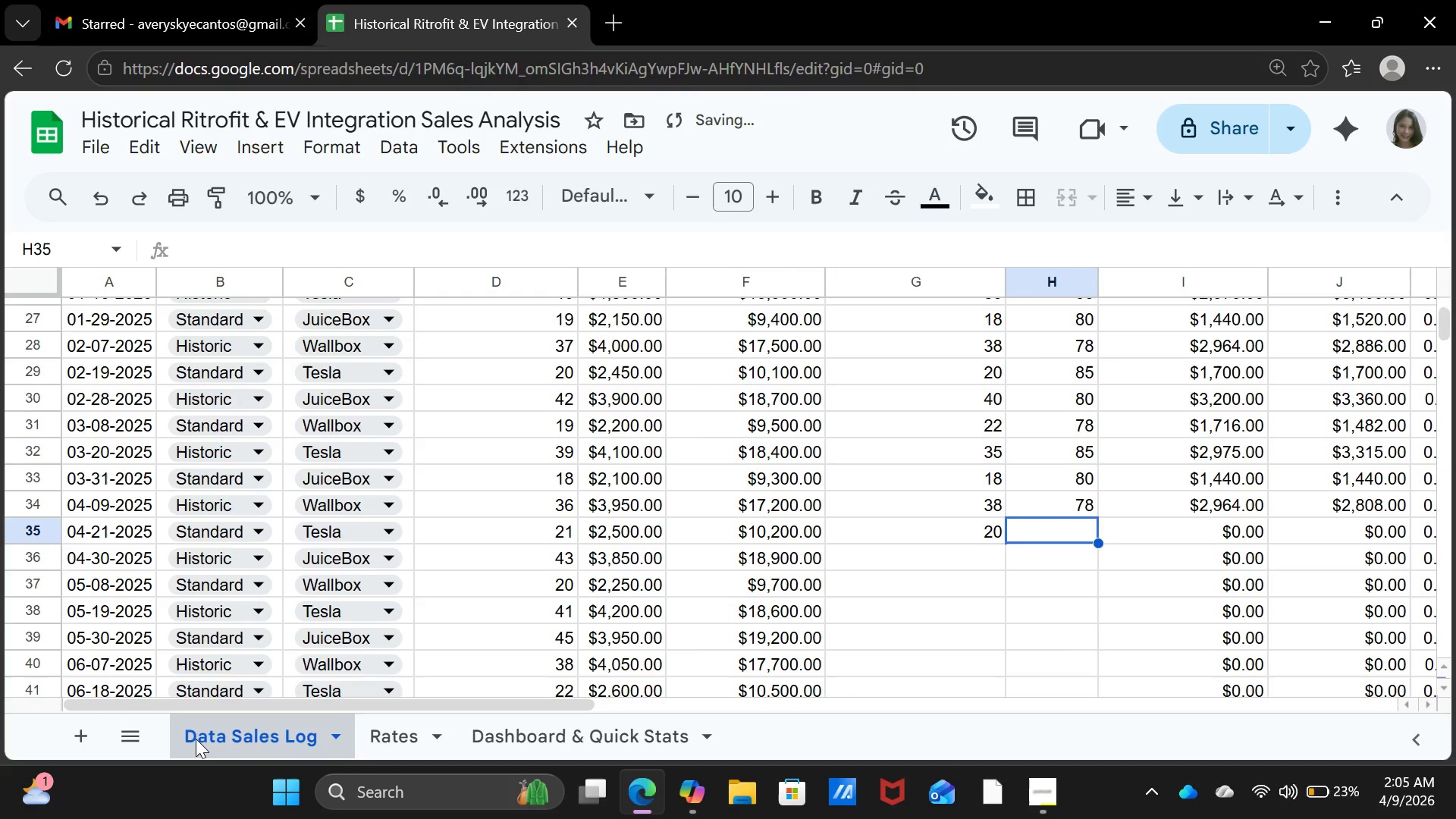 
type(85)
 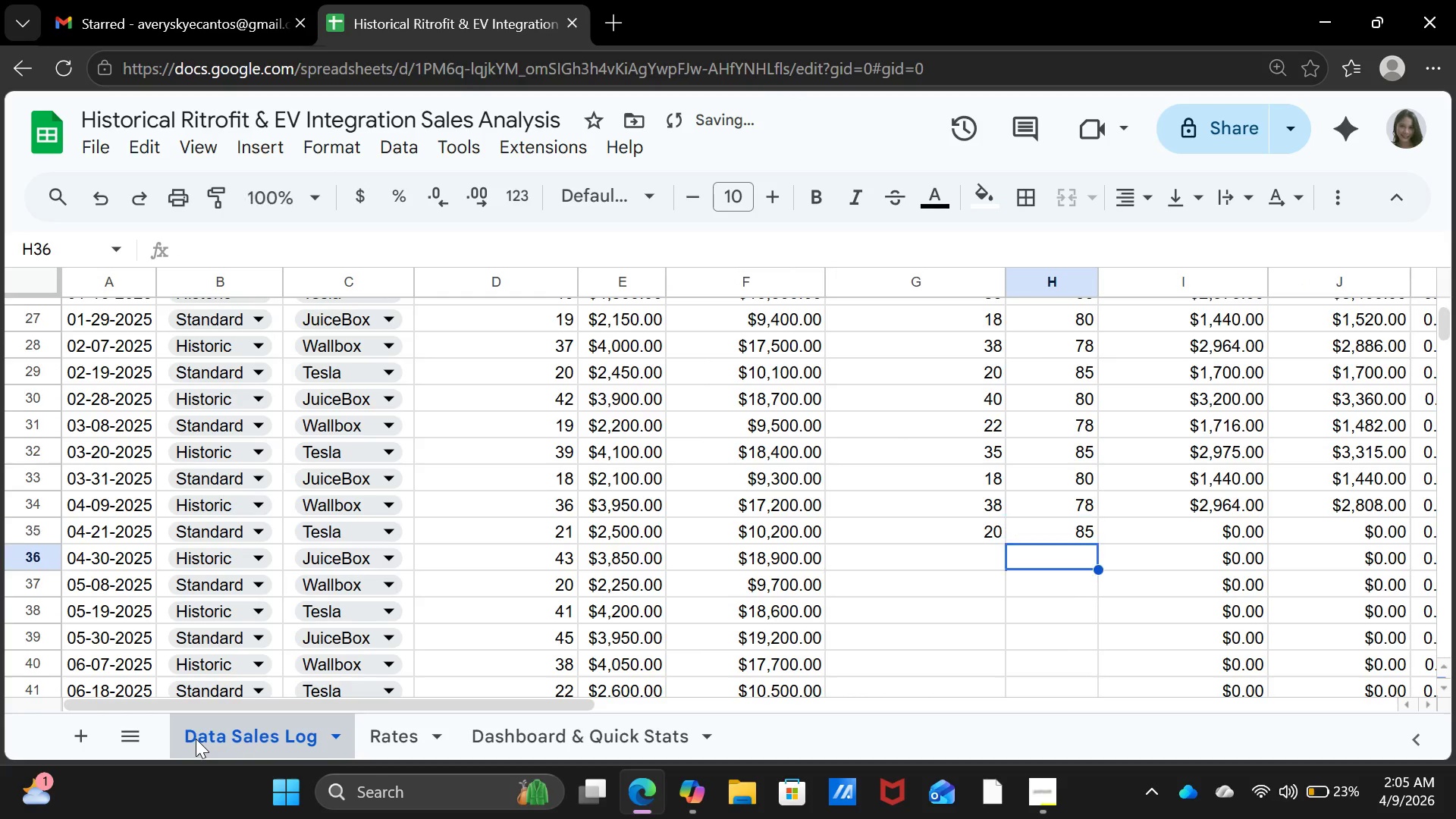 
key(ArrowDown)
 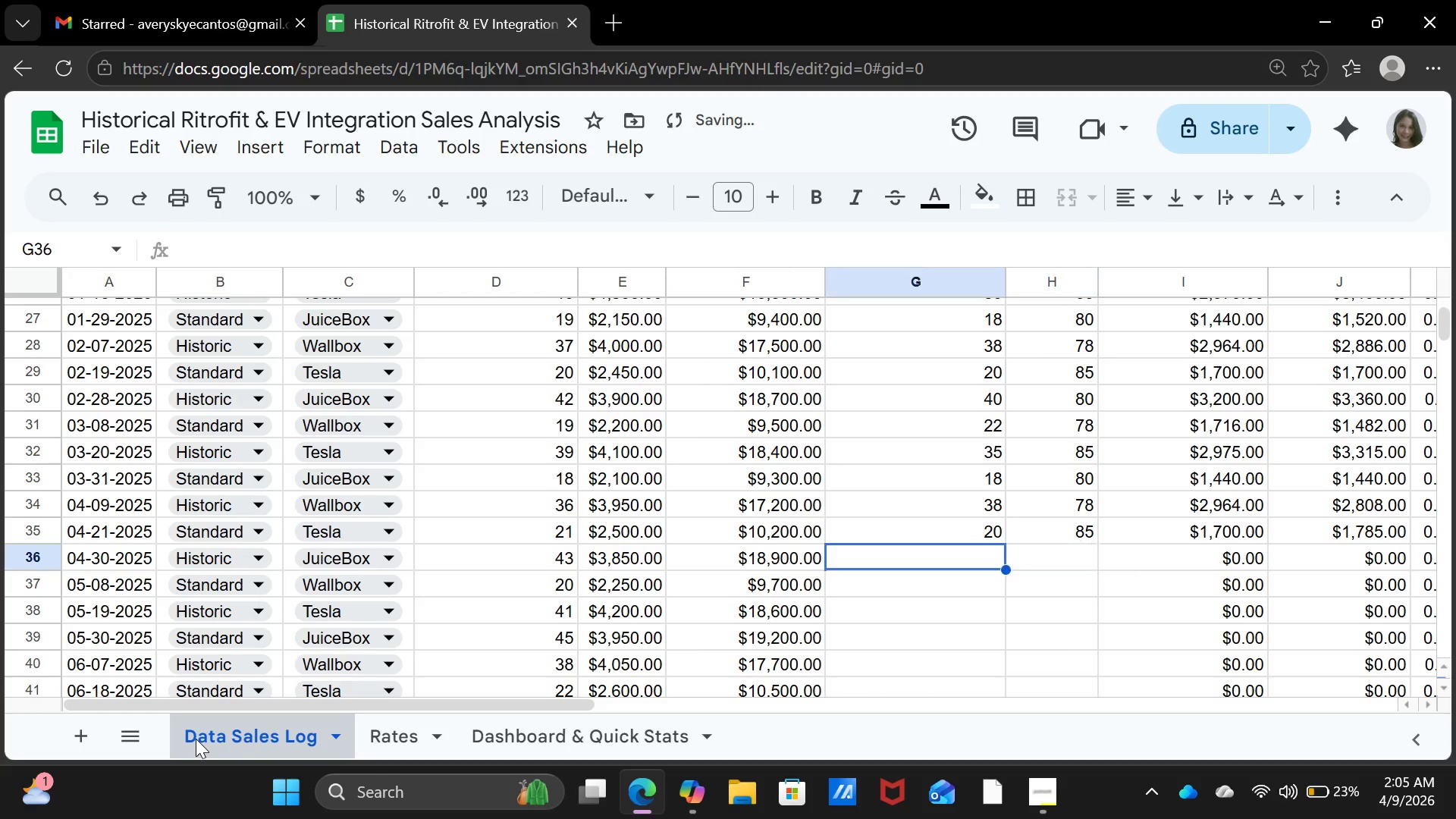 
key(ArrowLeft)
 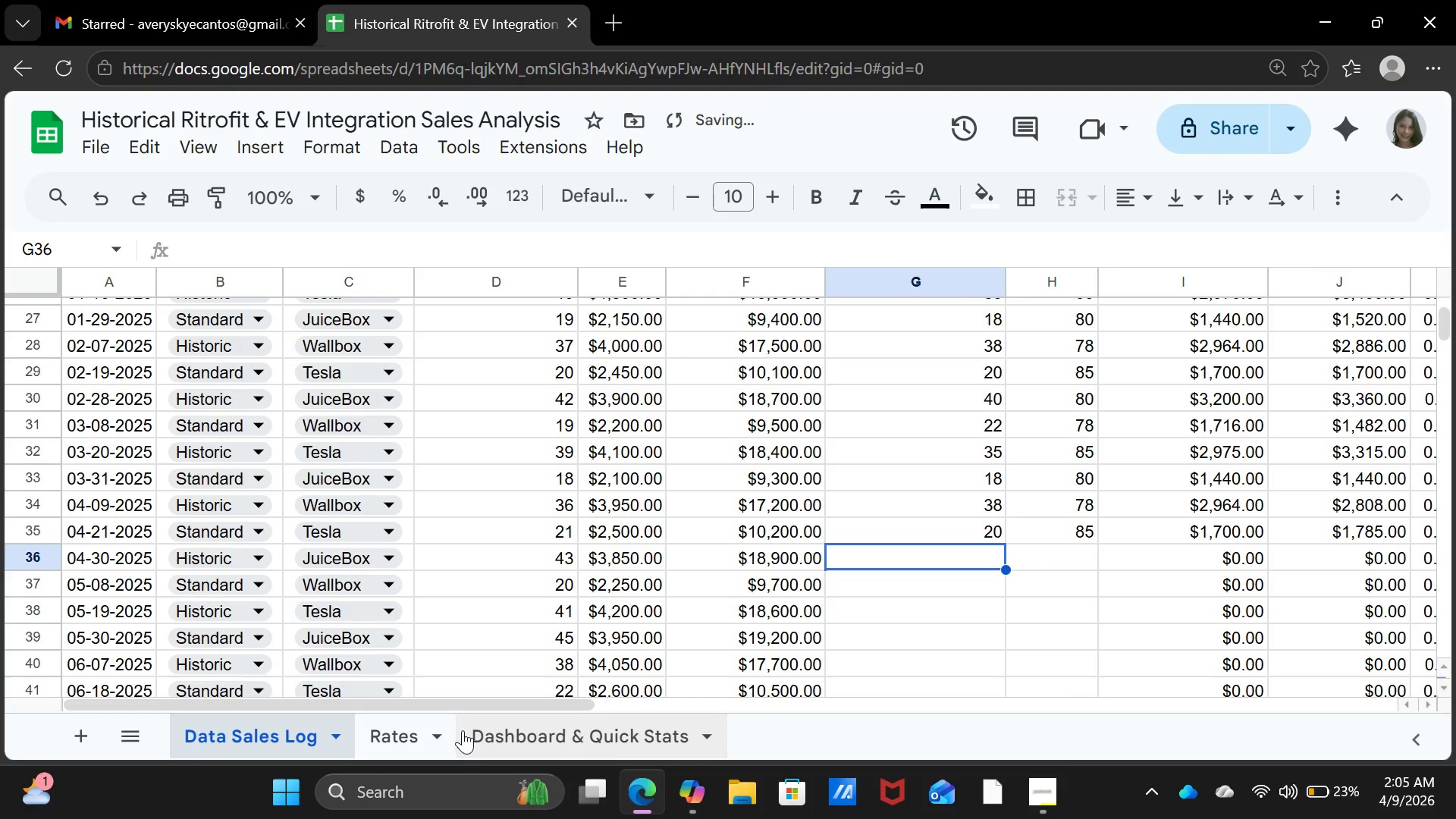 
left_click([397, 736])
 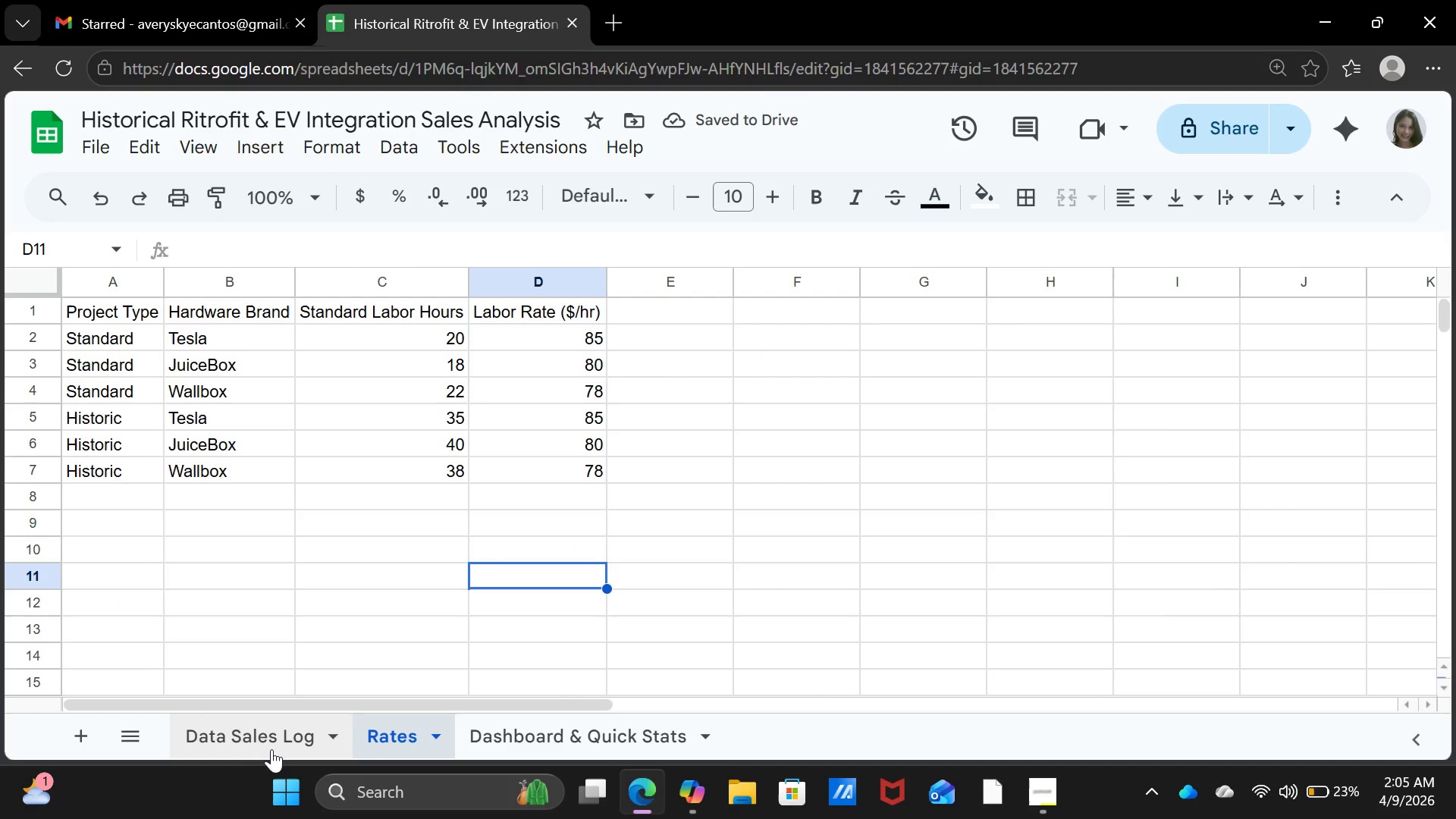 
left_click([253, 743])
 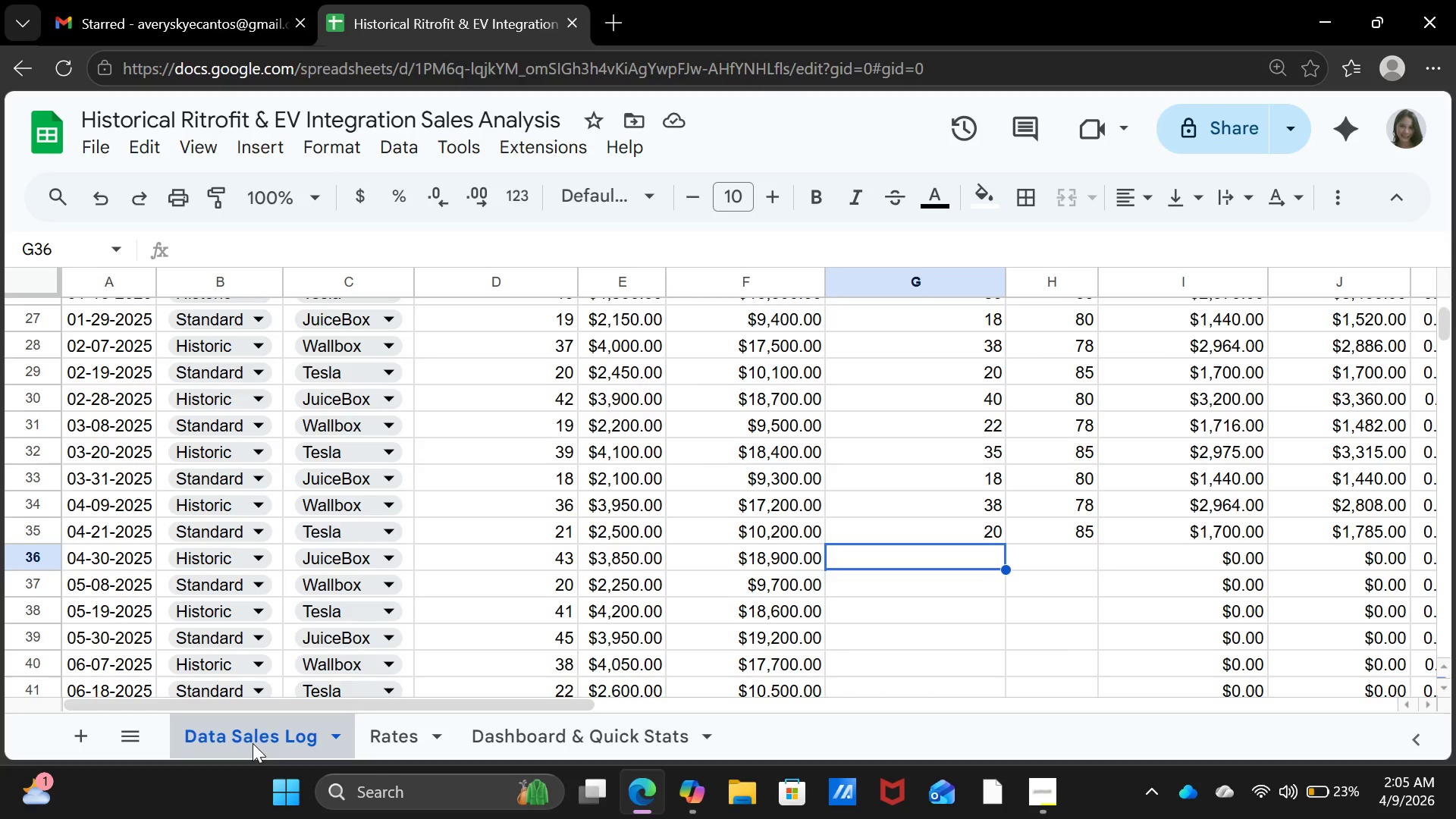 
type(40)
 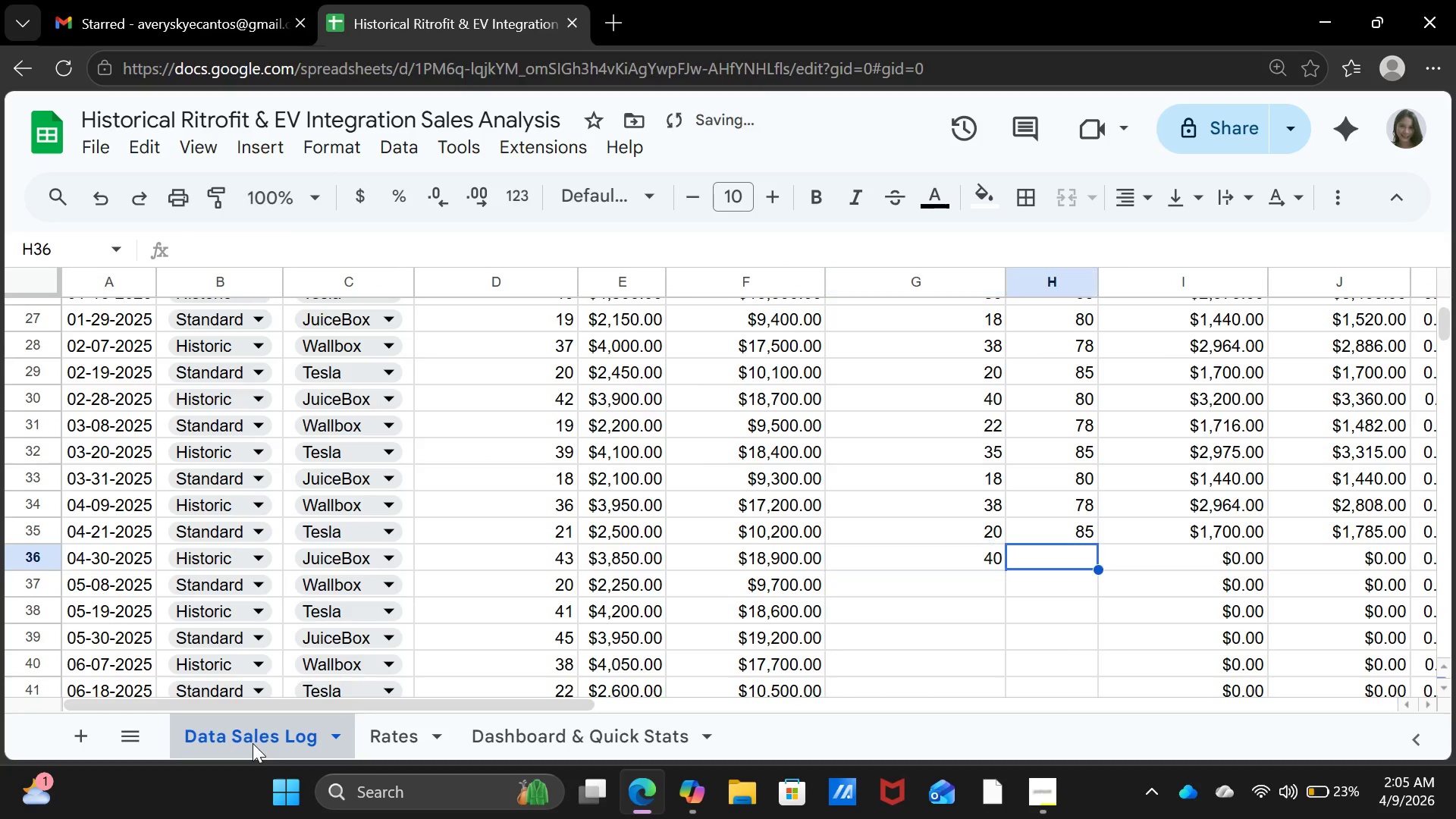 
key(ArrowRight)
 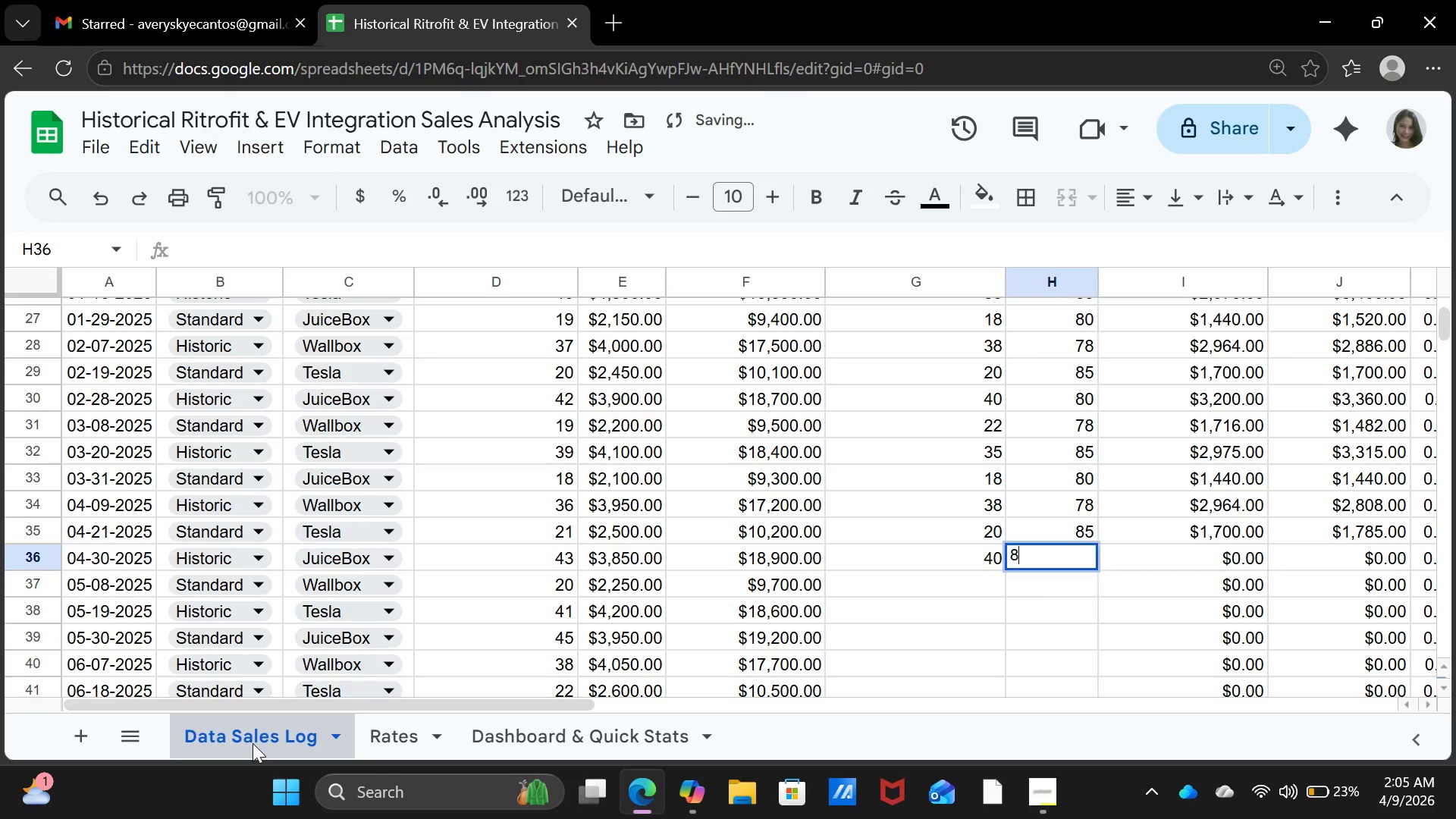 
type(80)
 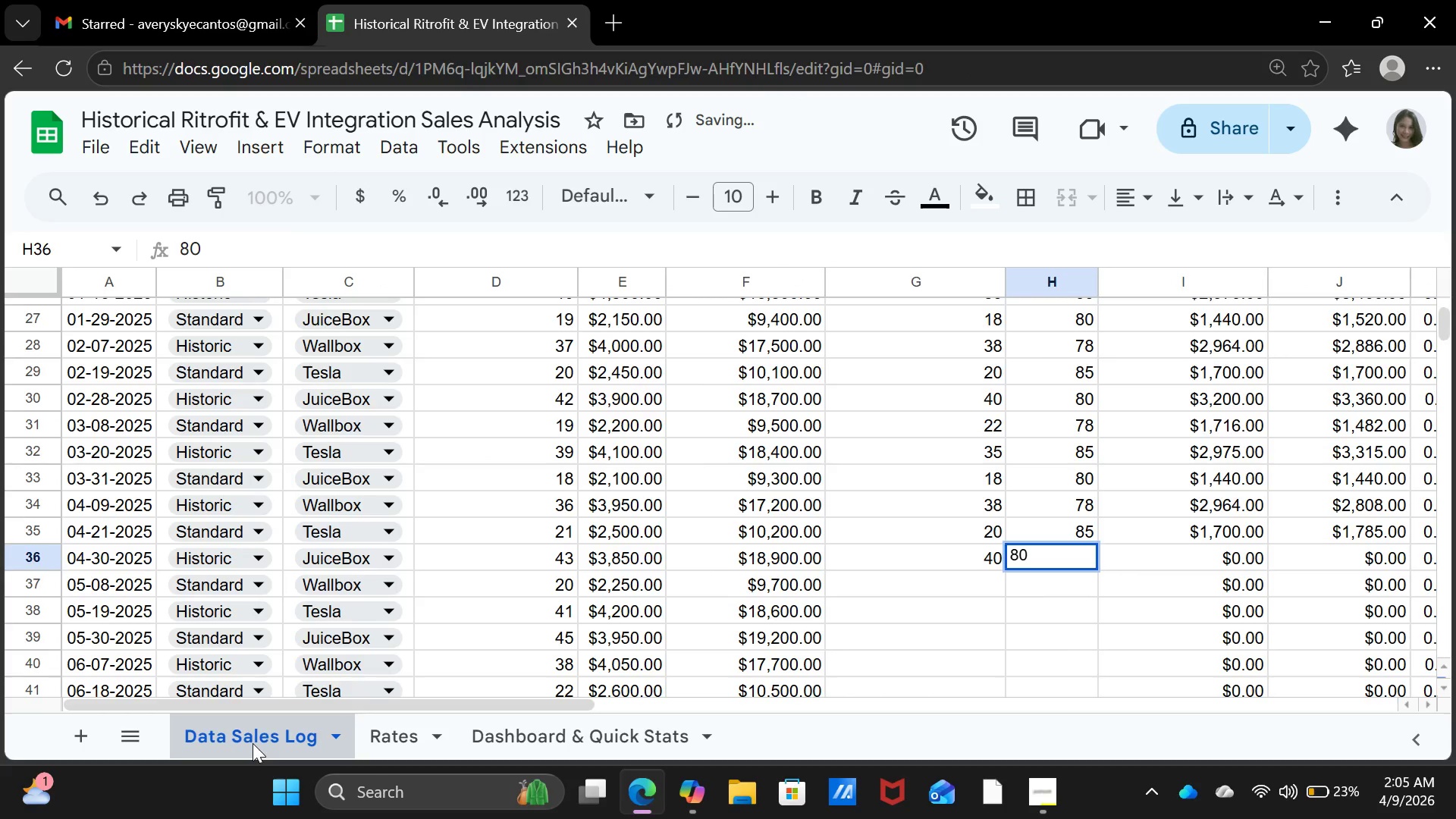 
key(ArrowDown)
 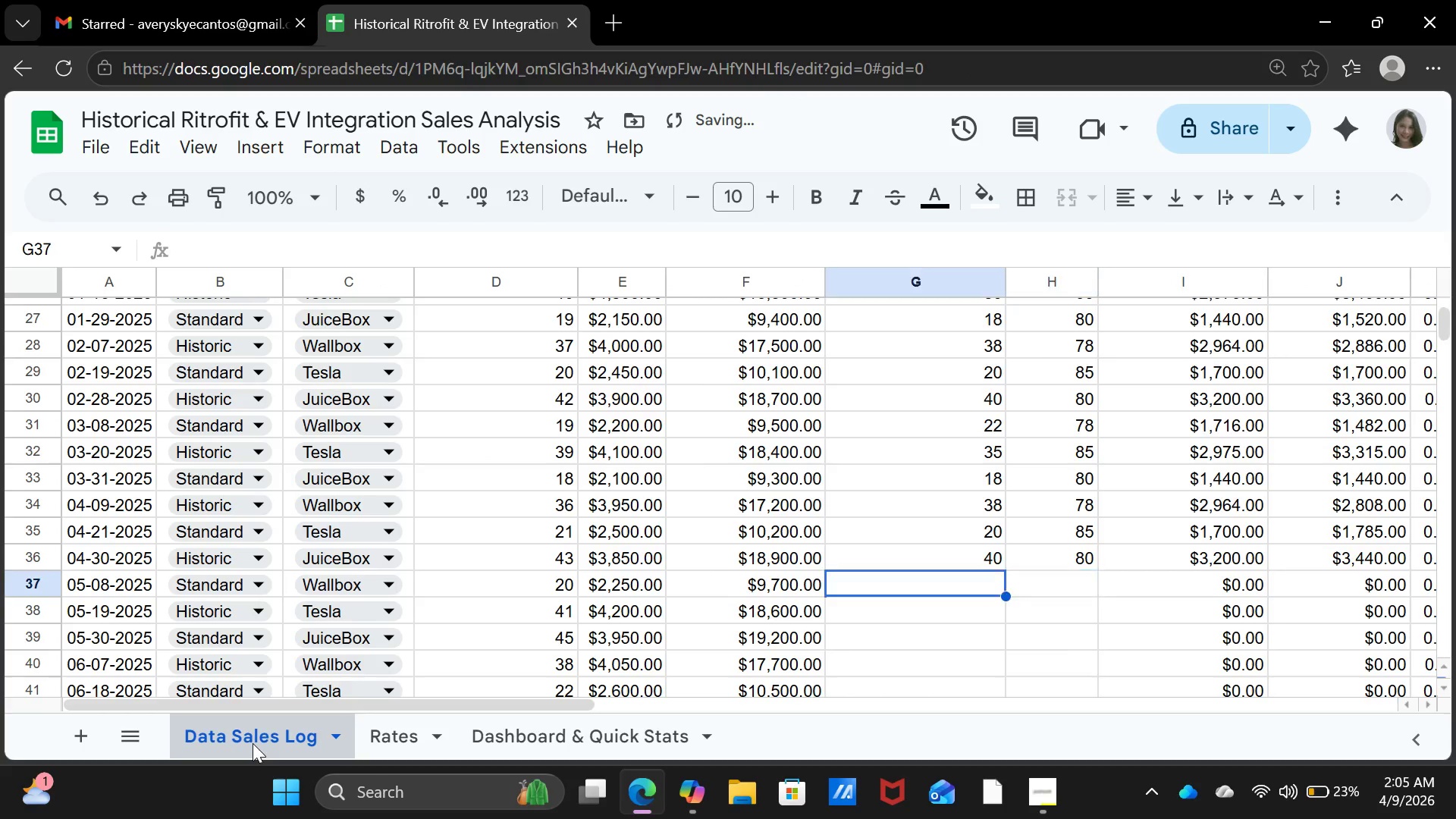 
key(ArrowLeft)
 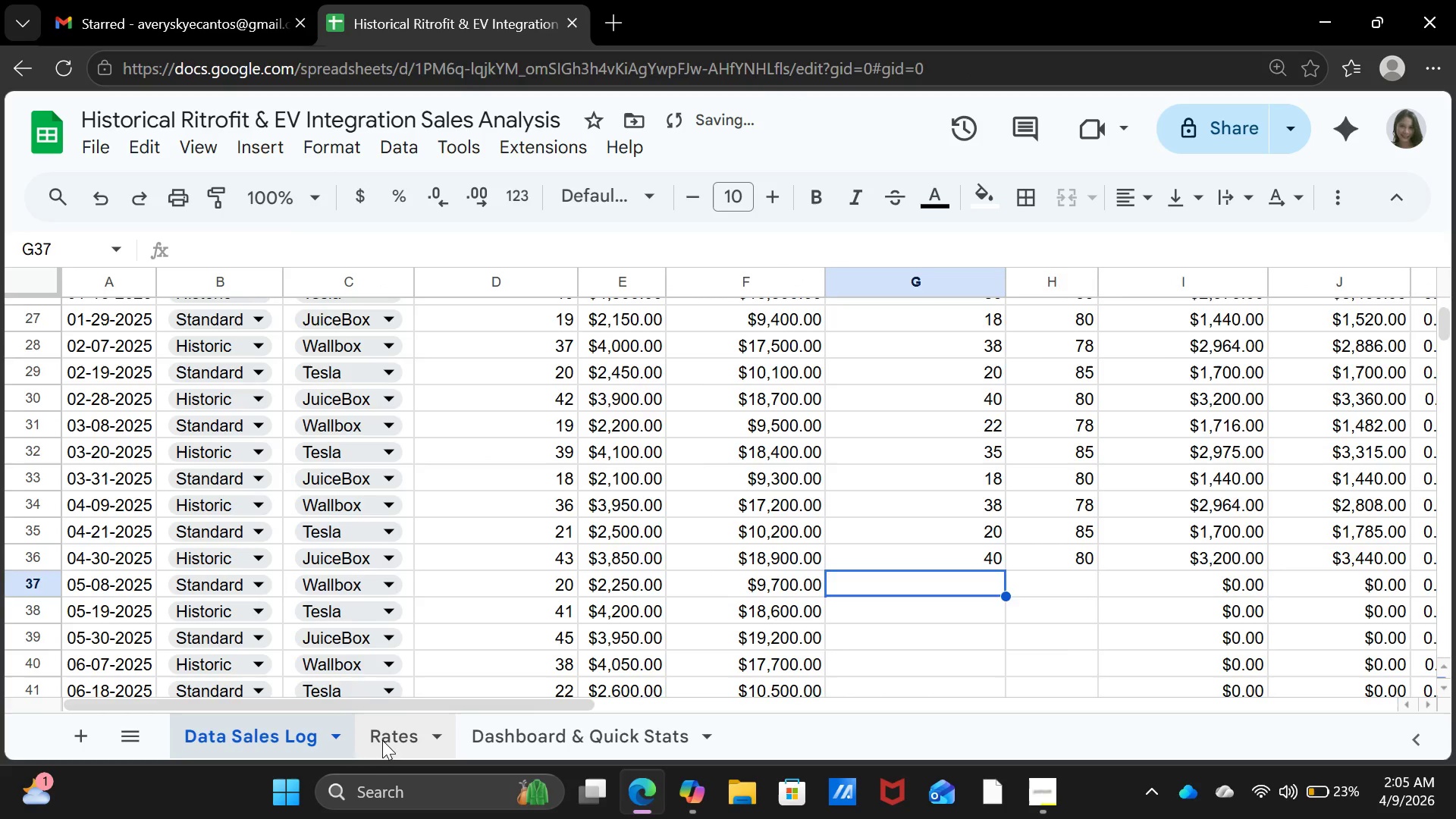 
left_click([378, 739])
 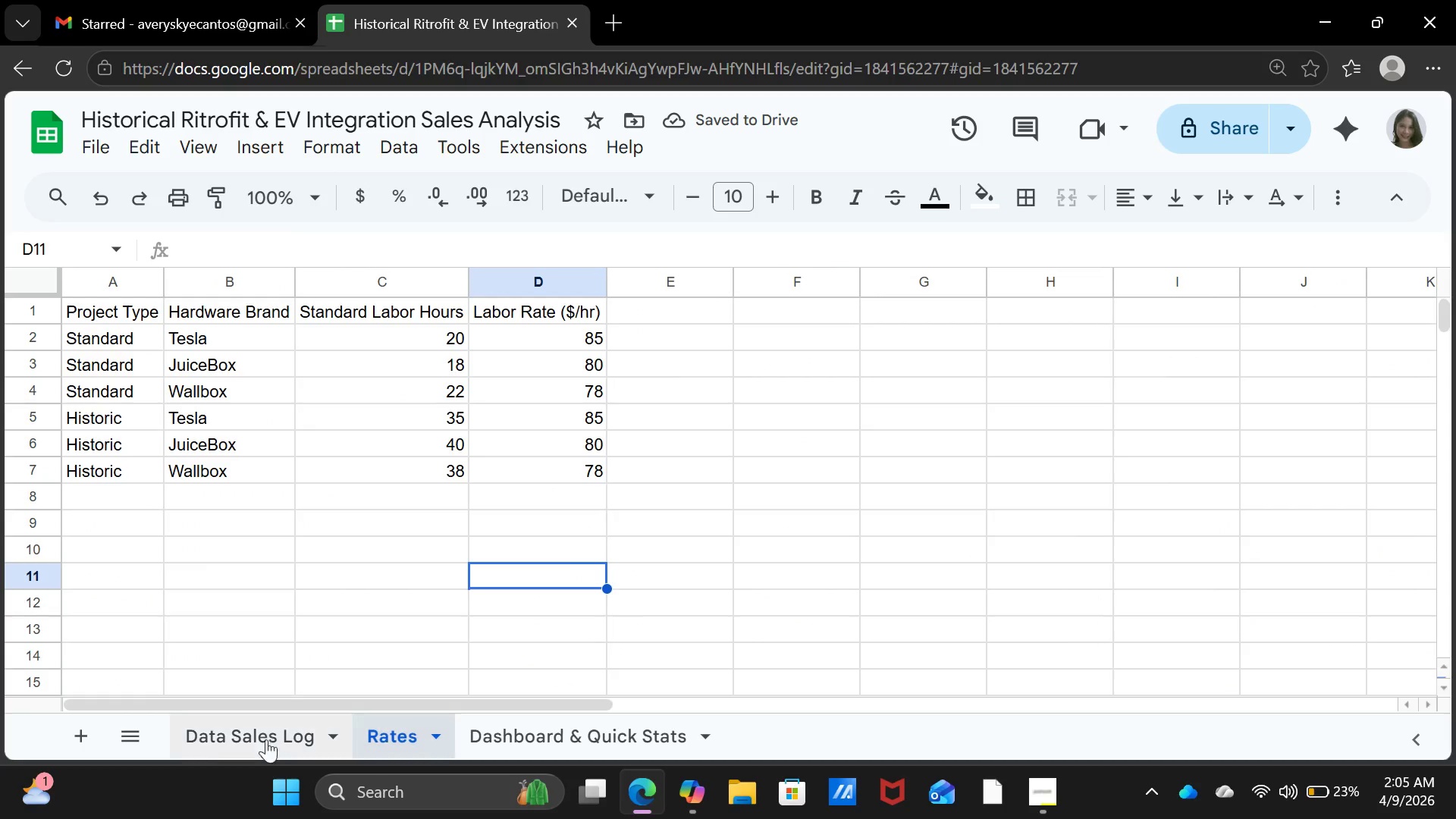 
left_click([215, 739])
 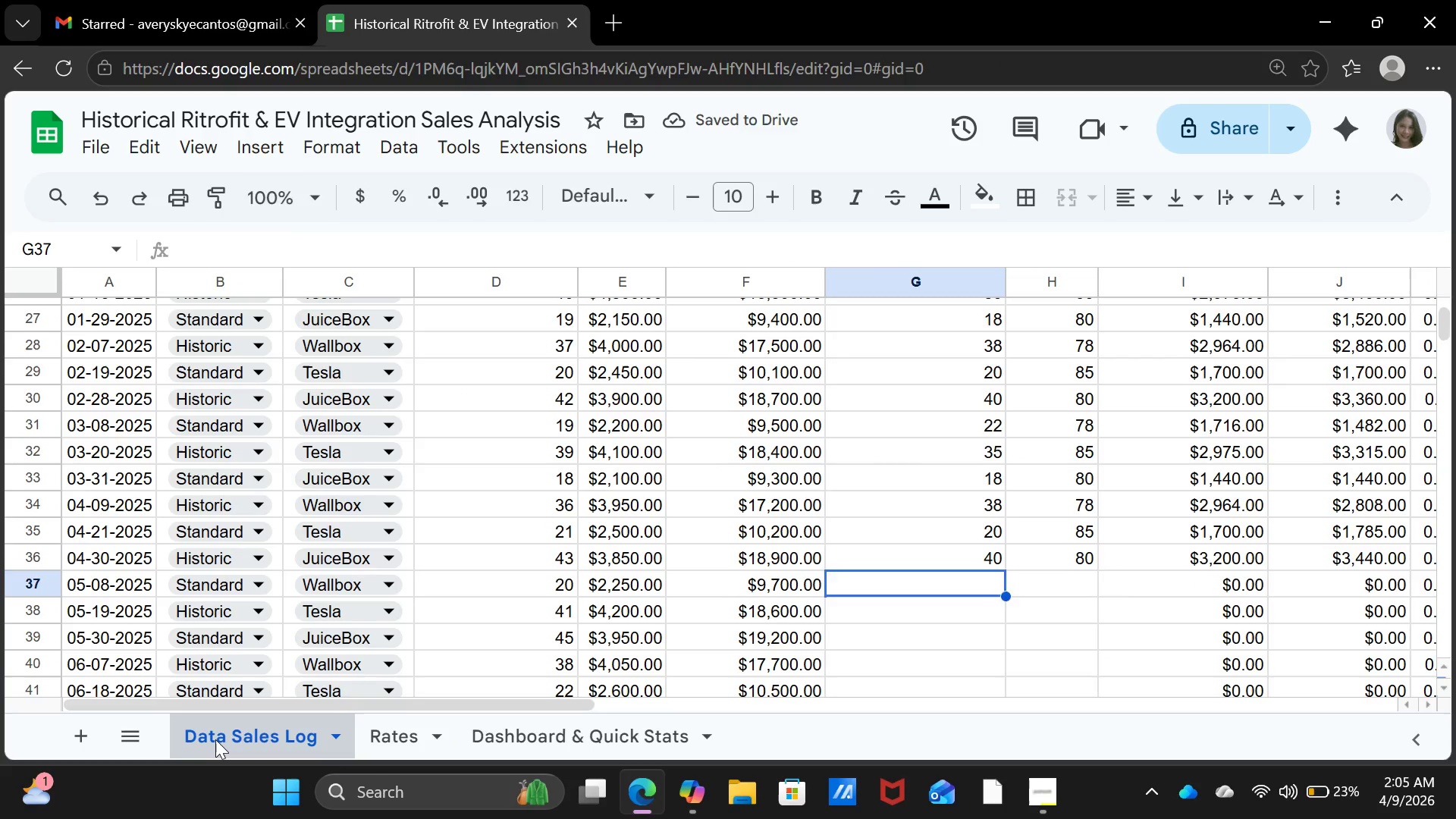 
type(22)
 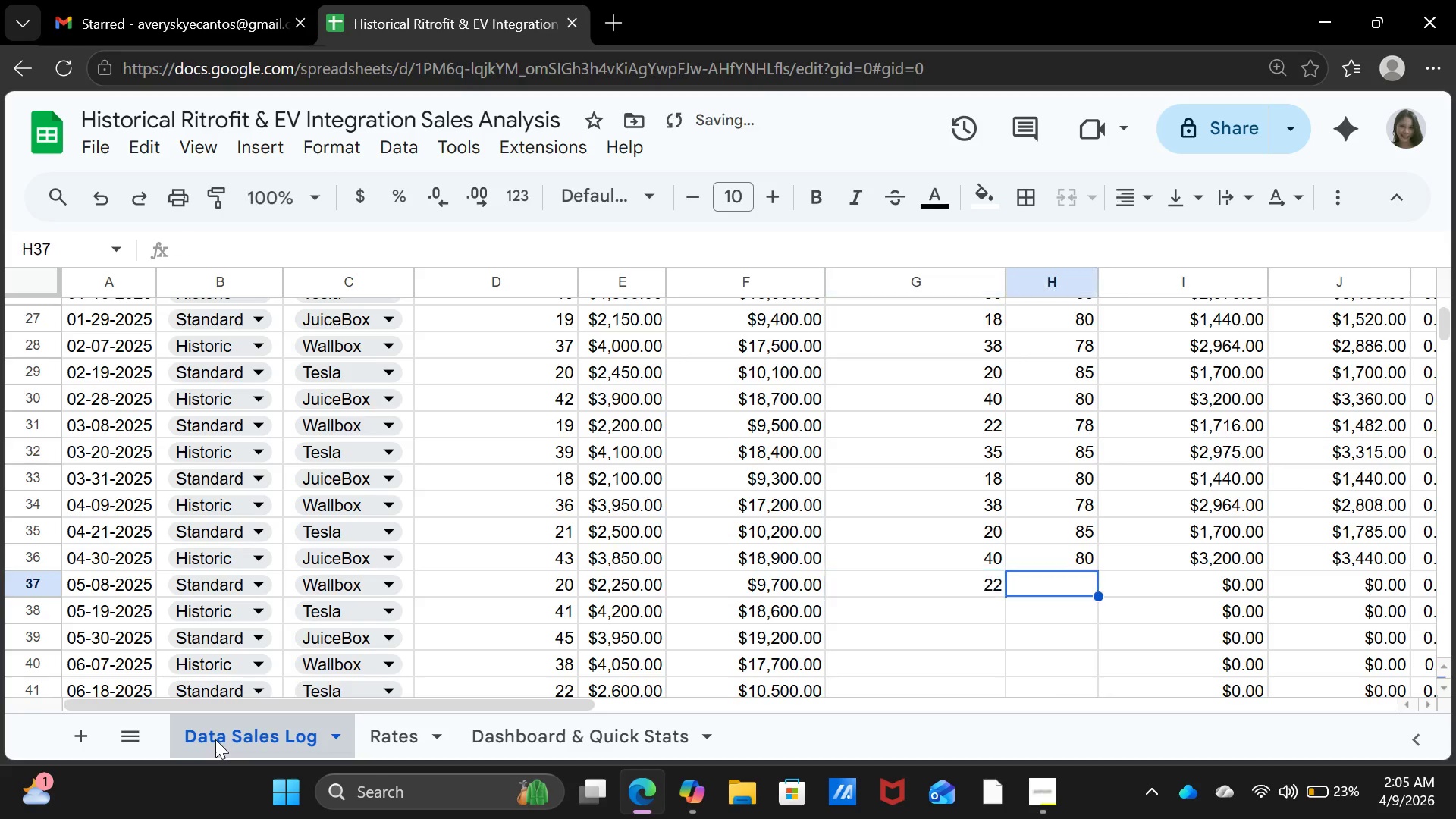 
key(ArrowRight)
 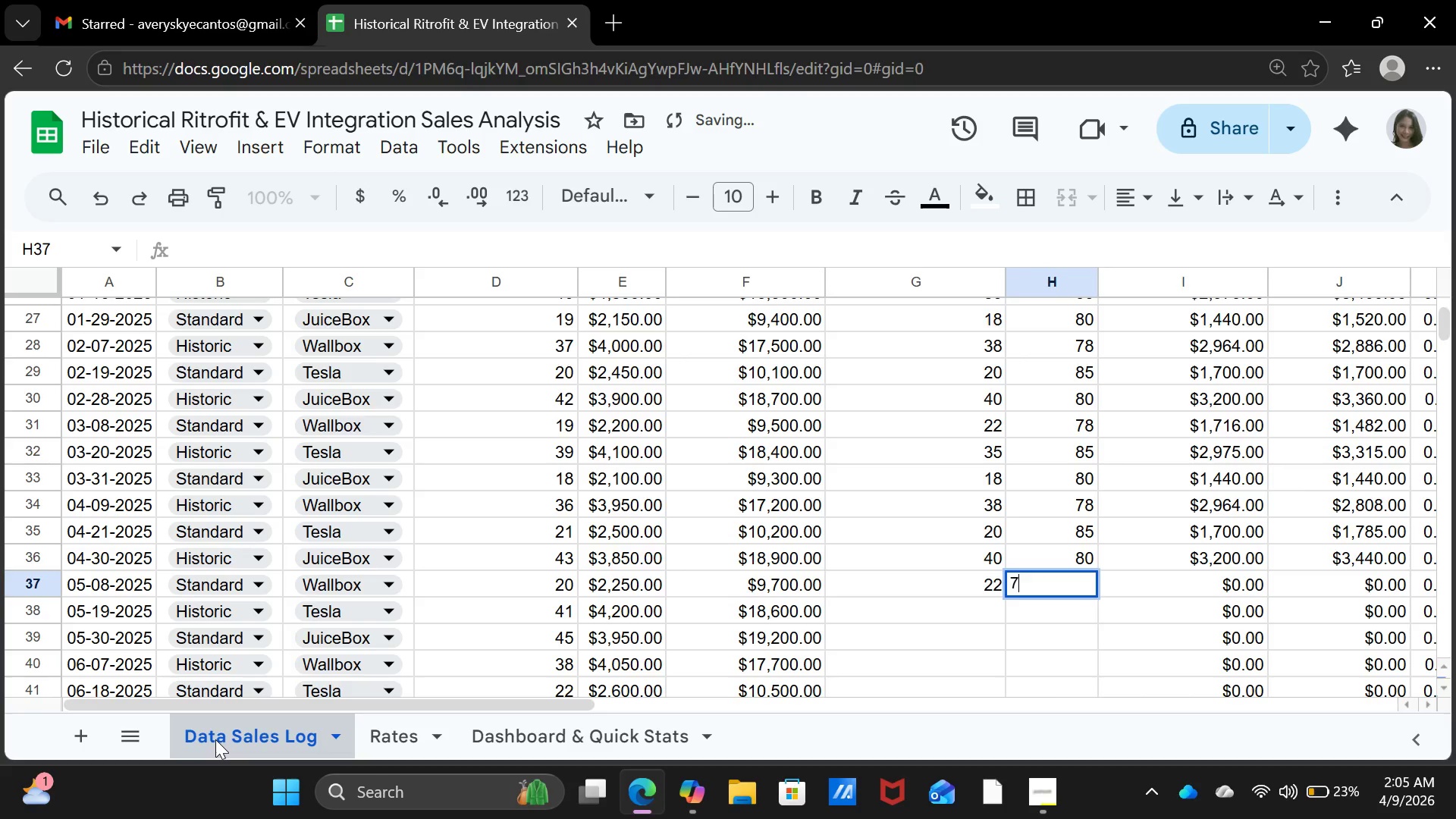 
type(78)
 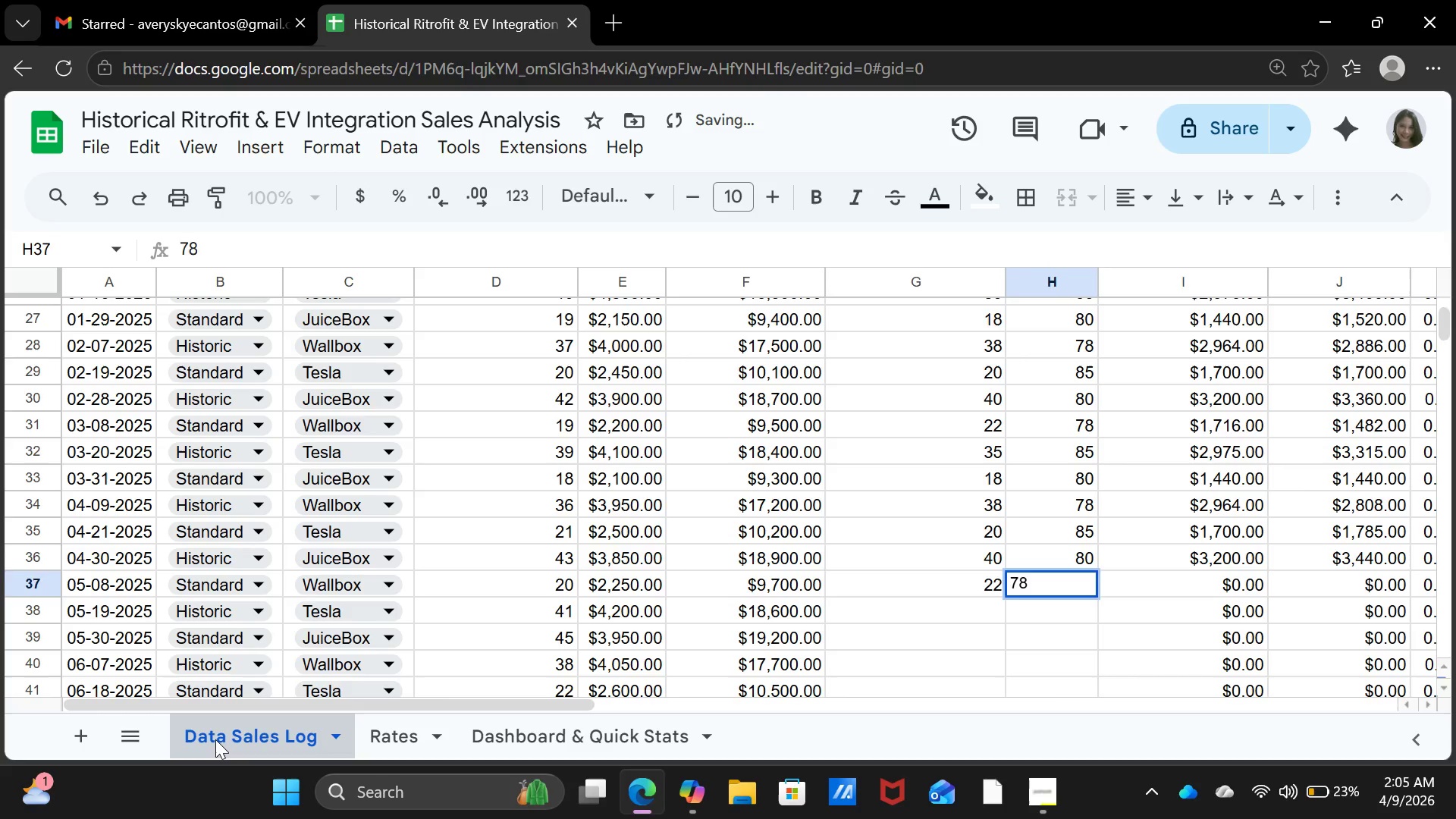 
key(ArrowDown)
 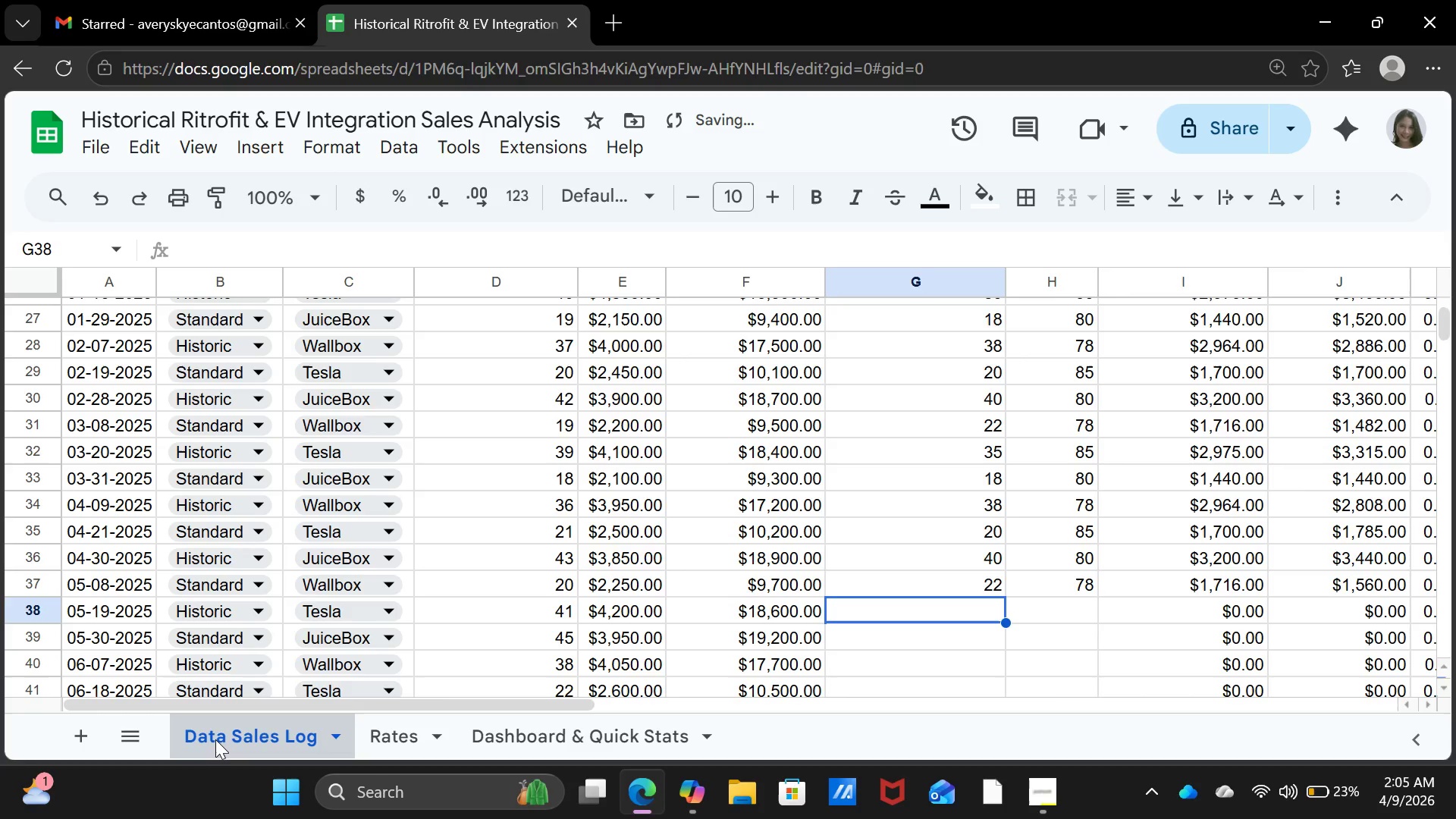 
key(ArrowLeft)
 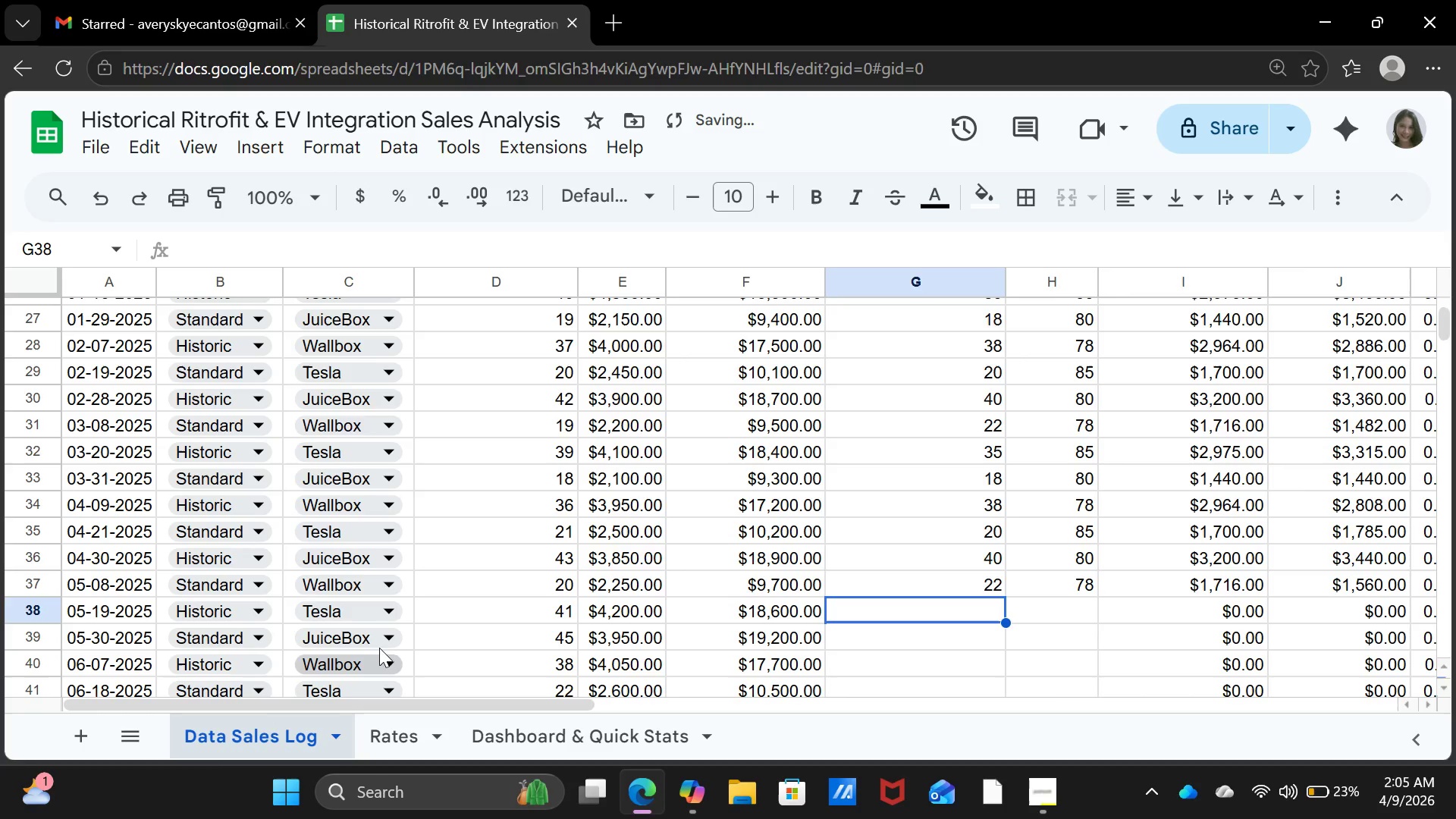 
scroll: coordinate [497, 613], scroll_direction: down, amount: 1.0
 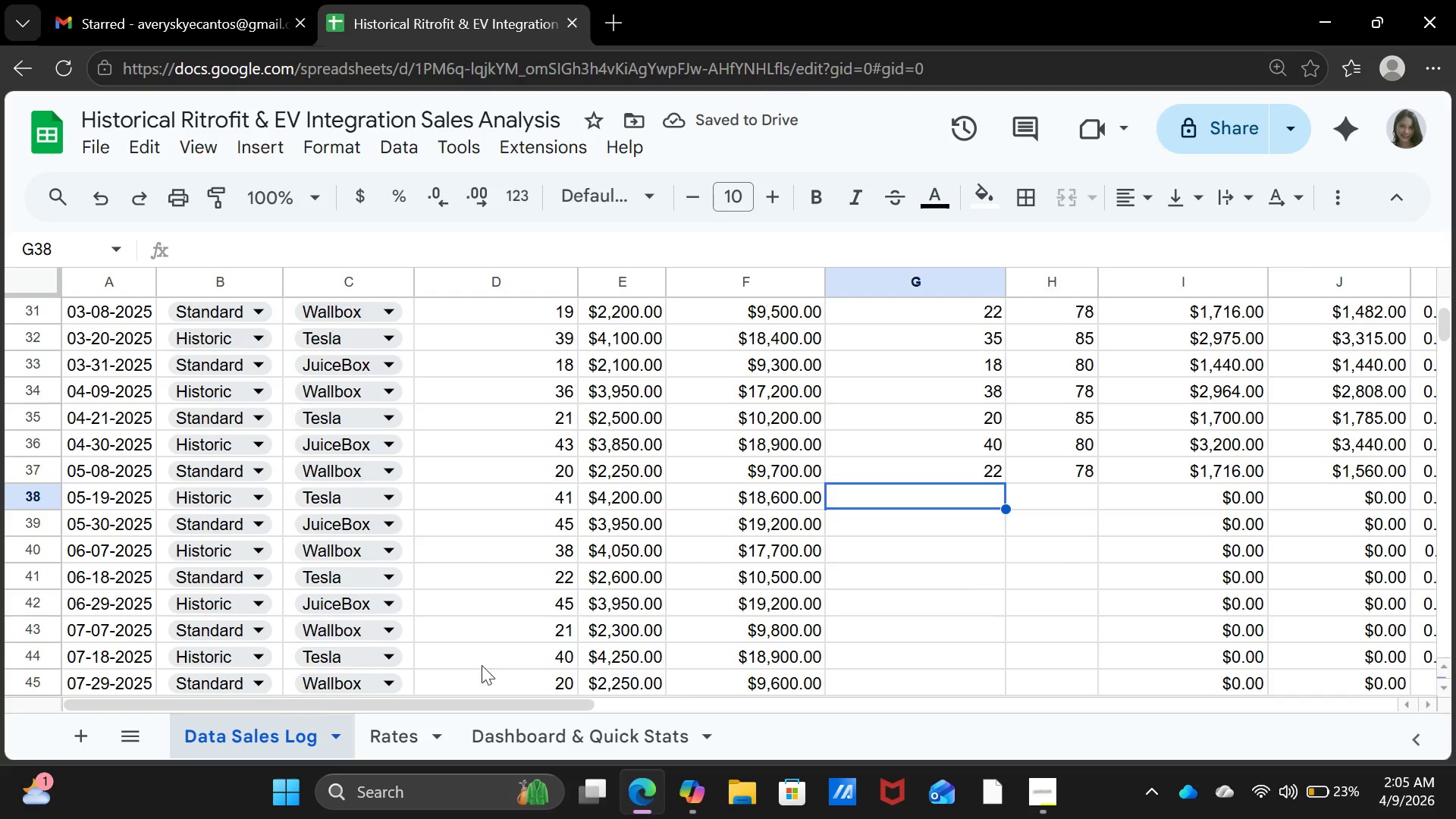 
left_click([411, 730])
 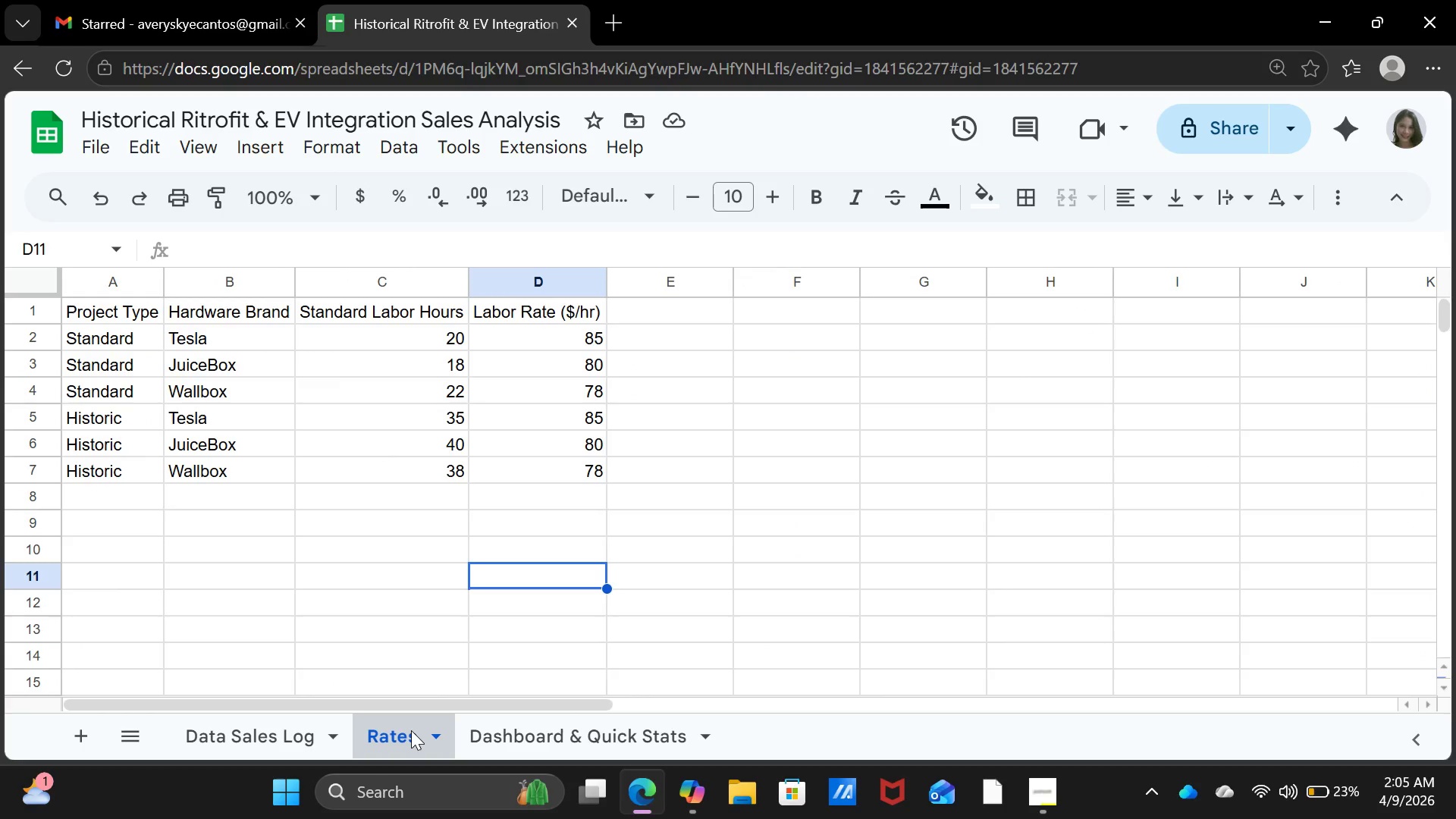 
left_click([255, 742])
 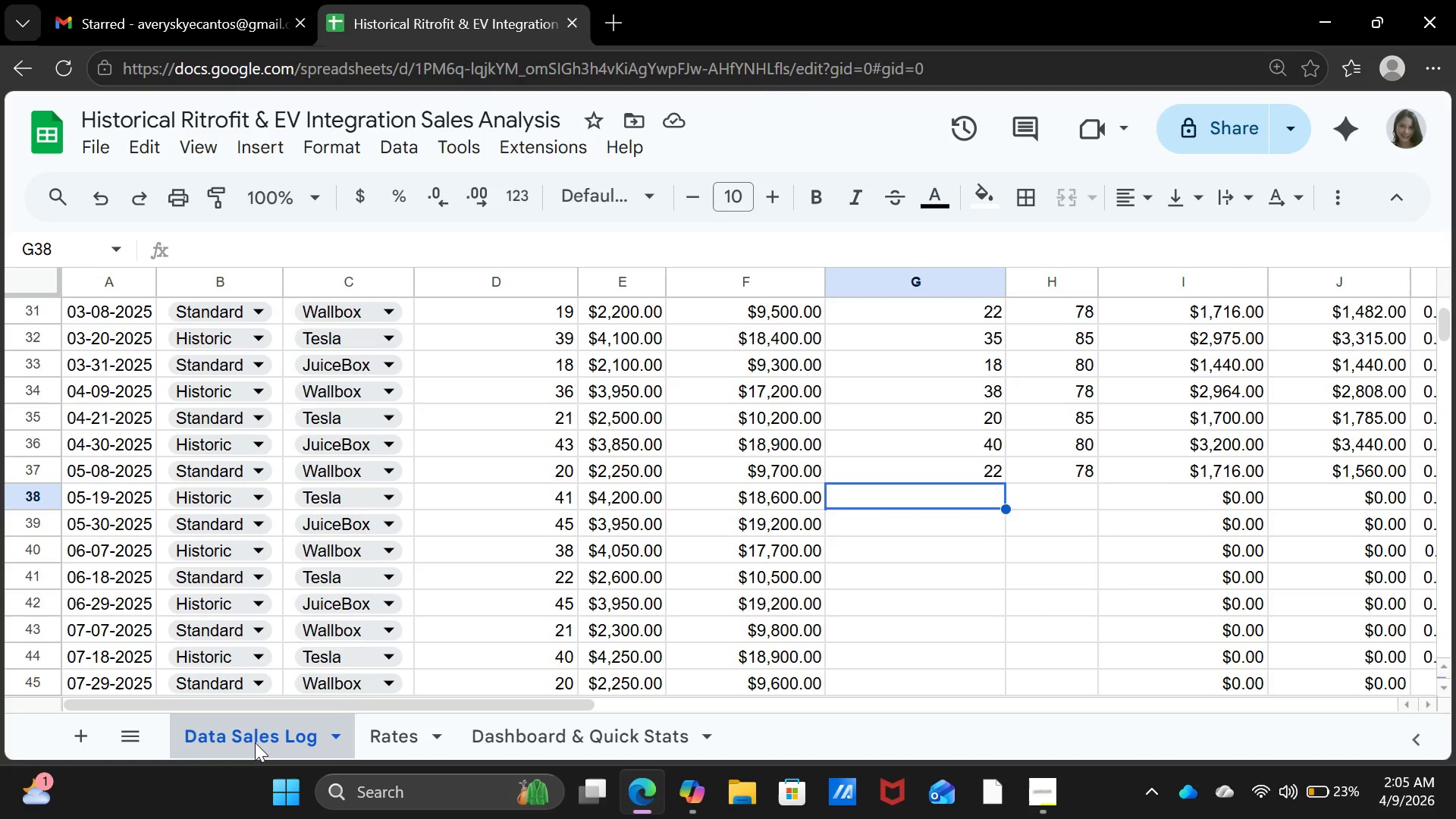 
type(35)
 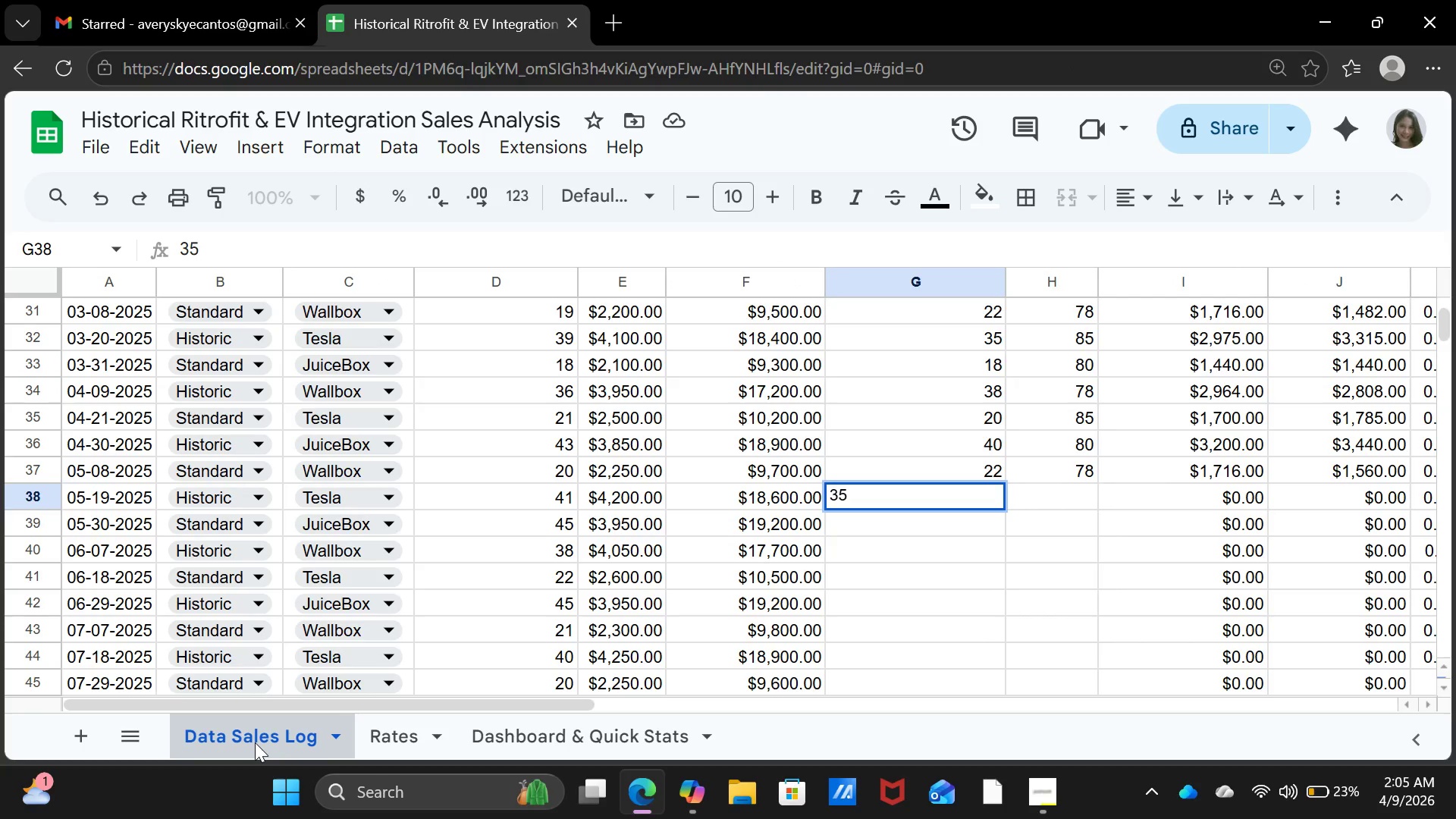 
key(ArrowRight)
 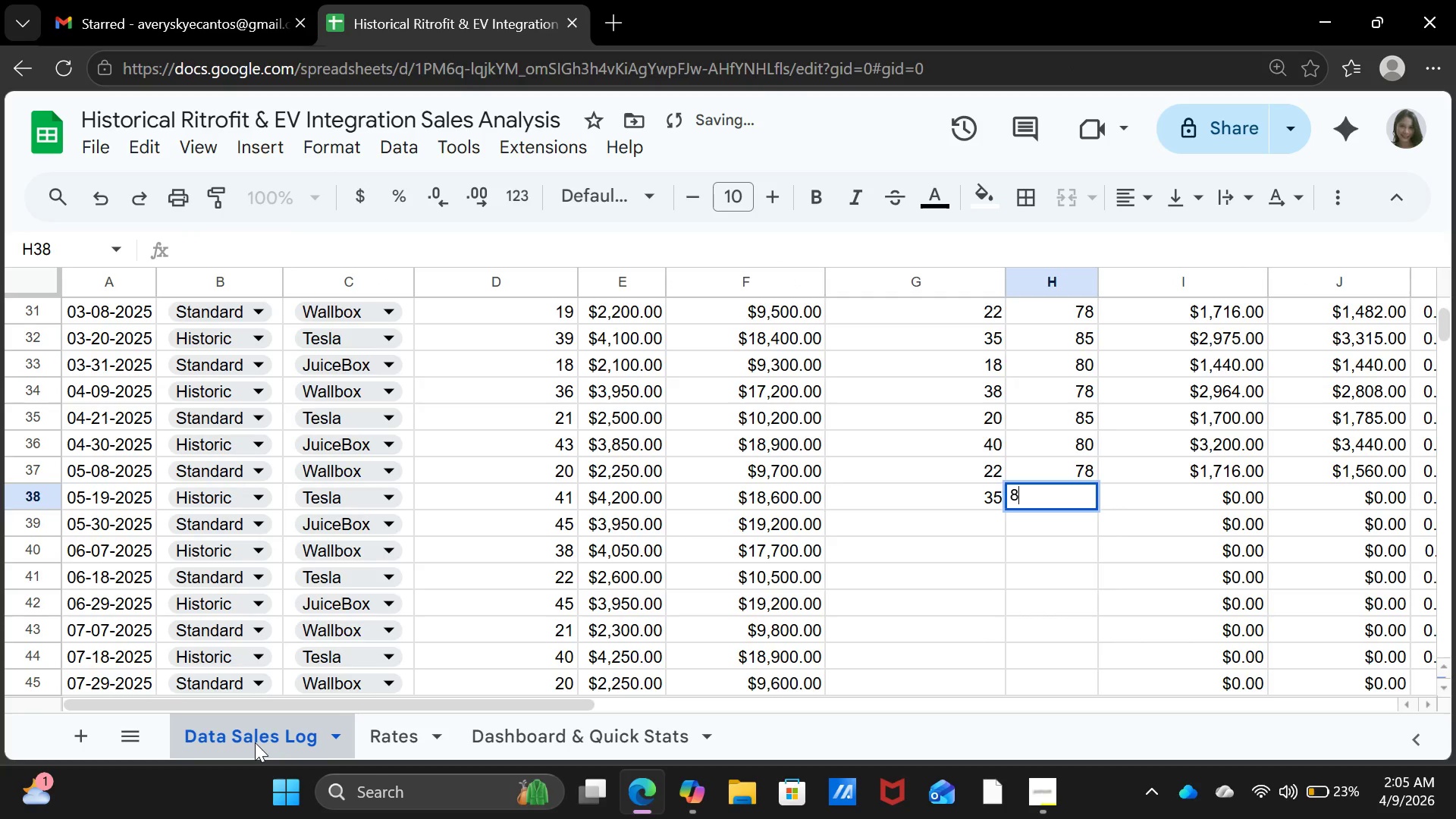 
type(85)
 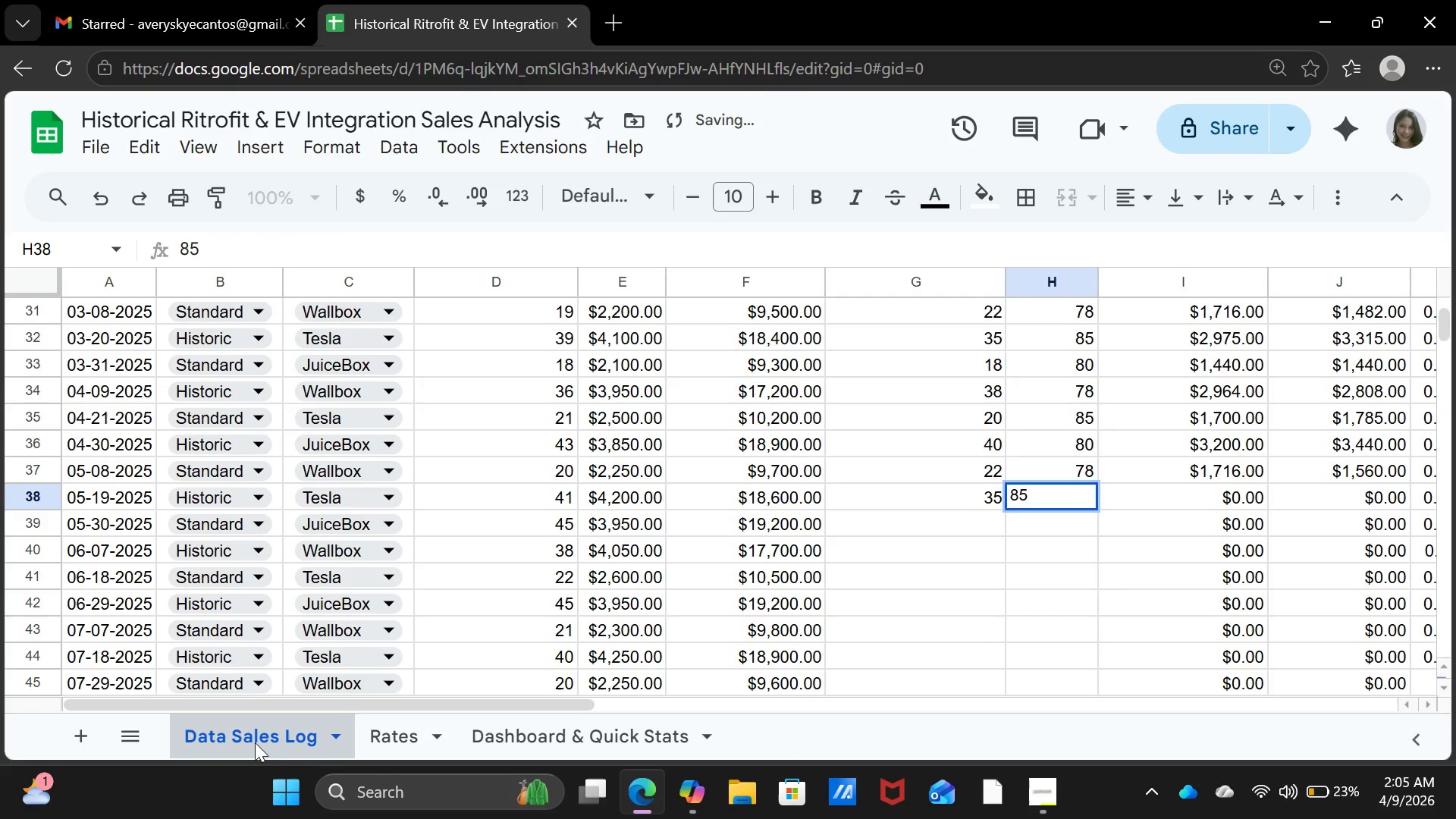 
key(ArrowDown)
 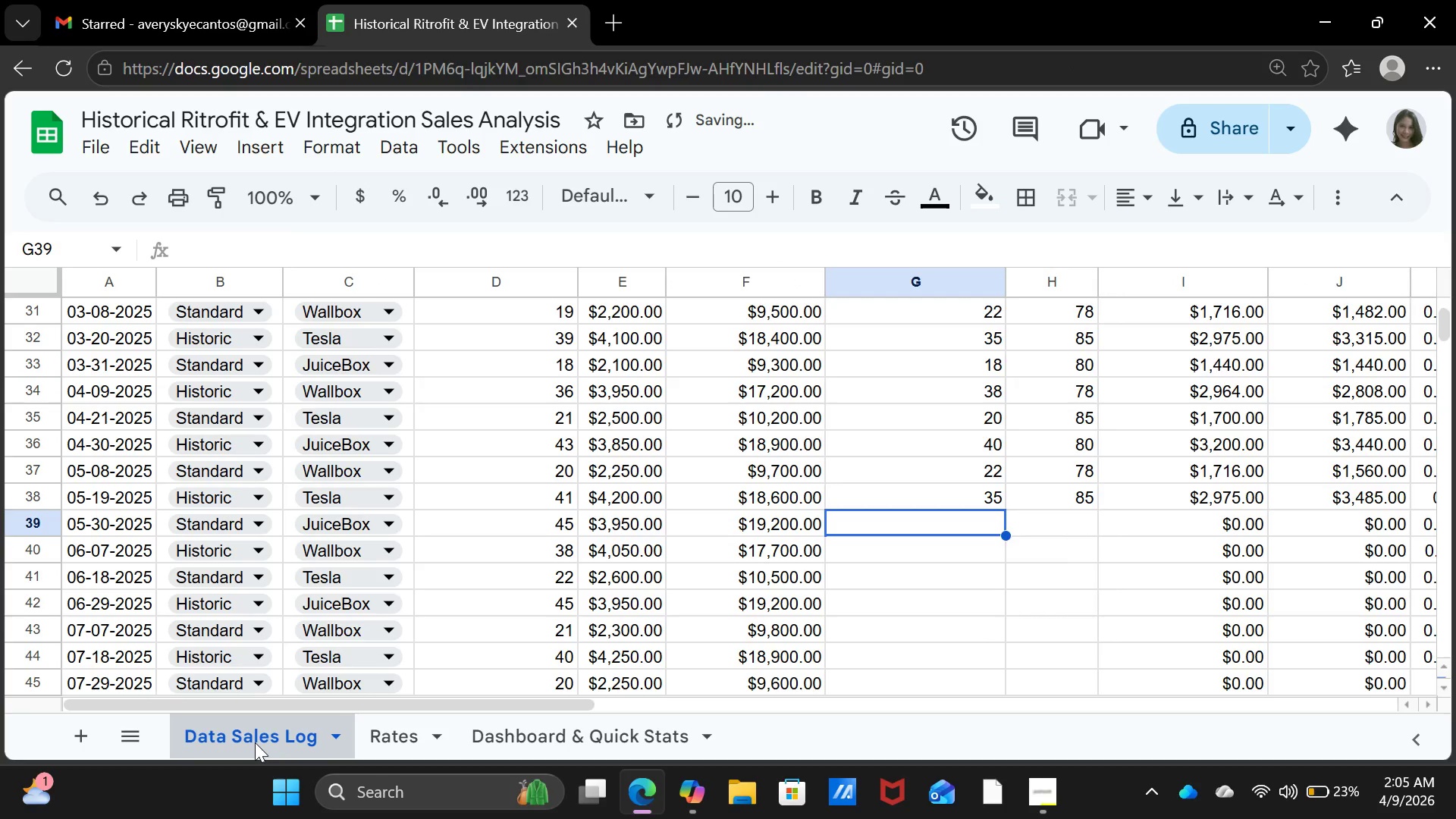 
key(ArrowLeft)
 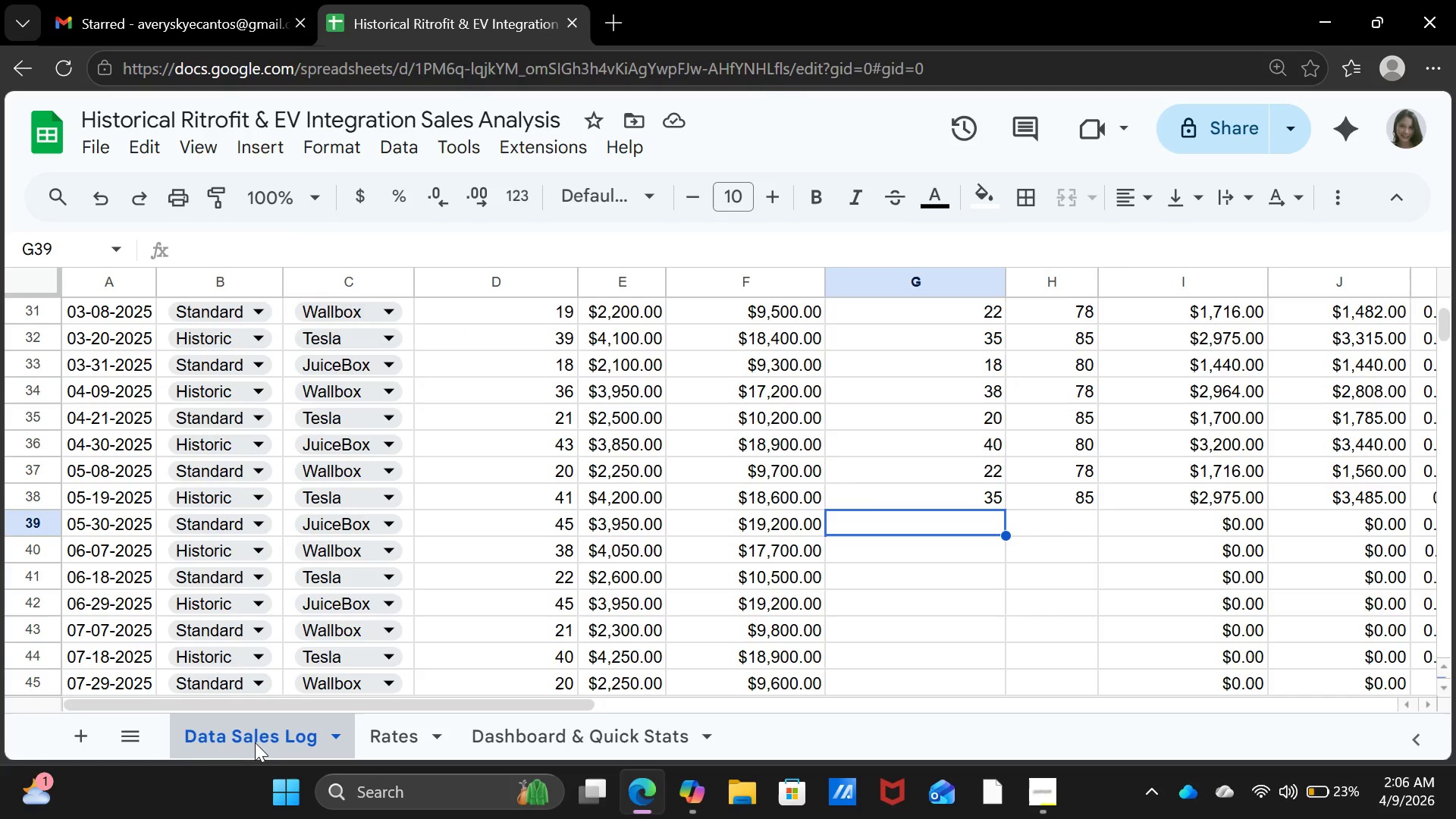 
wait(11.45)
 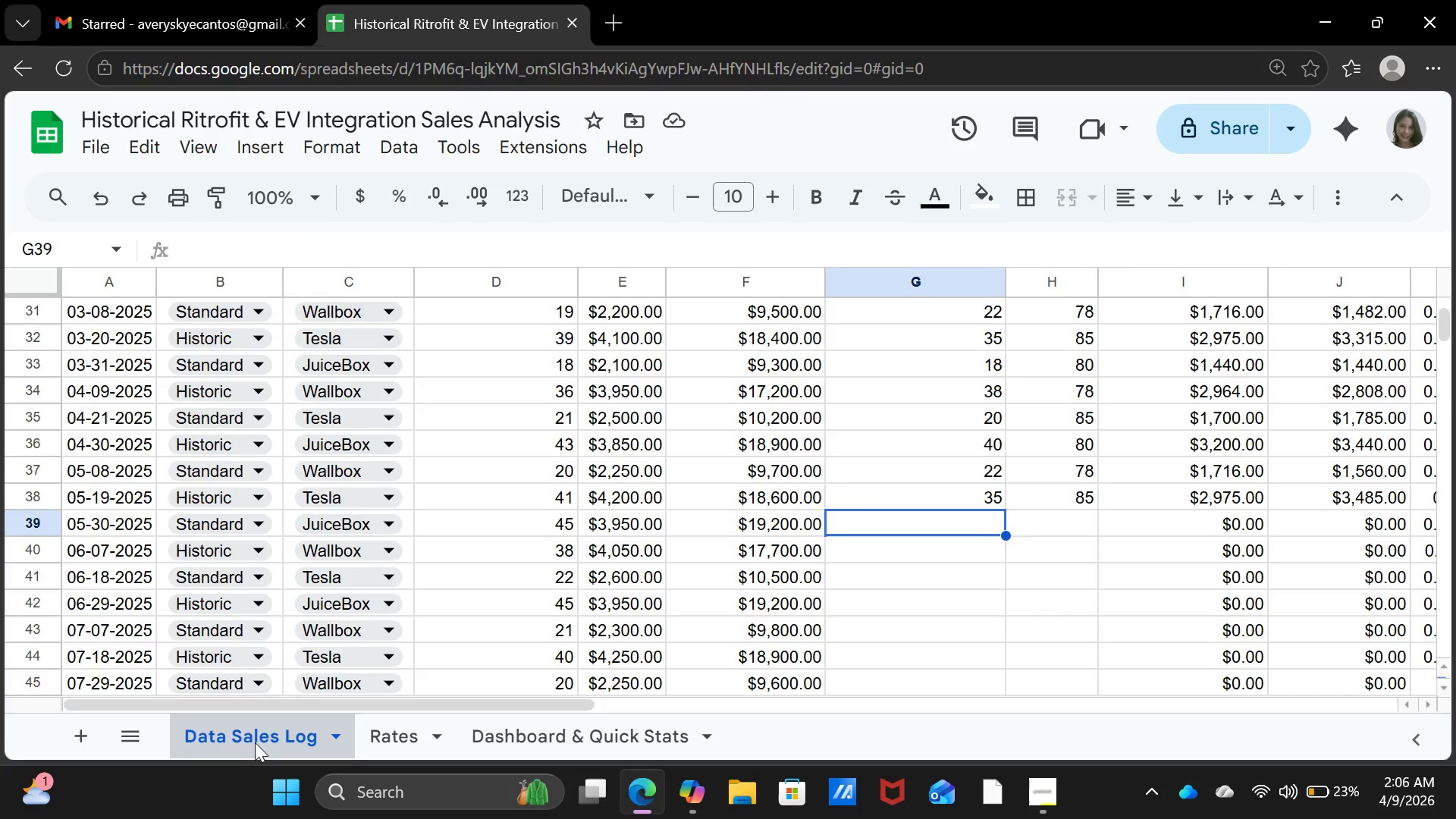 
left_click([390, 739])
 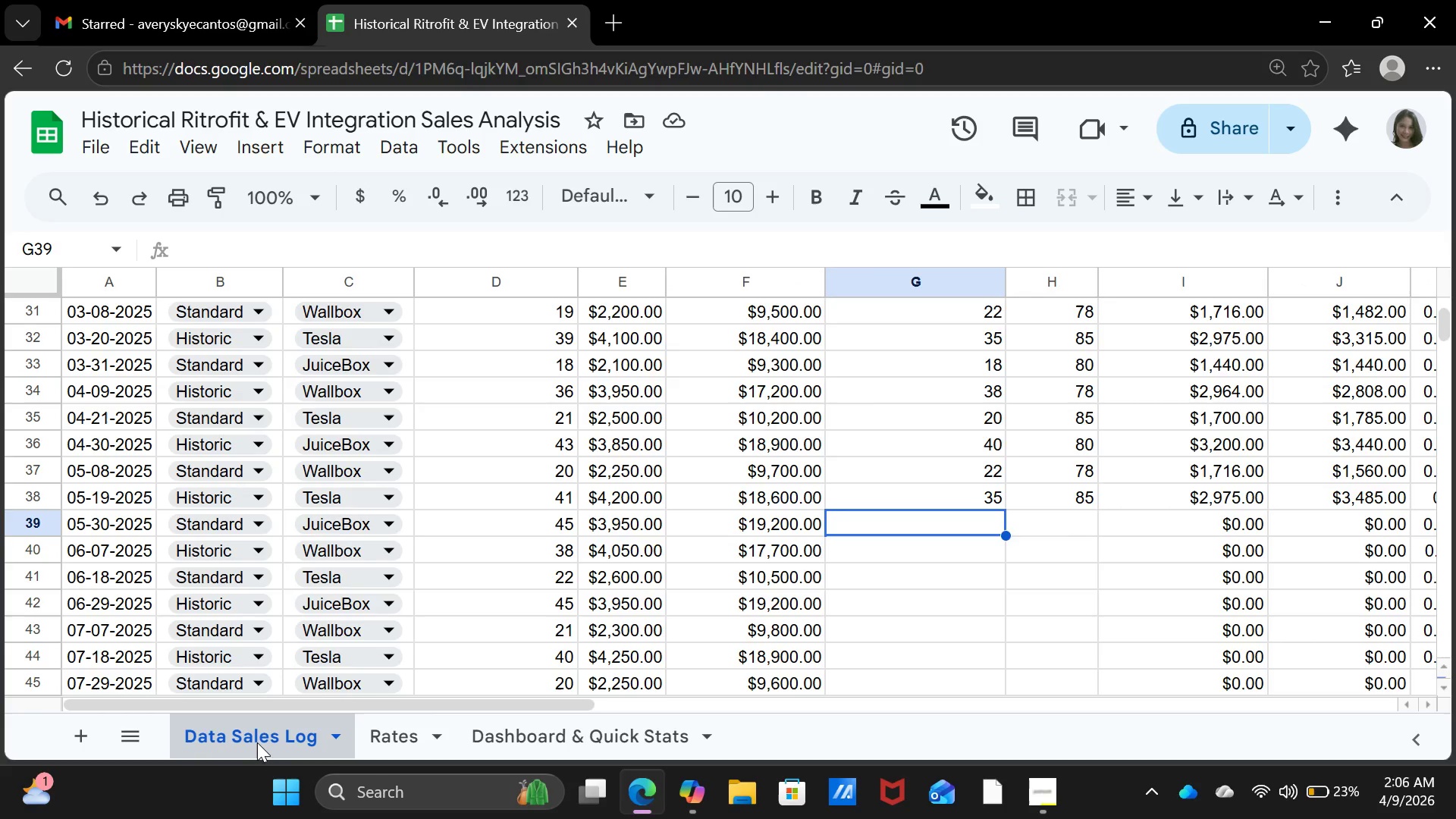 
type(18)
 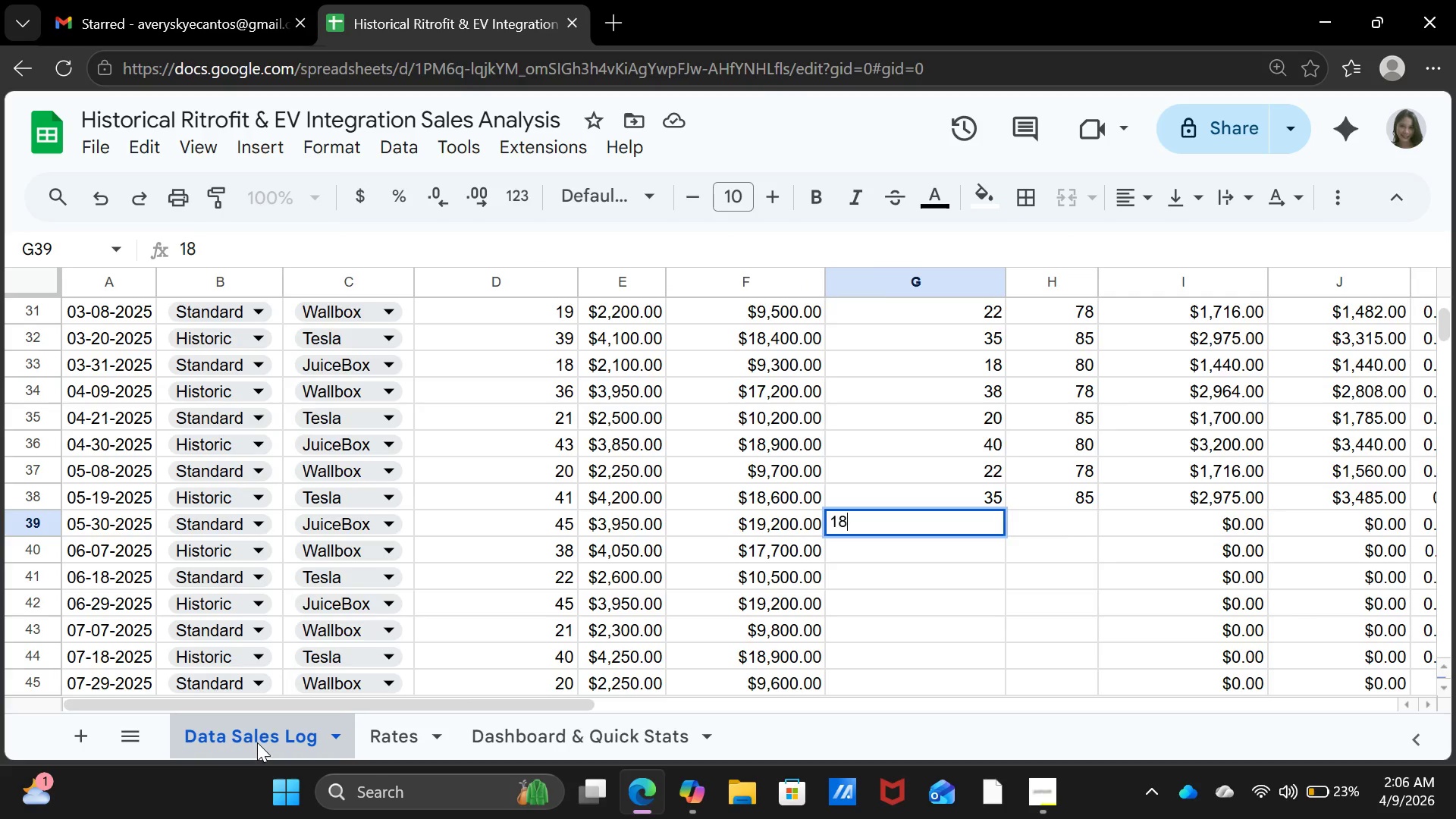 
key(ArrowRight)
 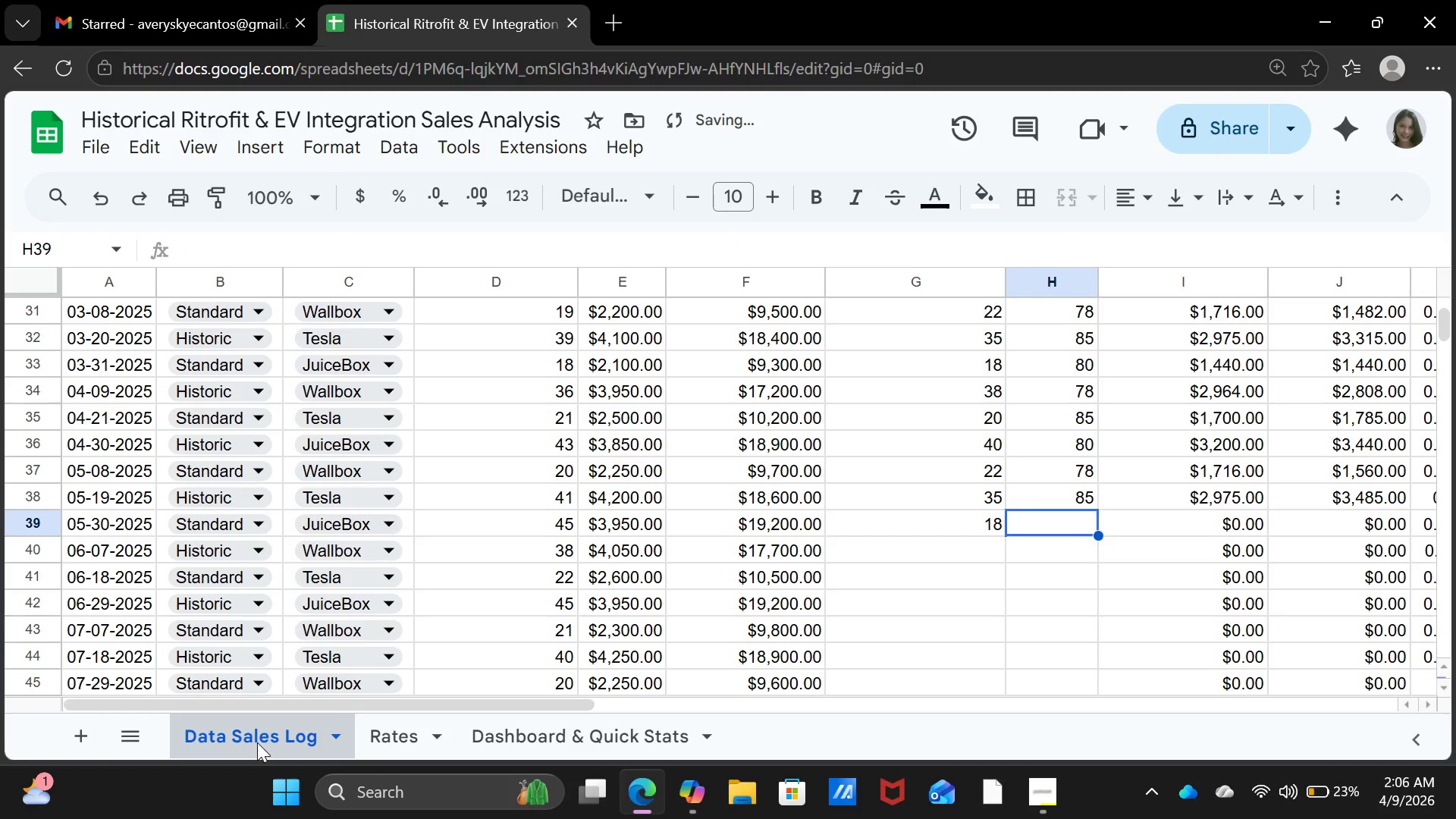 
type(80)
 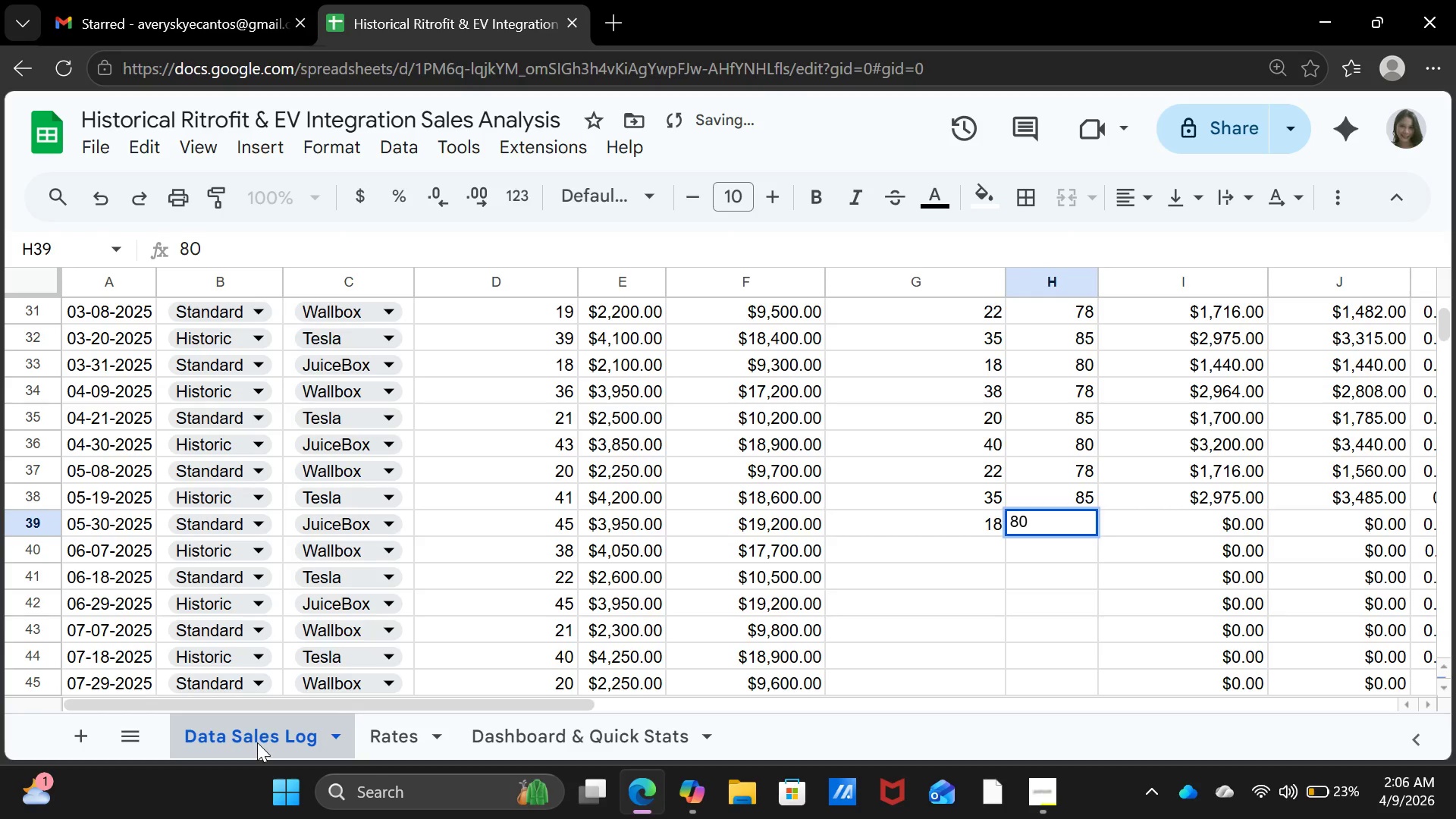 
key(ArrowDown)
 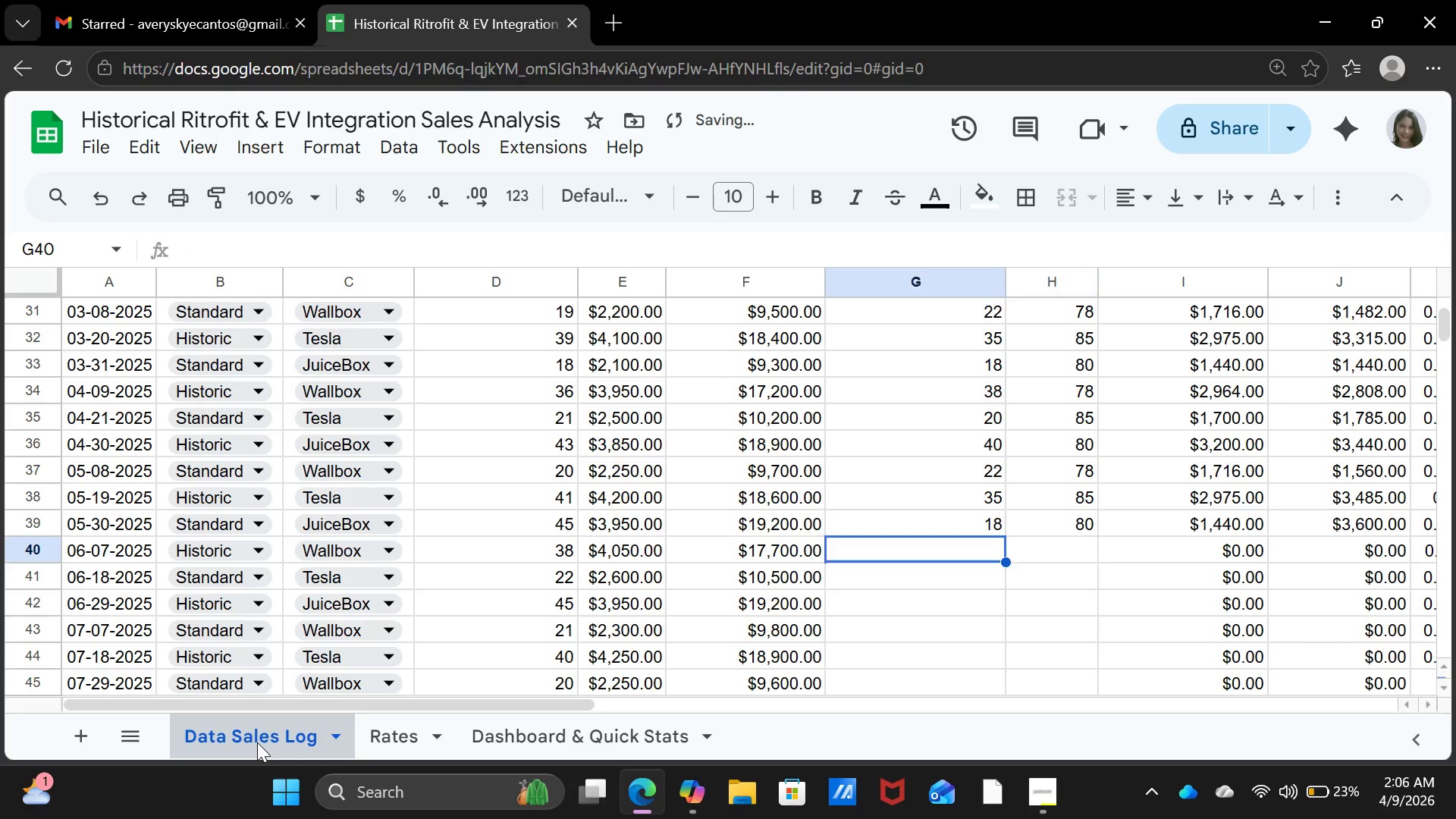 
key(ArrowLeft)
 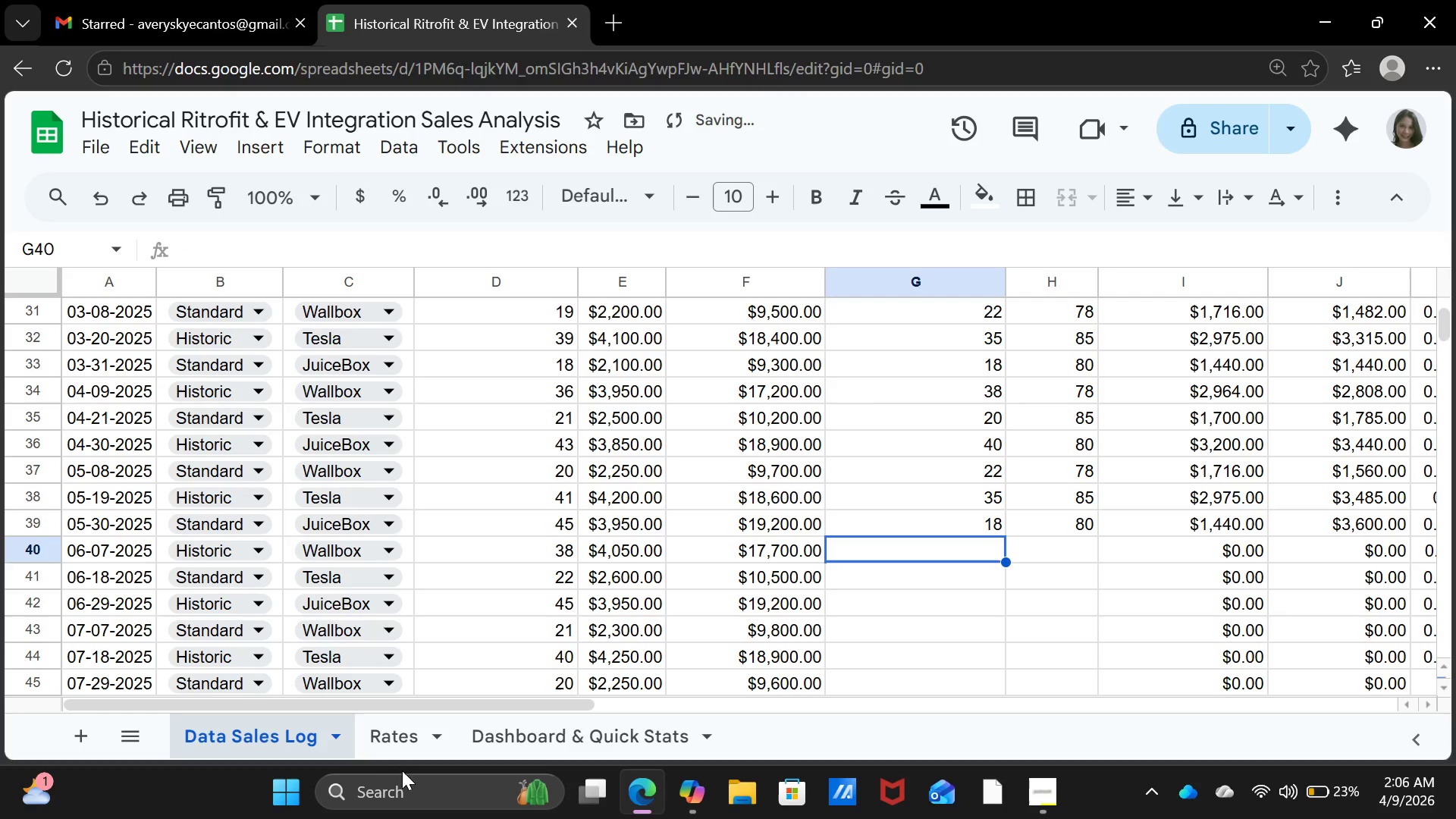 
left_click([403, 754])
 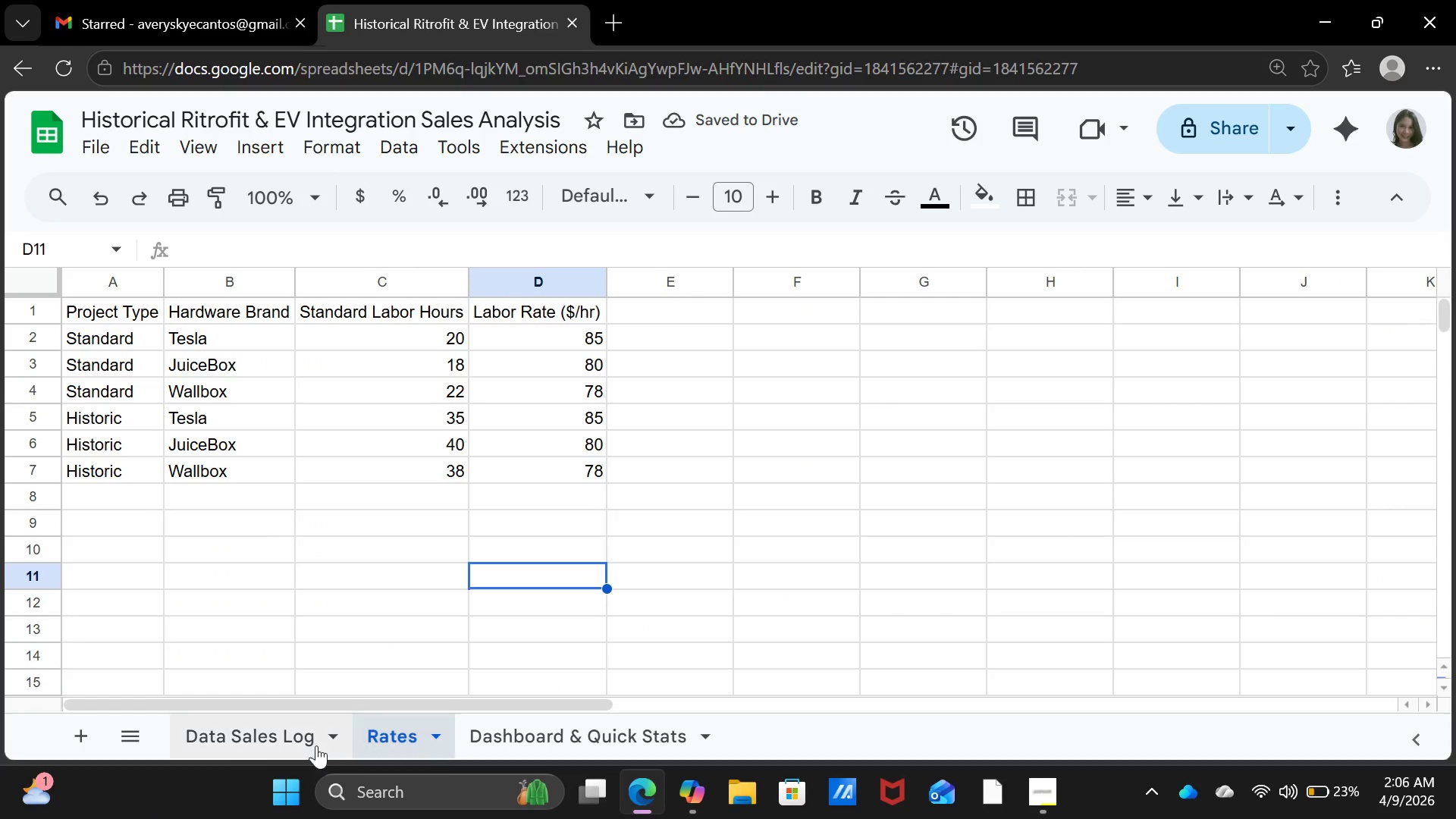 
left_click([228, 736])
 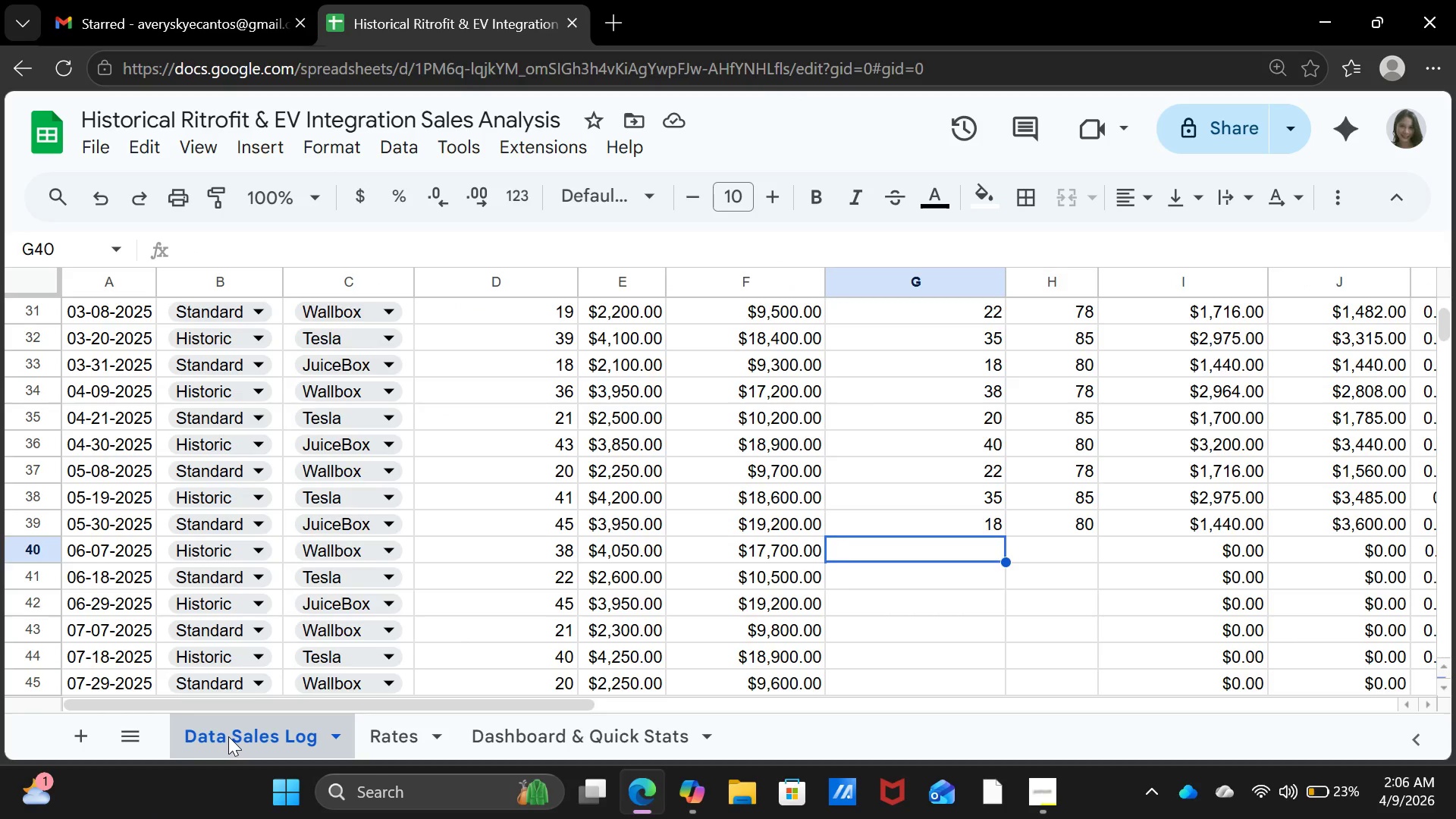 
type(38)
 